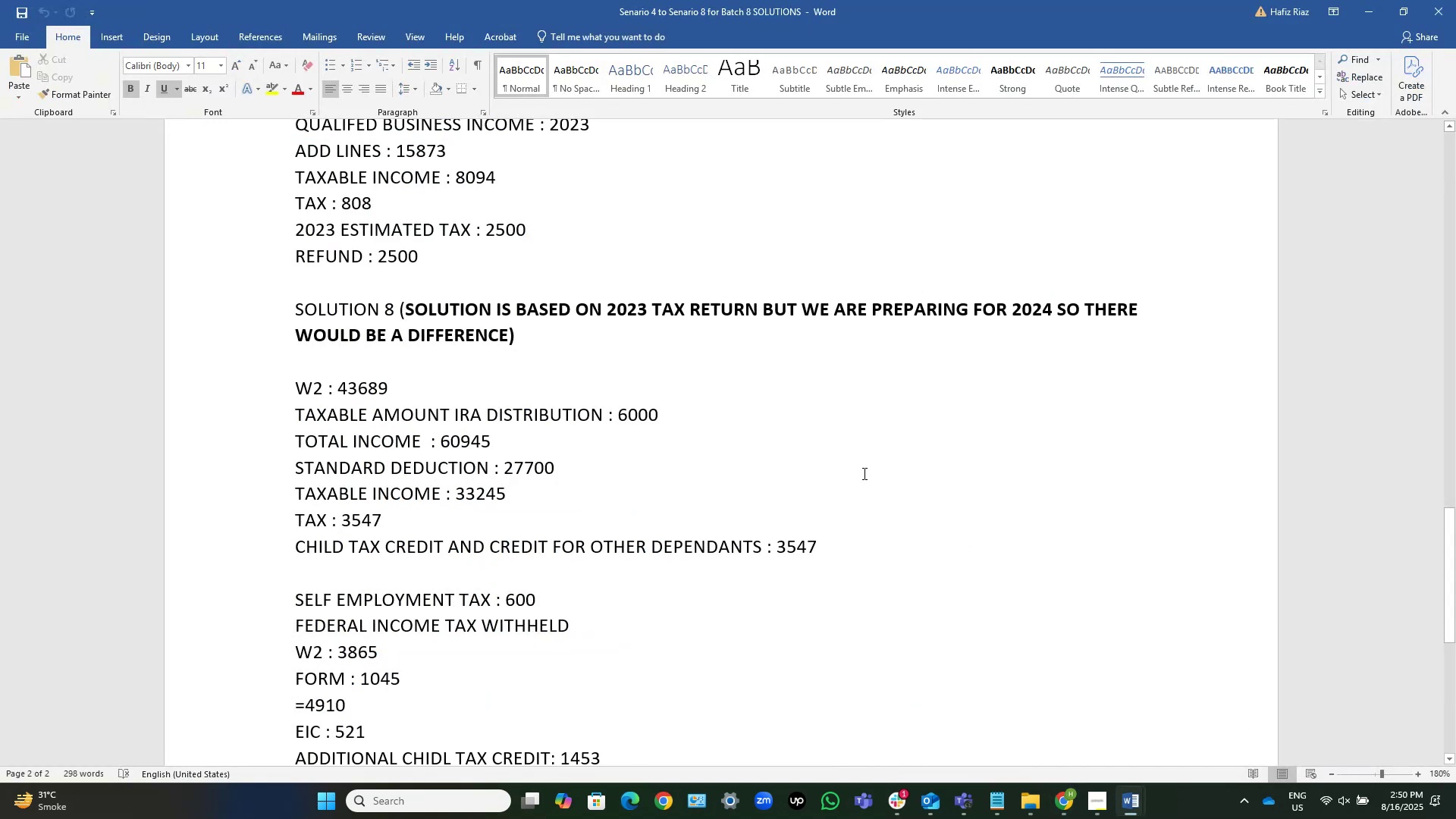 
key(Alt+AltLeft)
 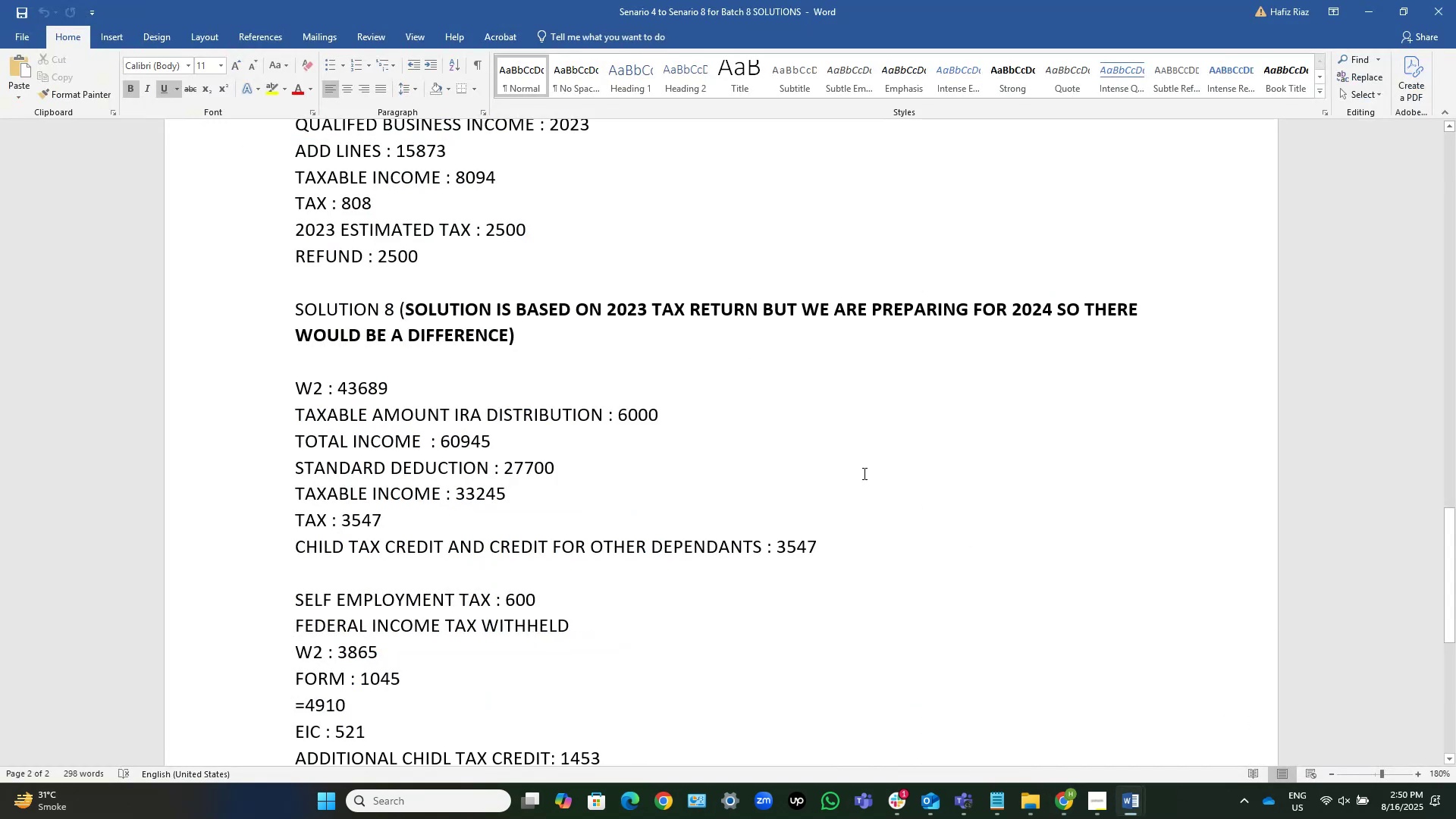 
key(Alt+Tab)
 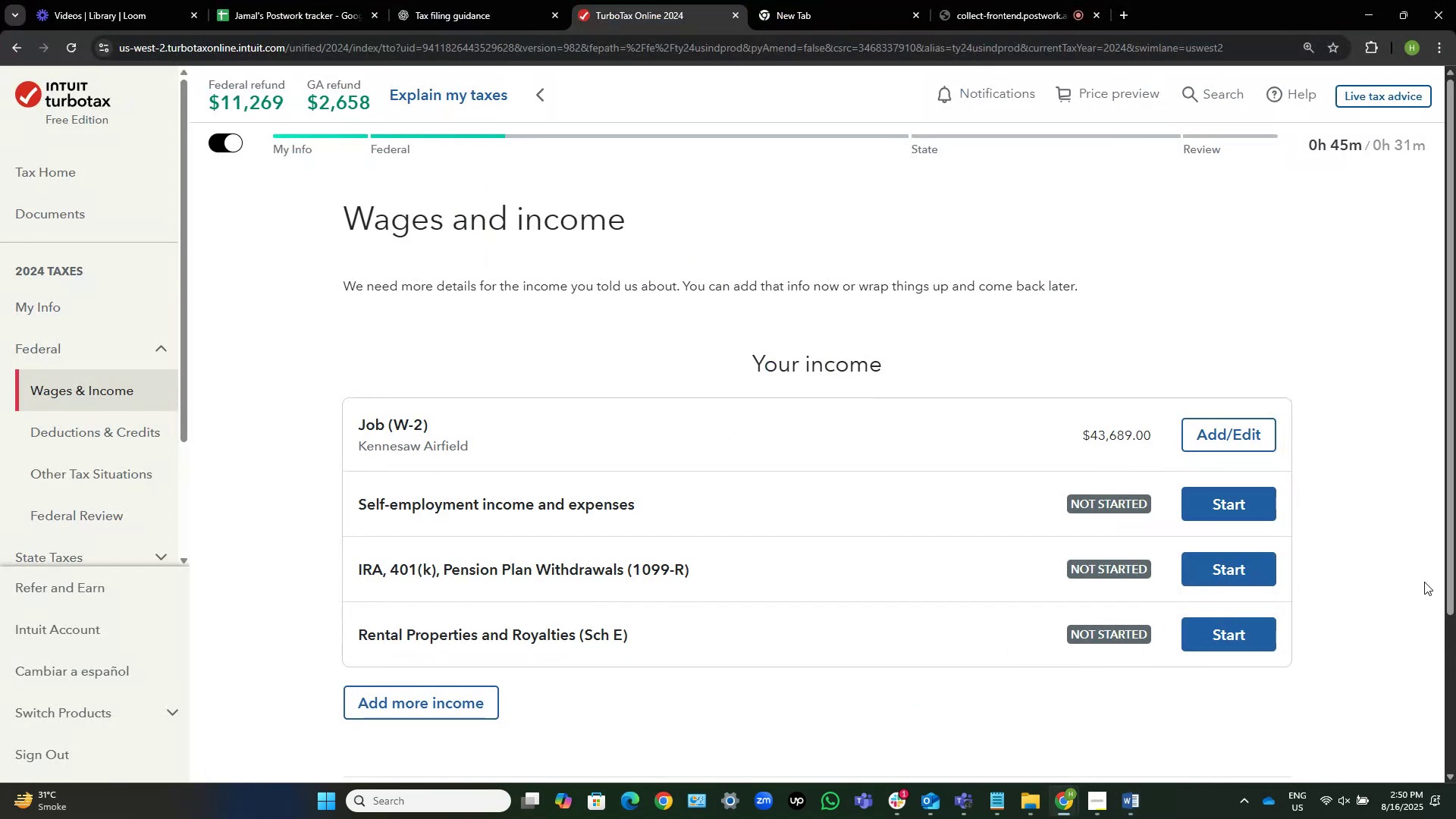 
wait(5.35)
 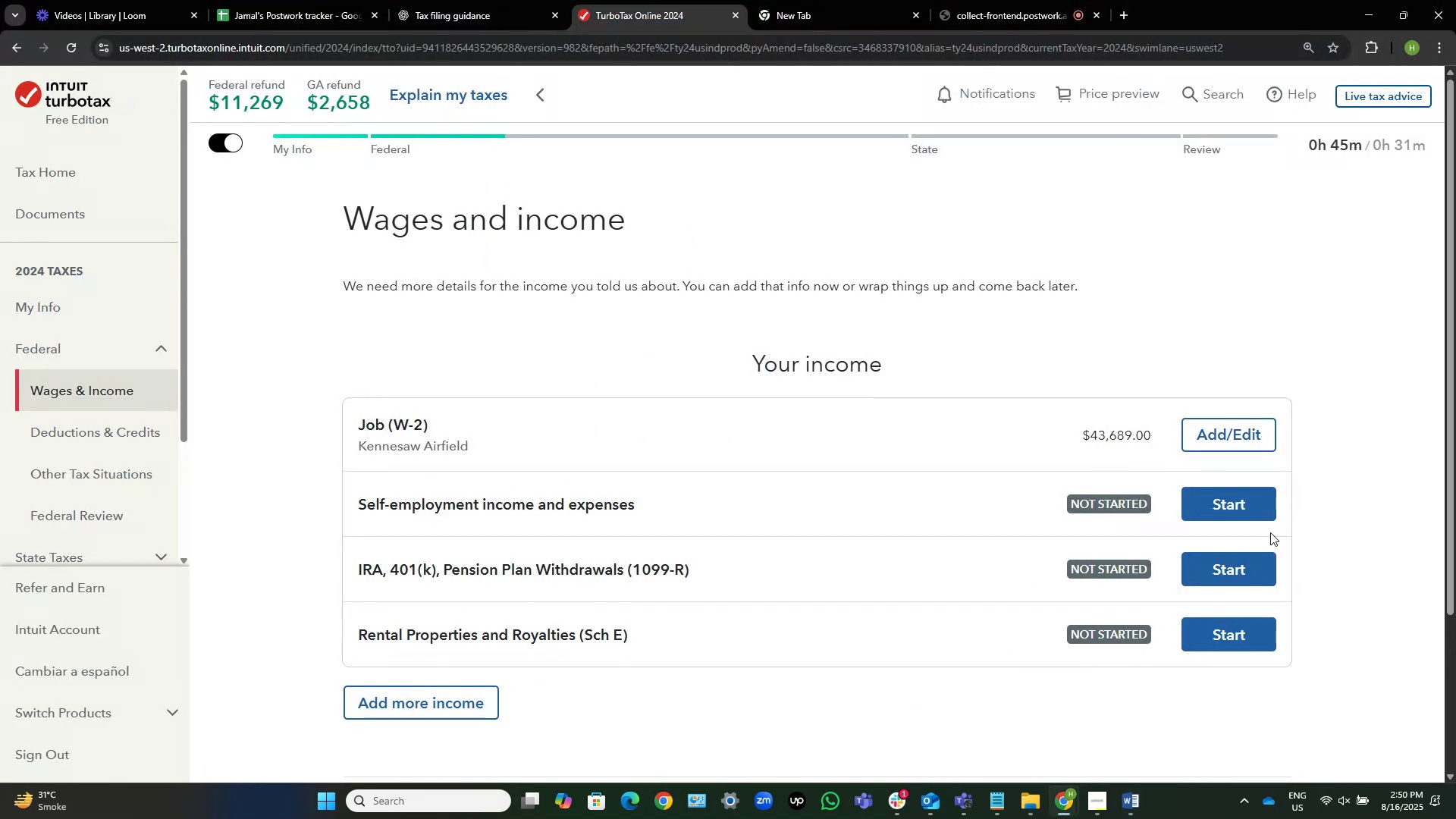 
left_click([1238, 569])
 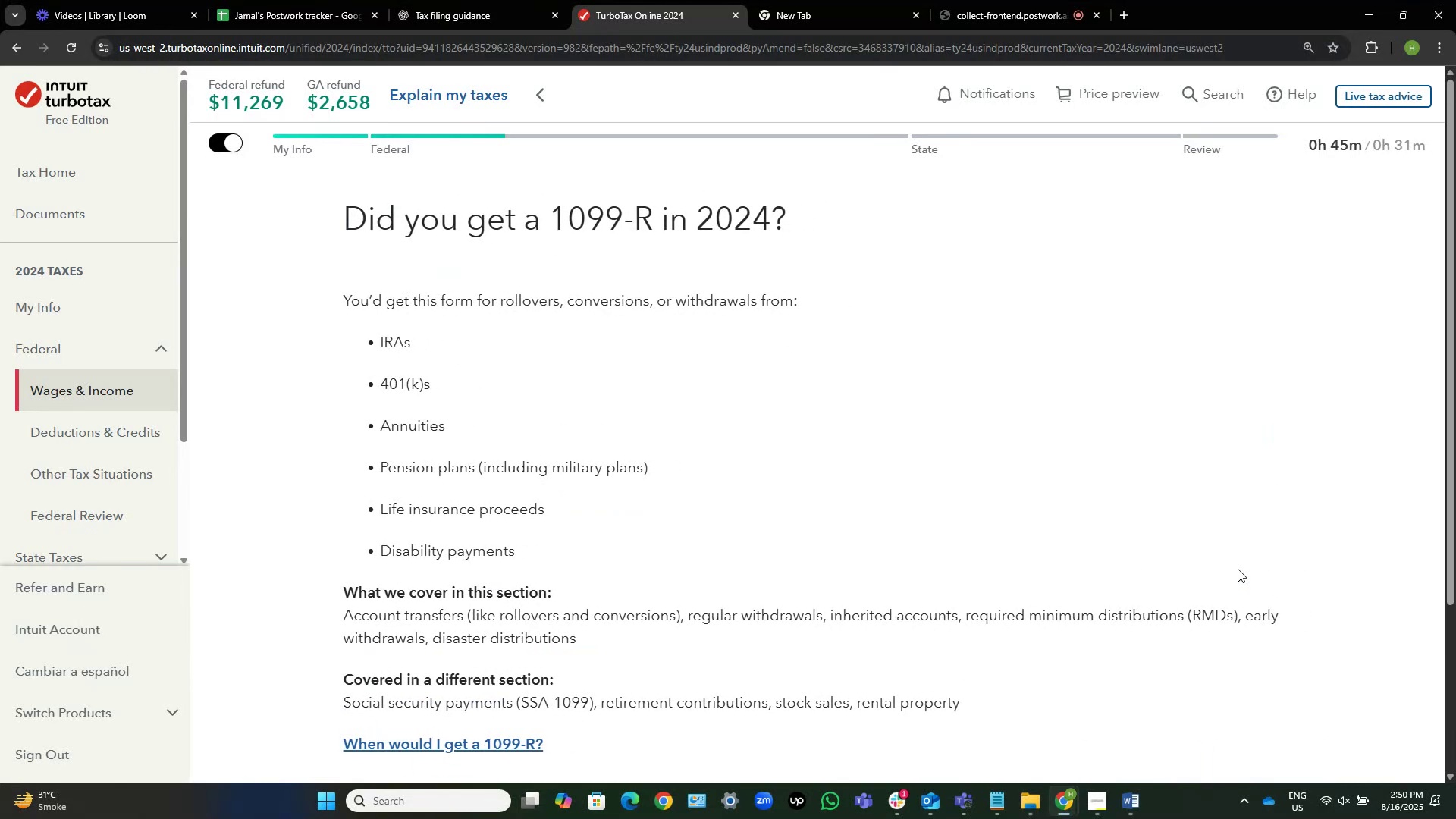 
scroll: coordinate [843, 441], scroll_direction: down, amount: 6.0
 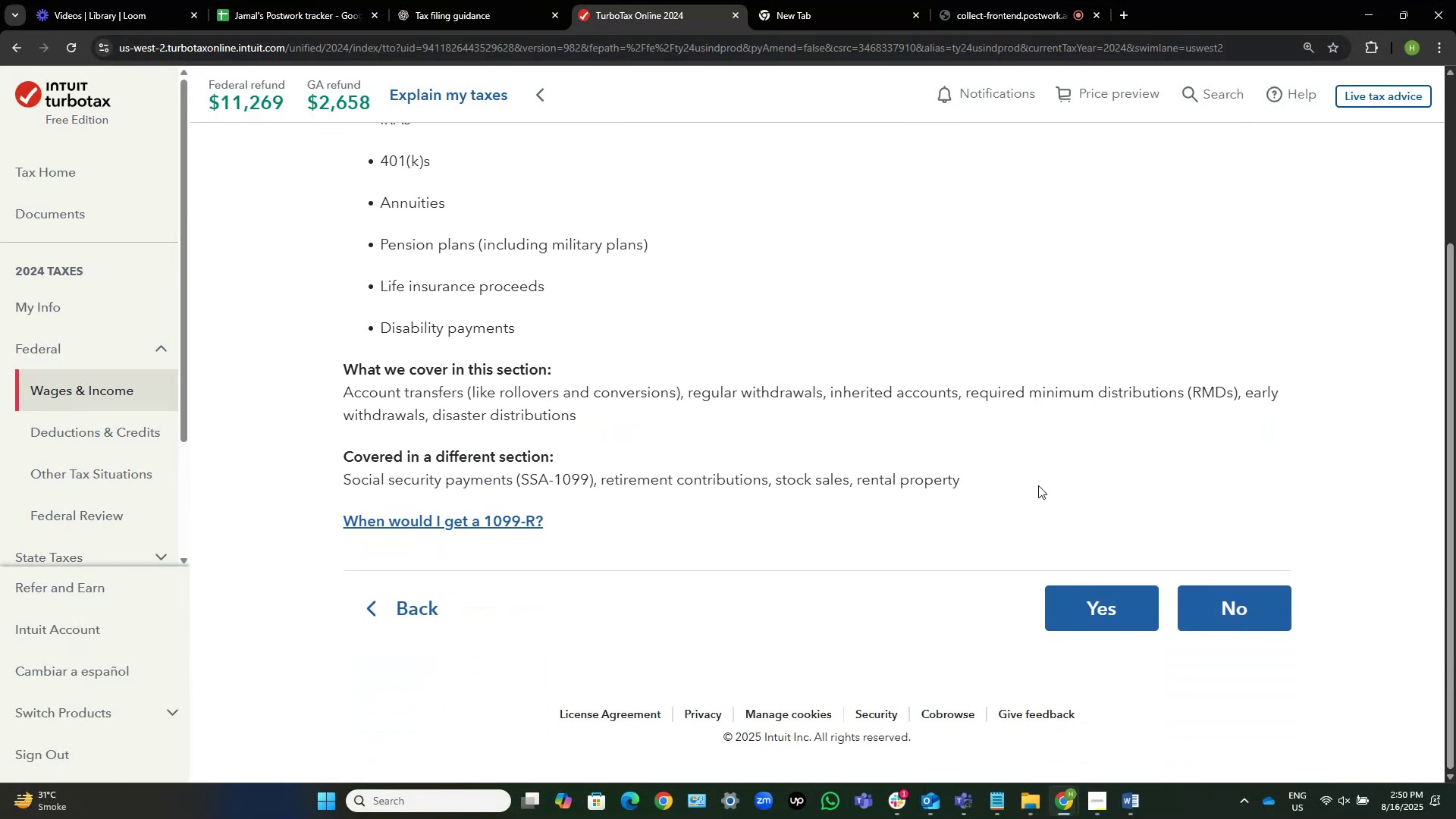 
scroll: coordinate [1008, 454], scroll_direction: up, amount: 7.0
 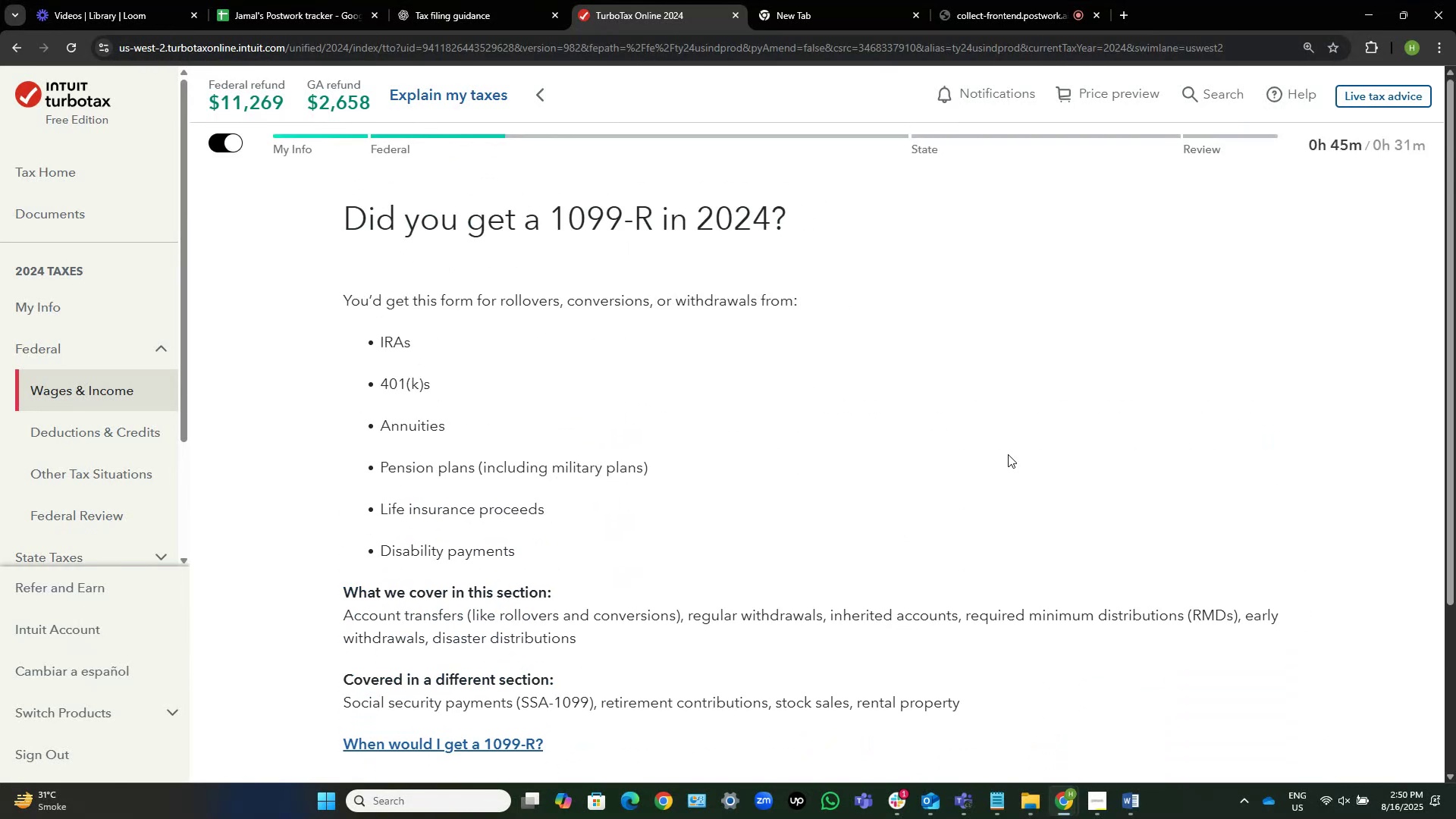 
scroll: coordinate [1008, 454], scroll_direction: down, amount: 5.0
 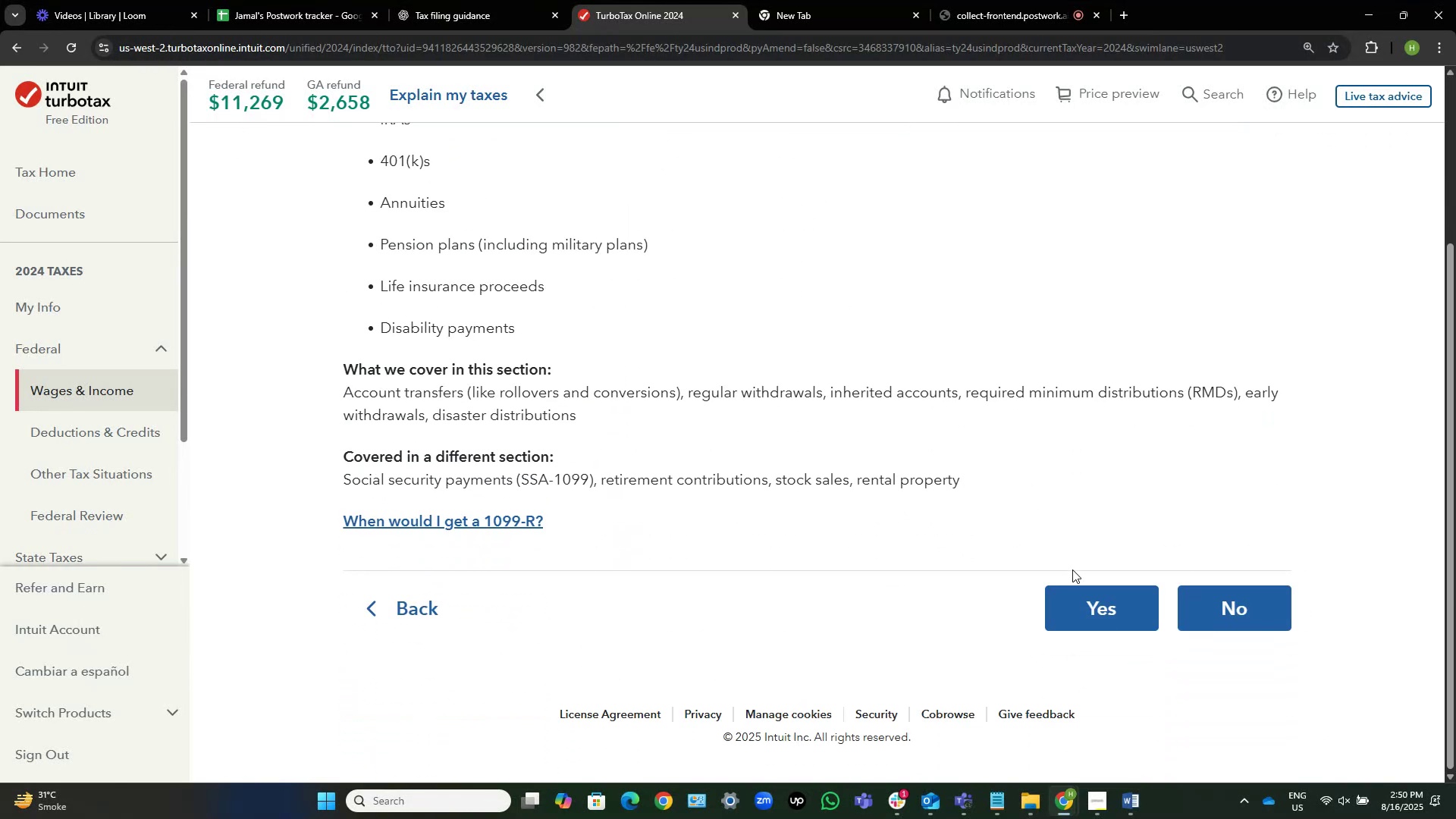 
left_click([1090, 615])
 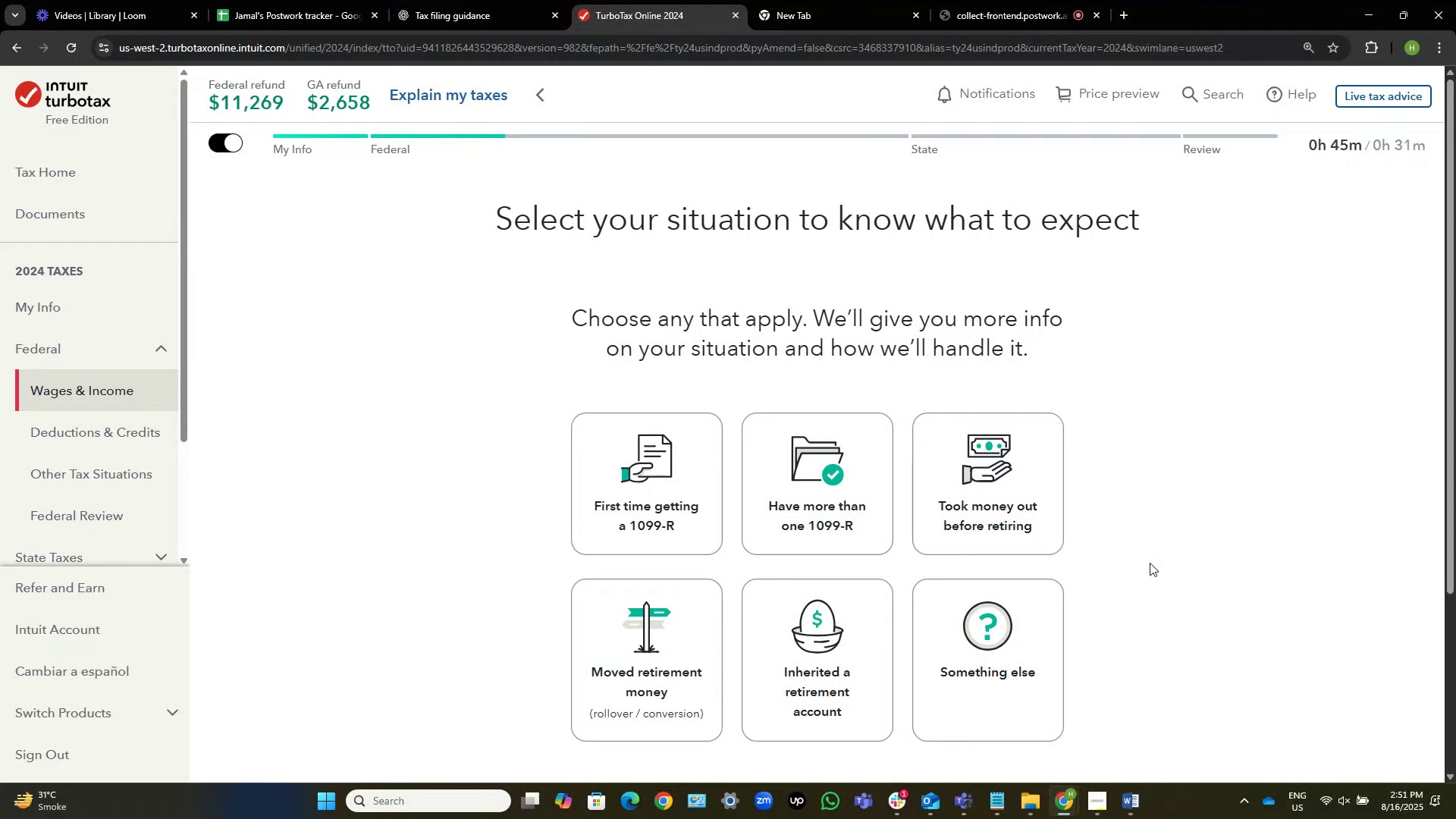 
wait(37.23)
 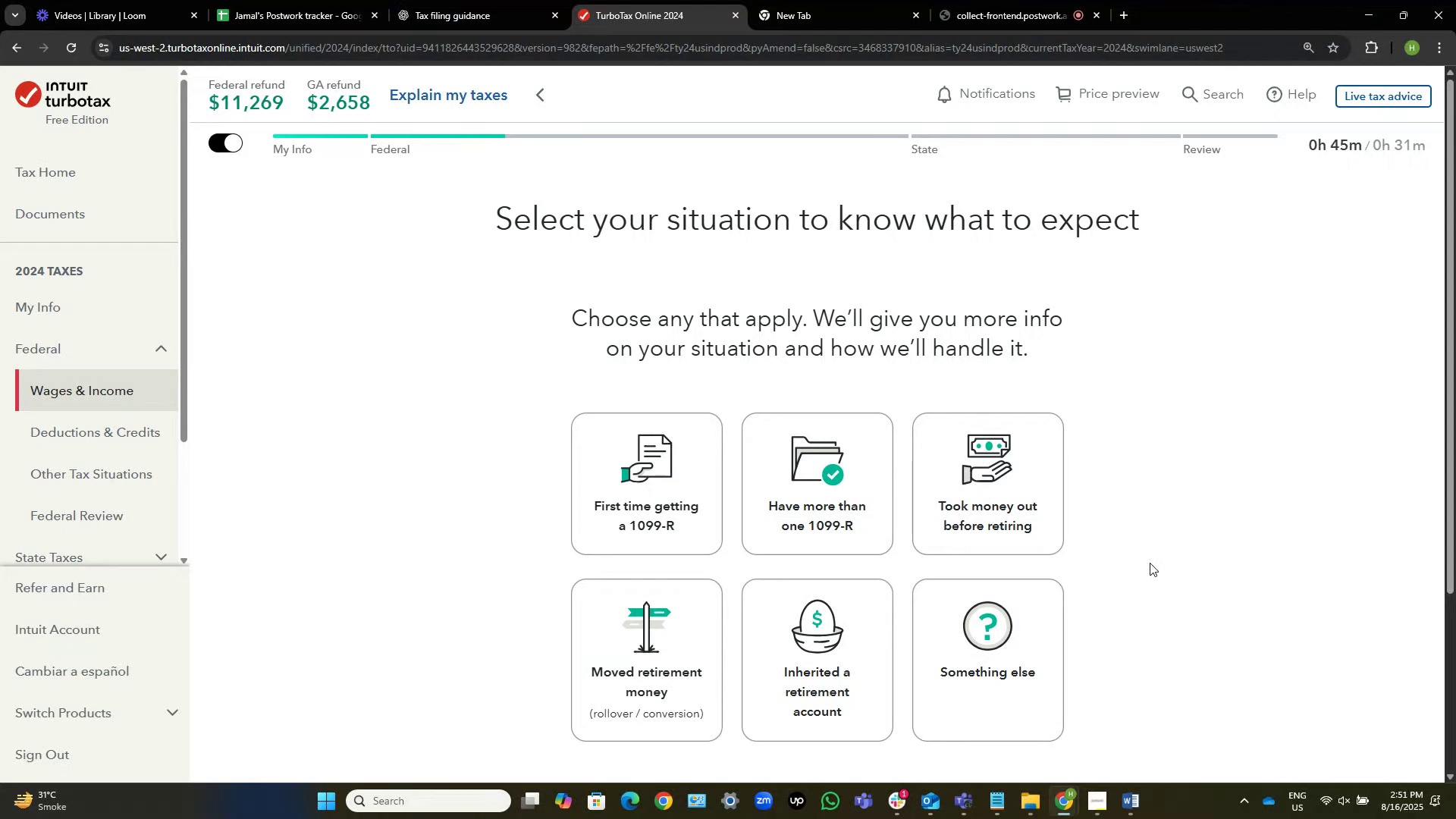 
scroll: coordinate [1138, 566], scroll_direction: up, amount: 2.0
 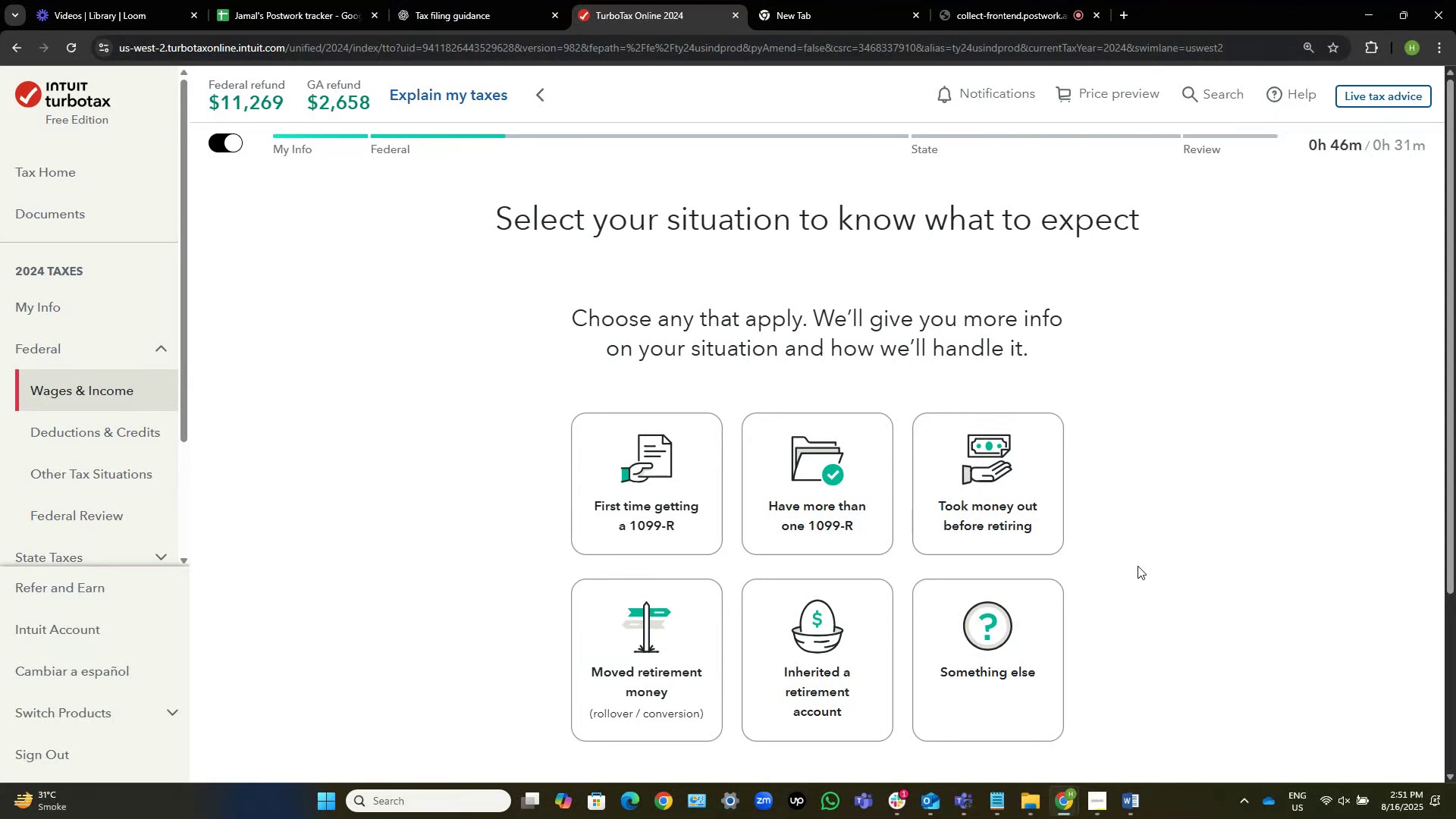 
scroll: coordinate [1138, 566], scroll_direction: down, amount: 2.0
 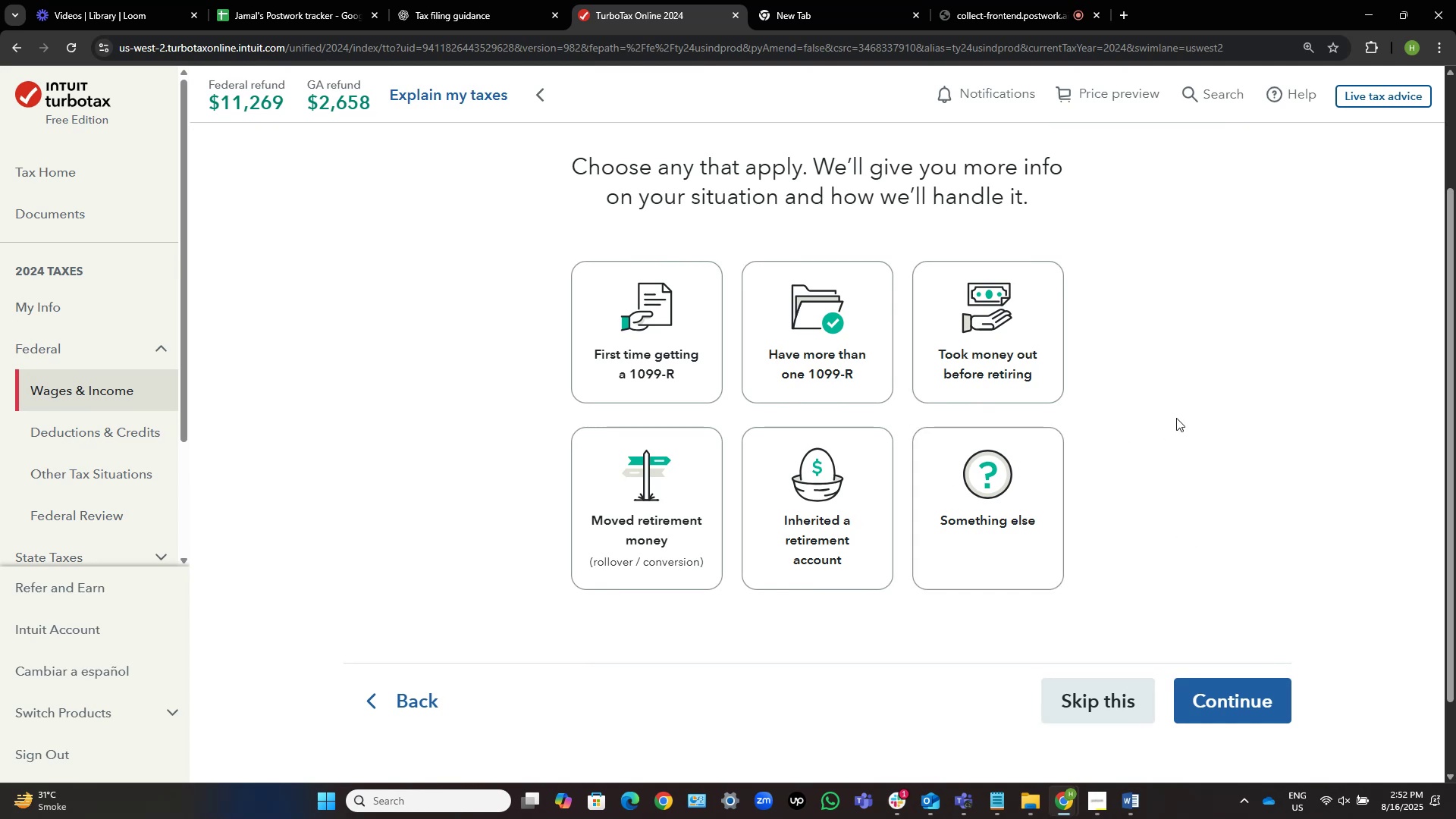 
wait(31.12)
 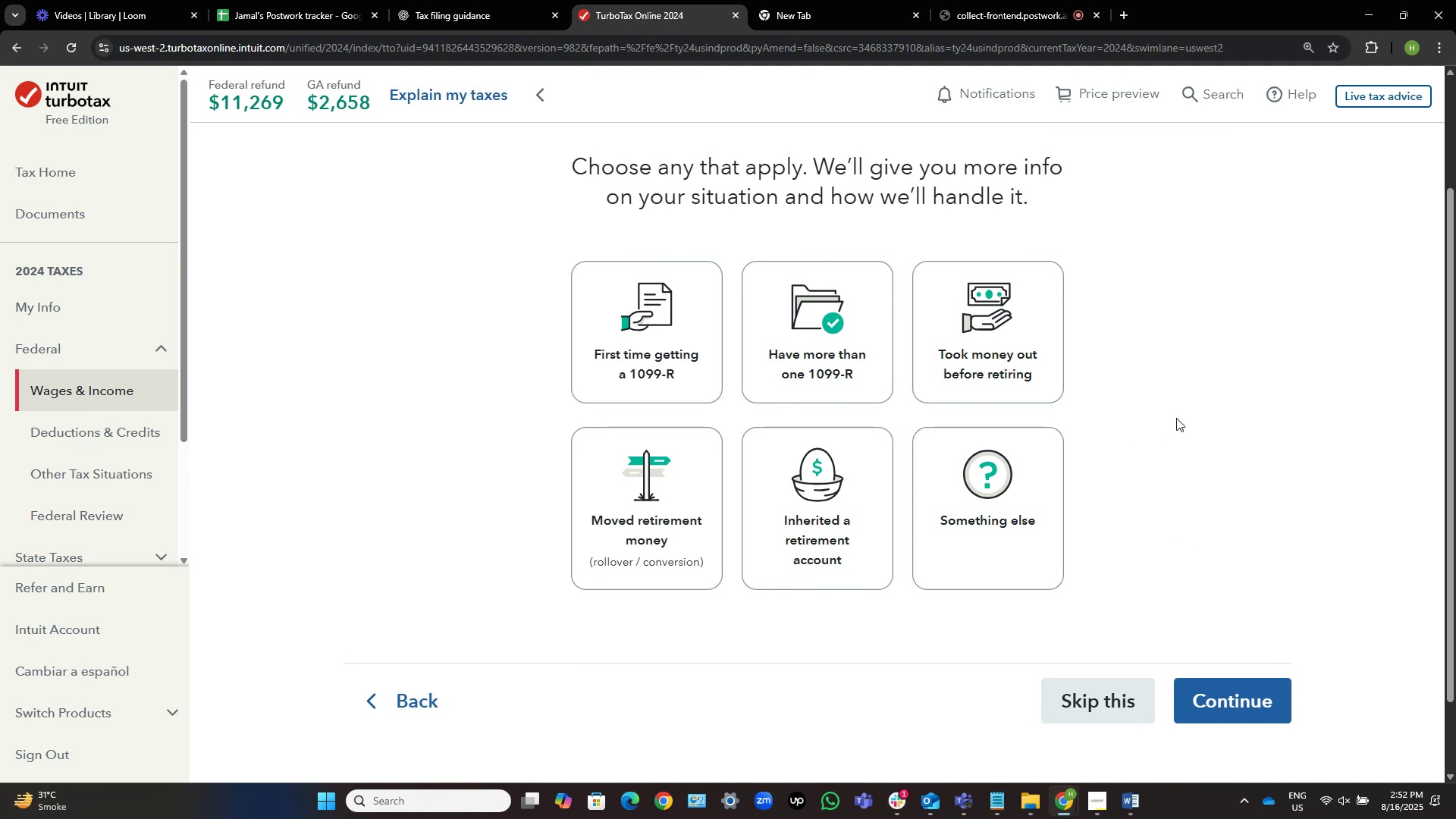 
left_click([999, 356])
 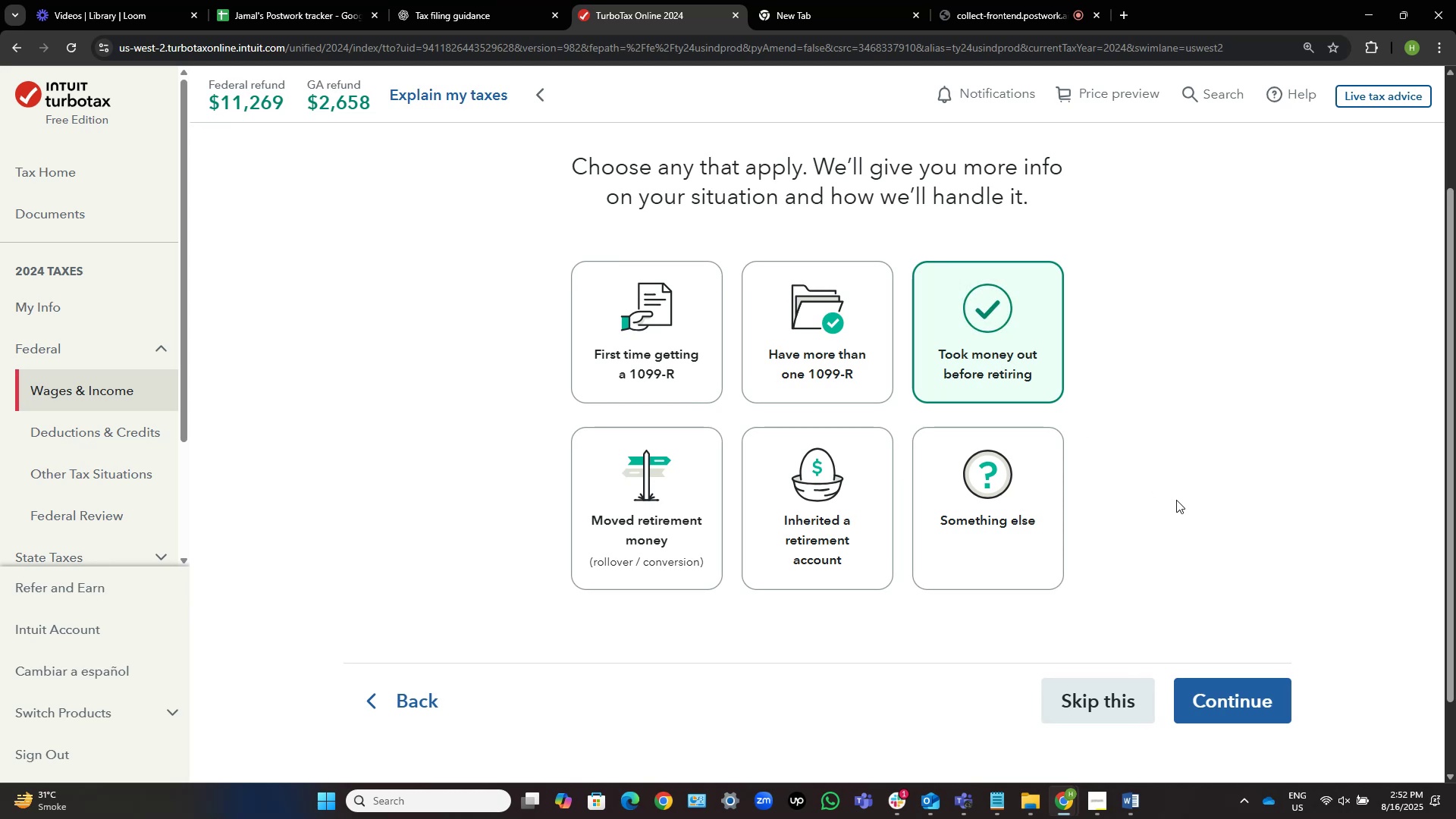 
wait(11.83)
 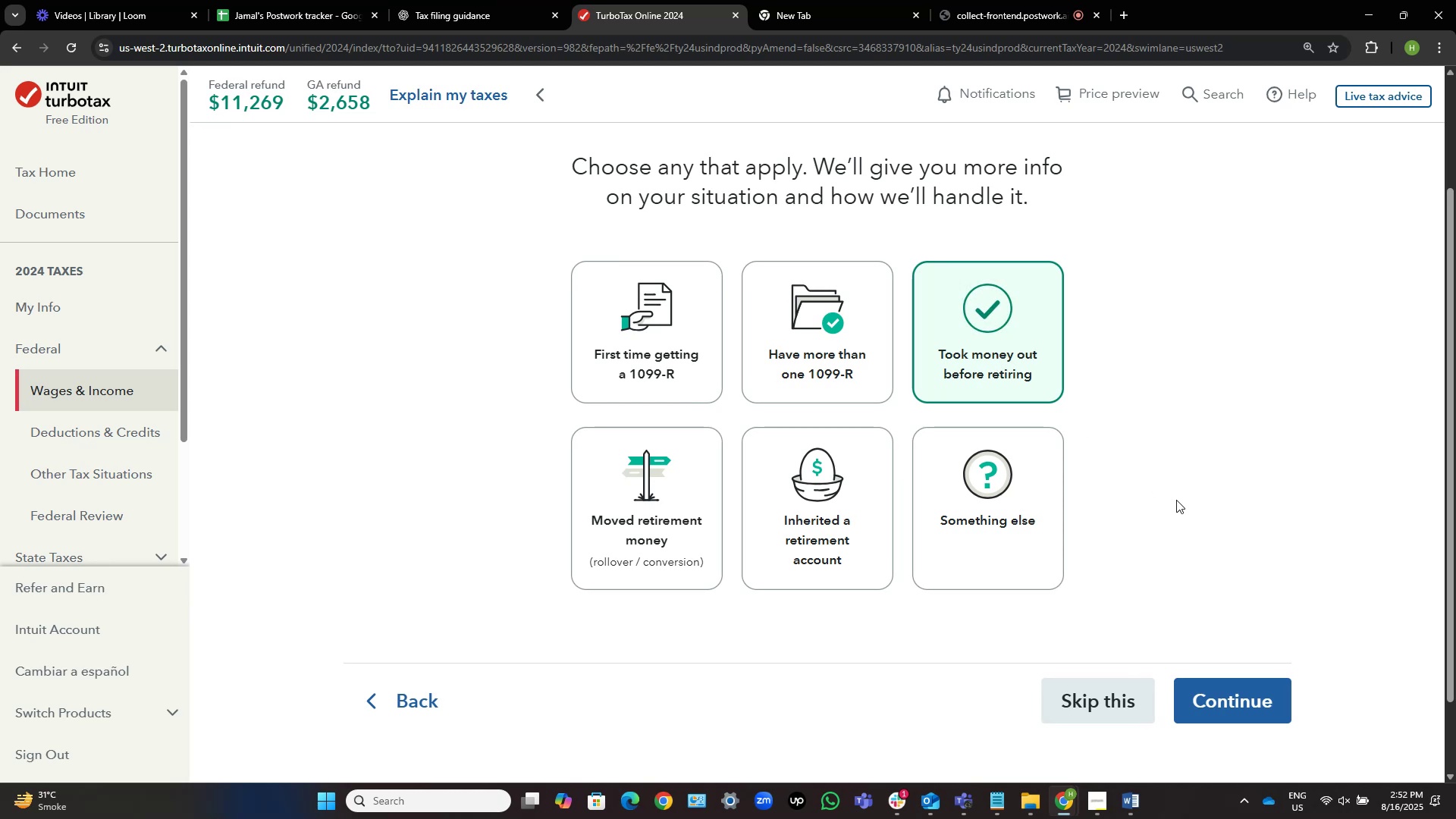 
left_click([1105, 698])
 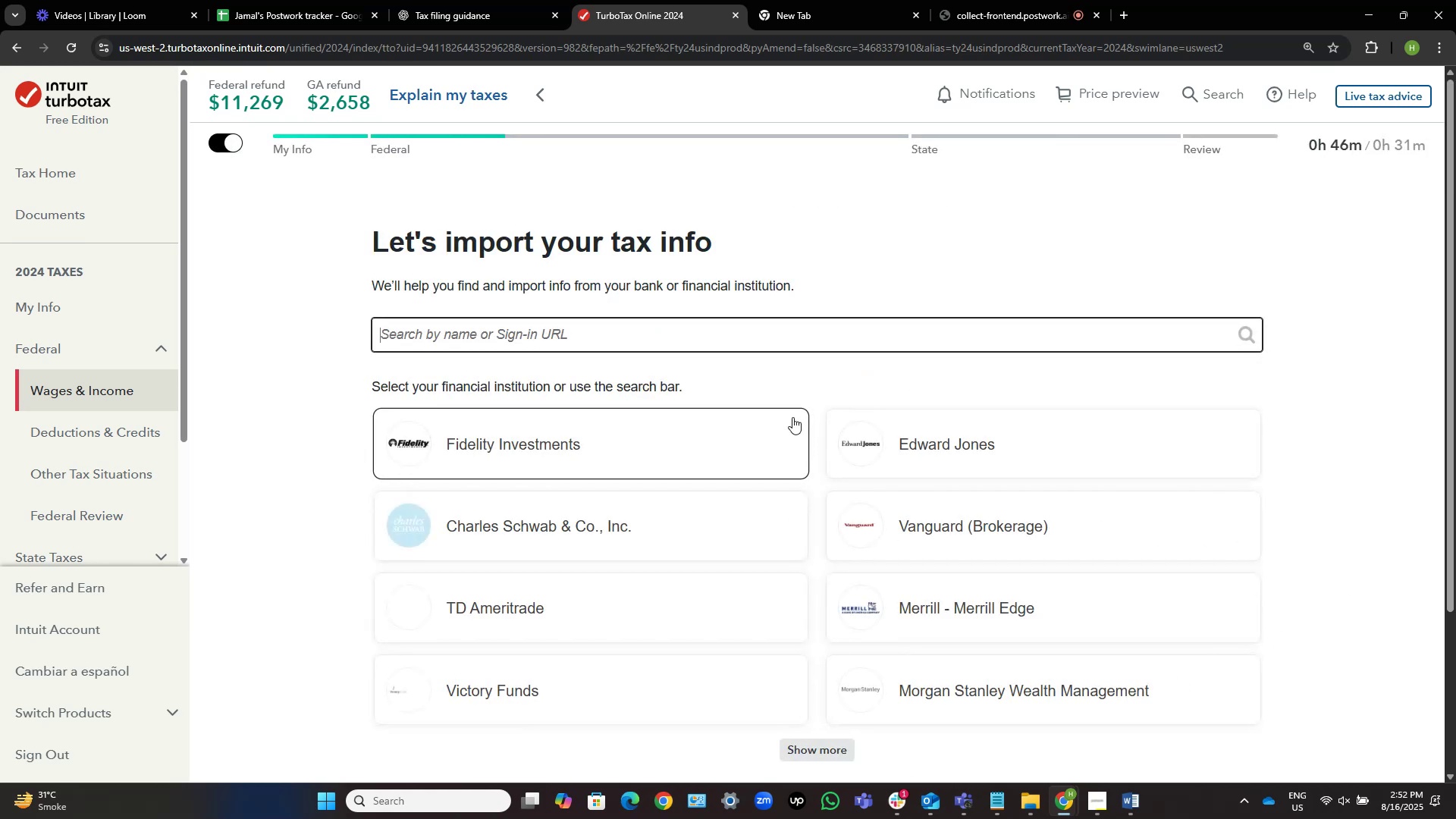 
wait(5.41)
 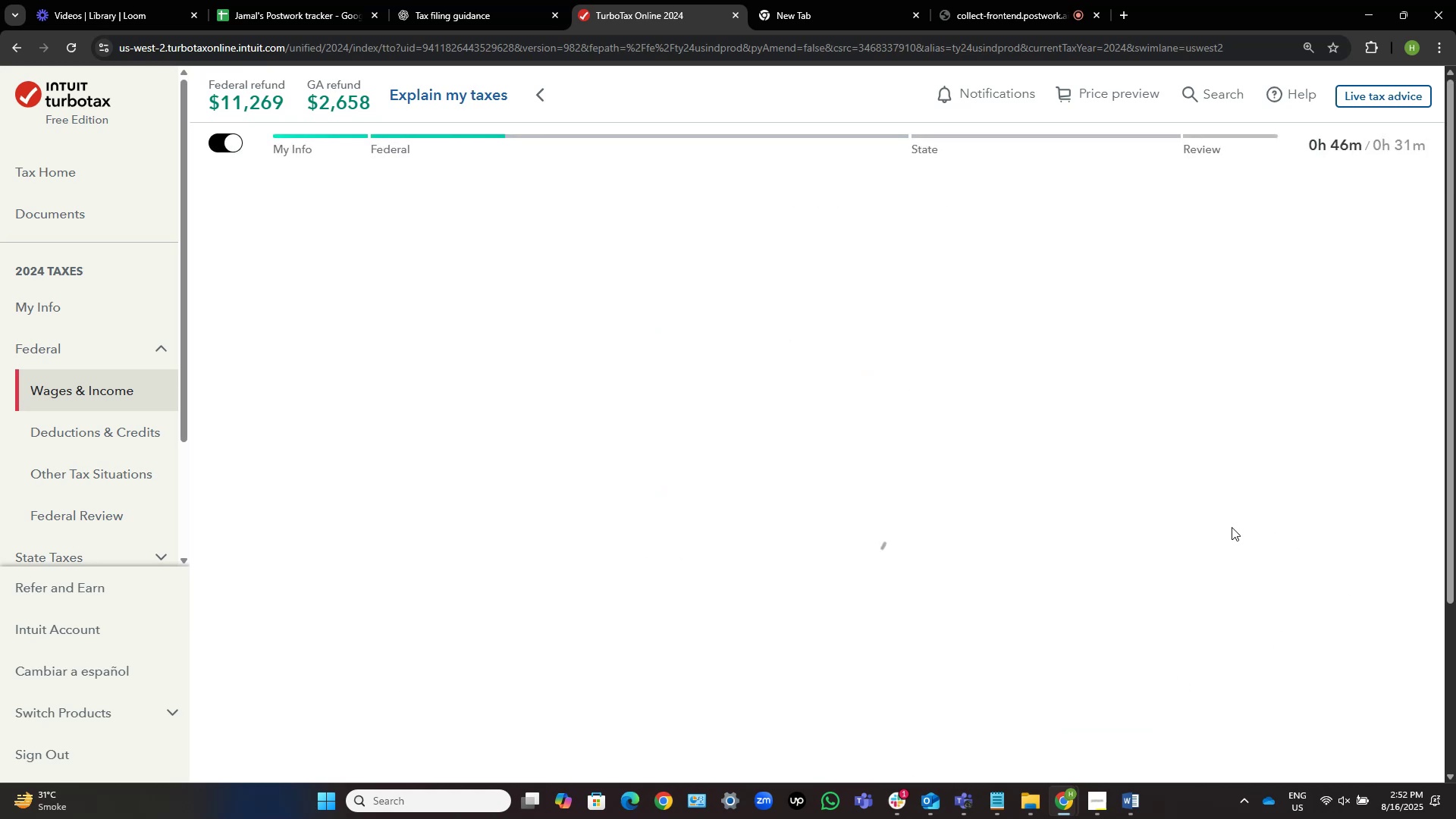 
scroll: coordinate [822, 372], scroll_direction: down, amount: 1.0
 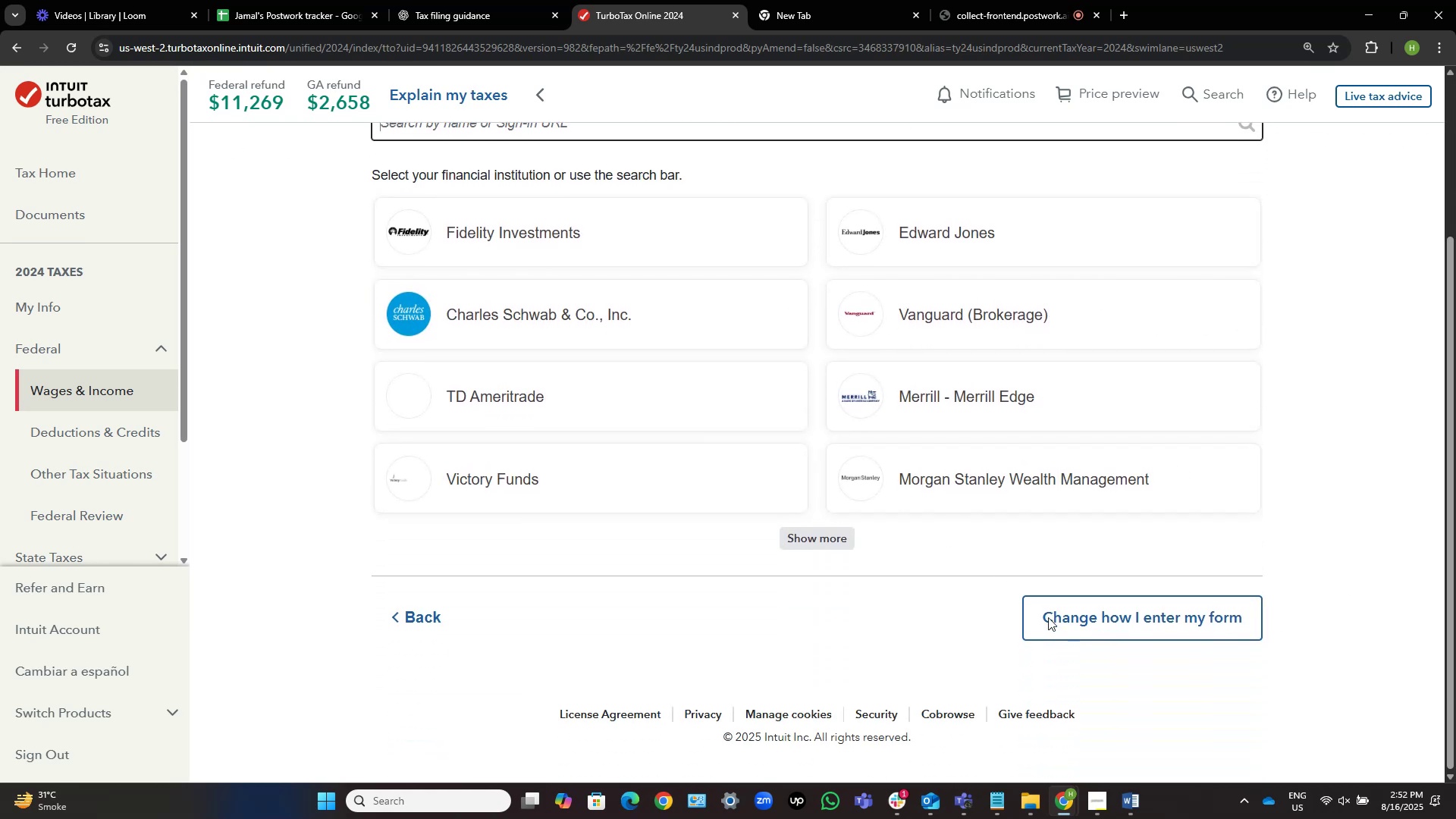 
left_click([1153, 622])
 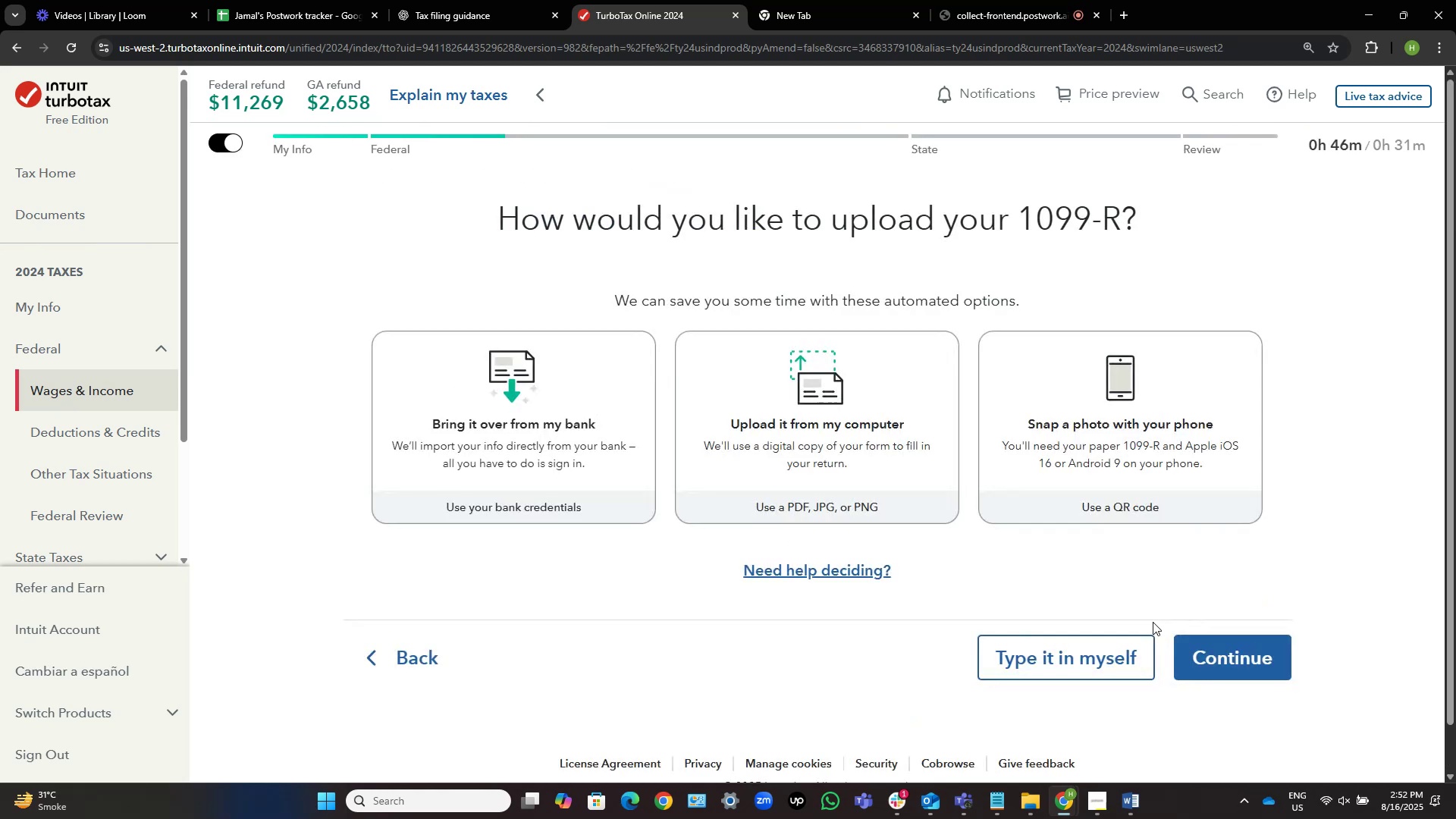 
mouse_move([1035, 654])
 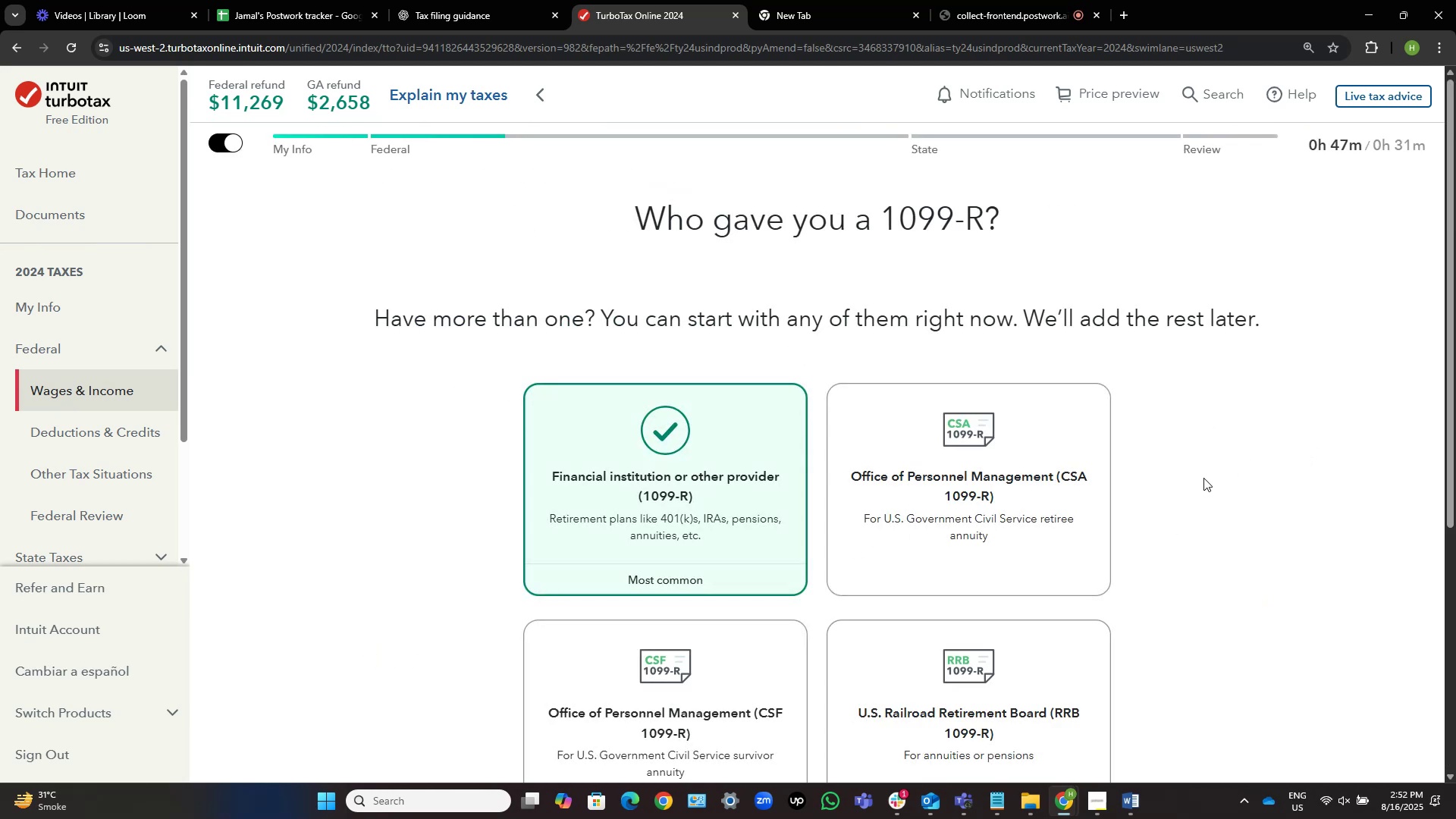 
wait(5.88)
 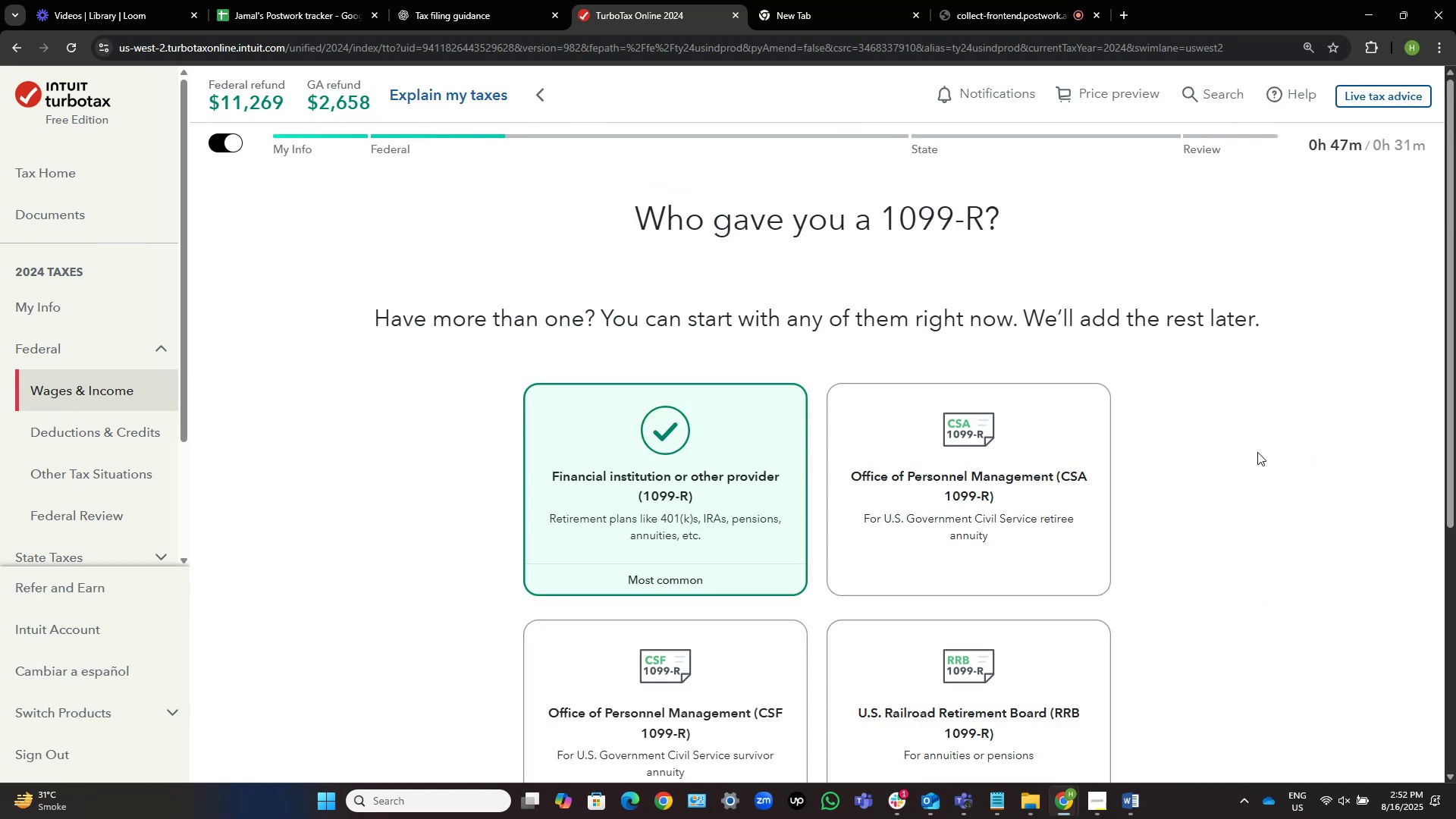 
scroll: coordinate [1203, 478], scroll_direction: down, amount: 2.0
 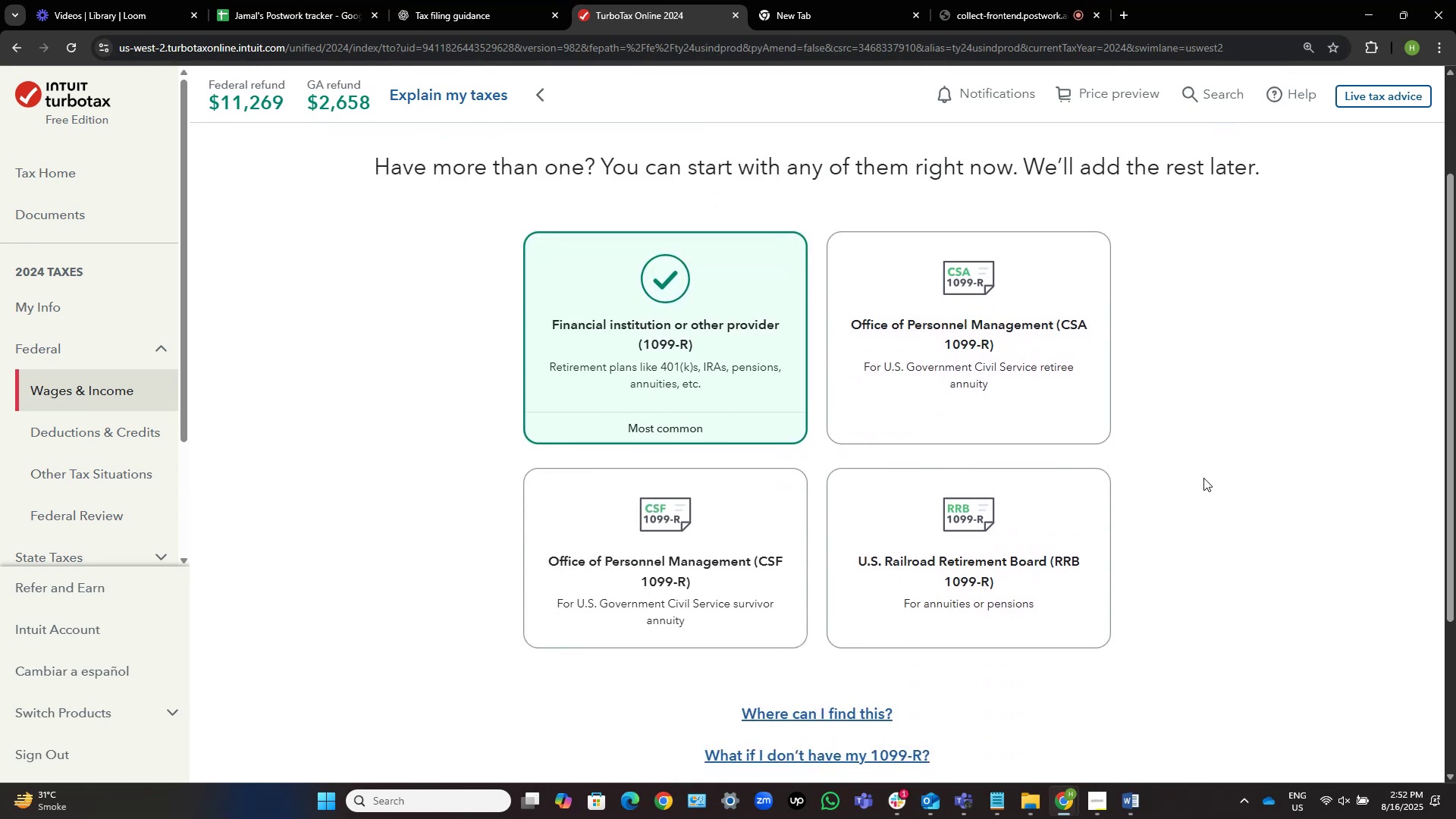 
key(Alt+AltLeft)
 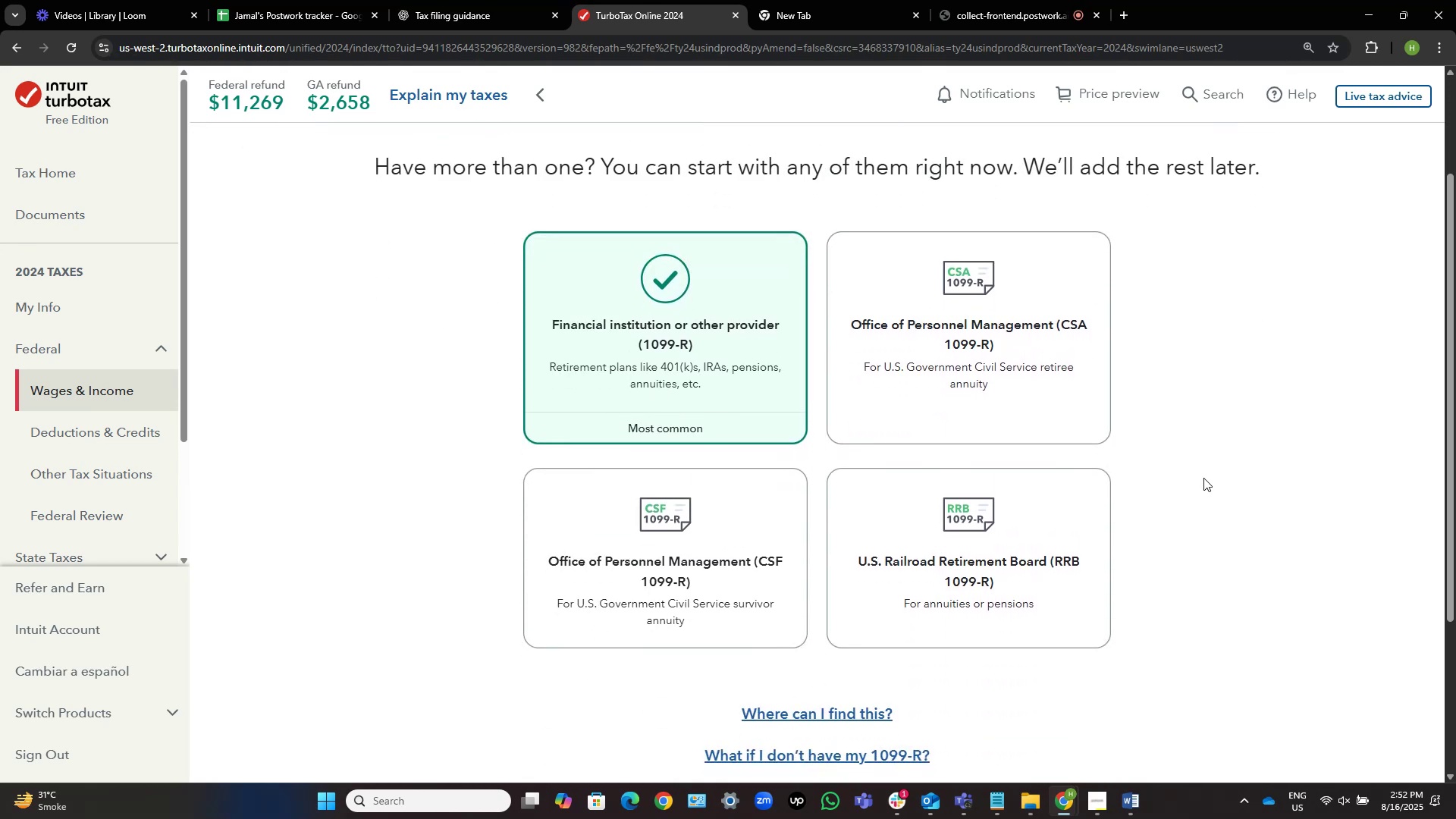 
key(Alt+Tab)
 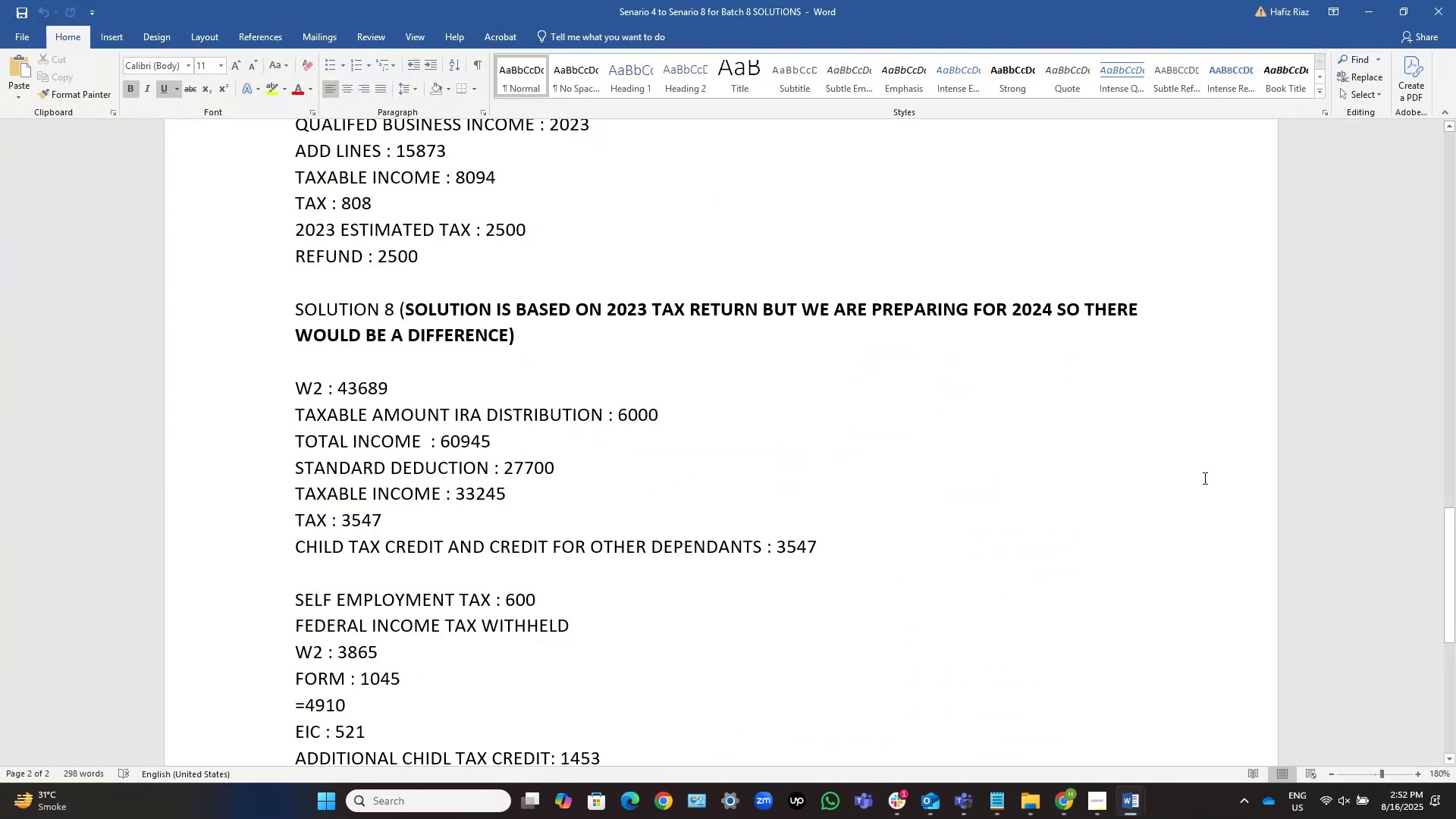 
key(Alt+AltLeft)
 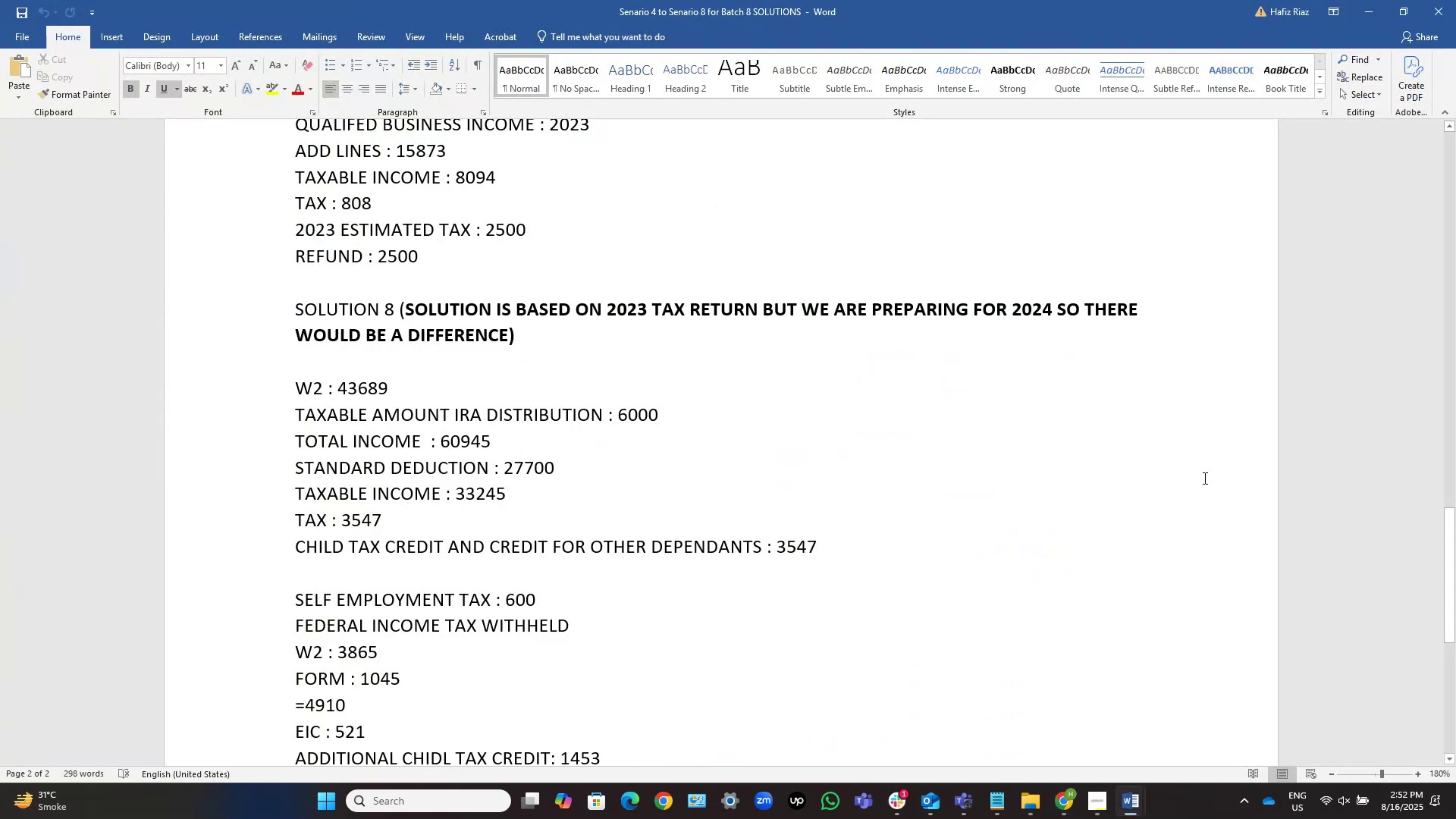 
key(Alt+Tab)
 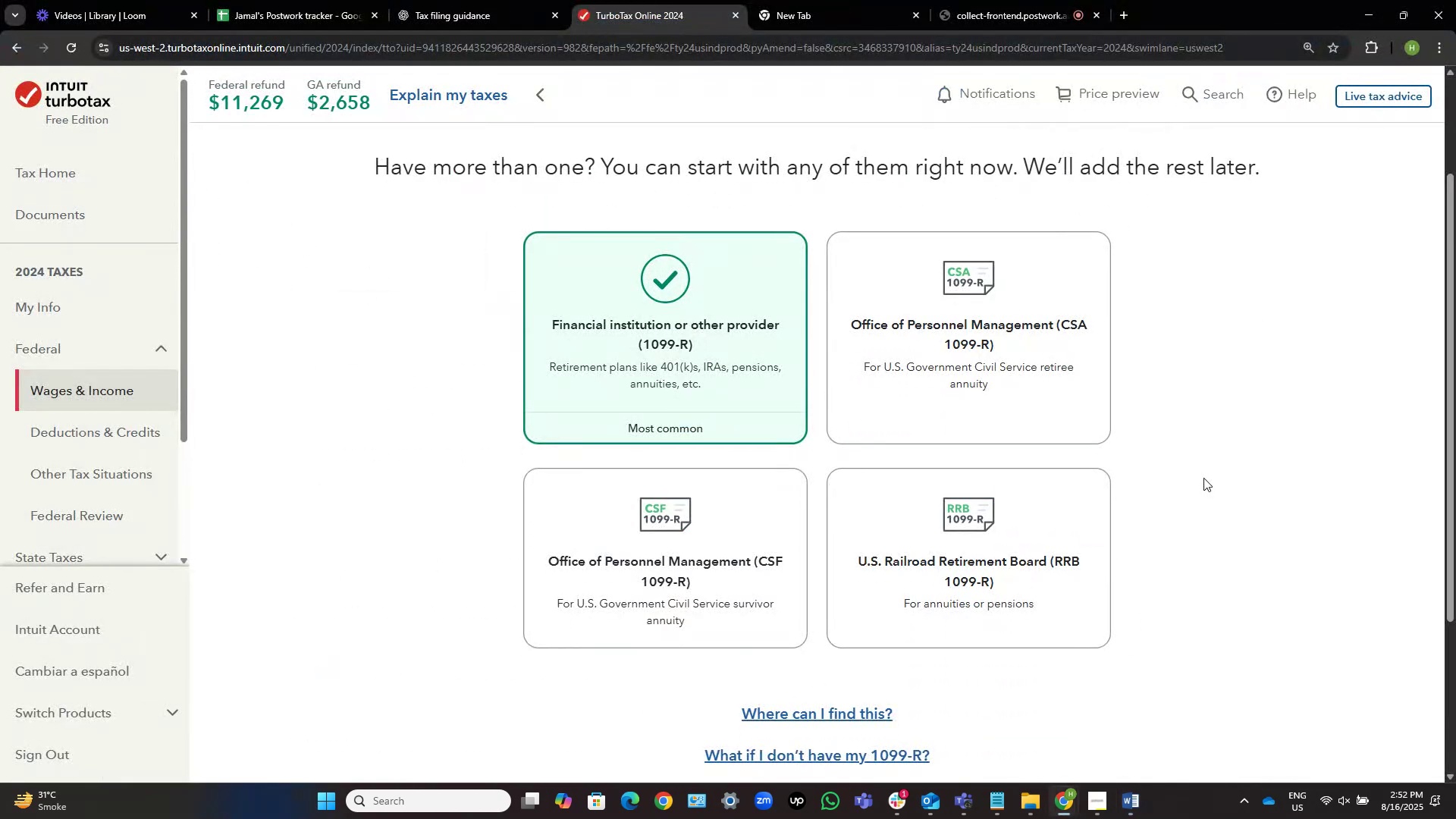 
key(Alt+Tab)
 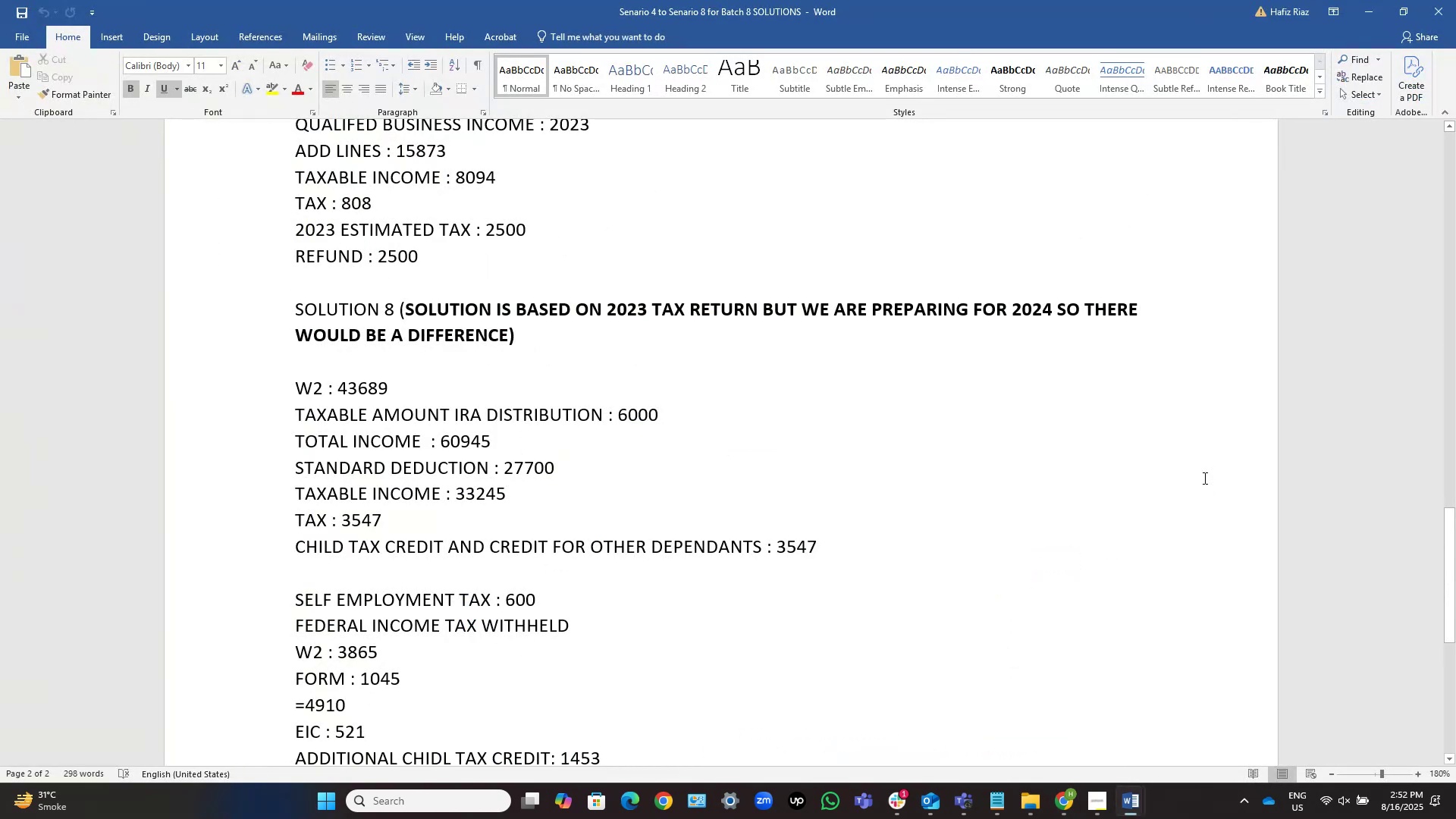 
key(Alt+AltLeft)
 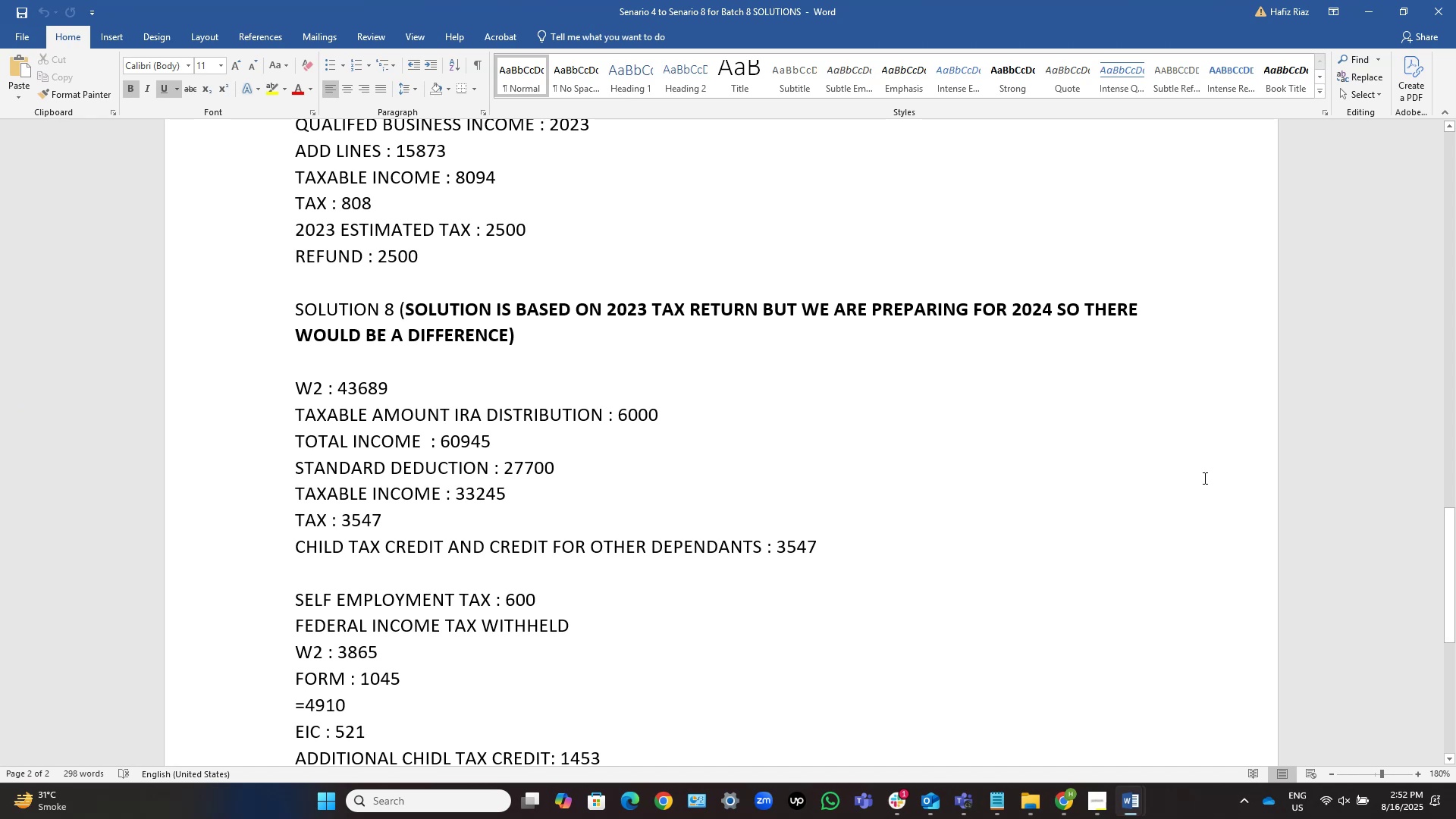 
key(Alt+Tab)
 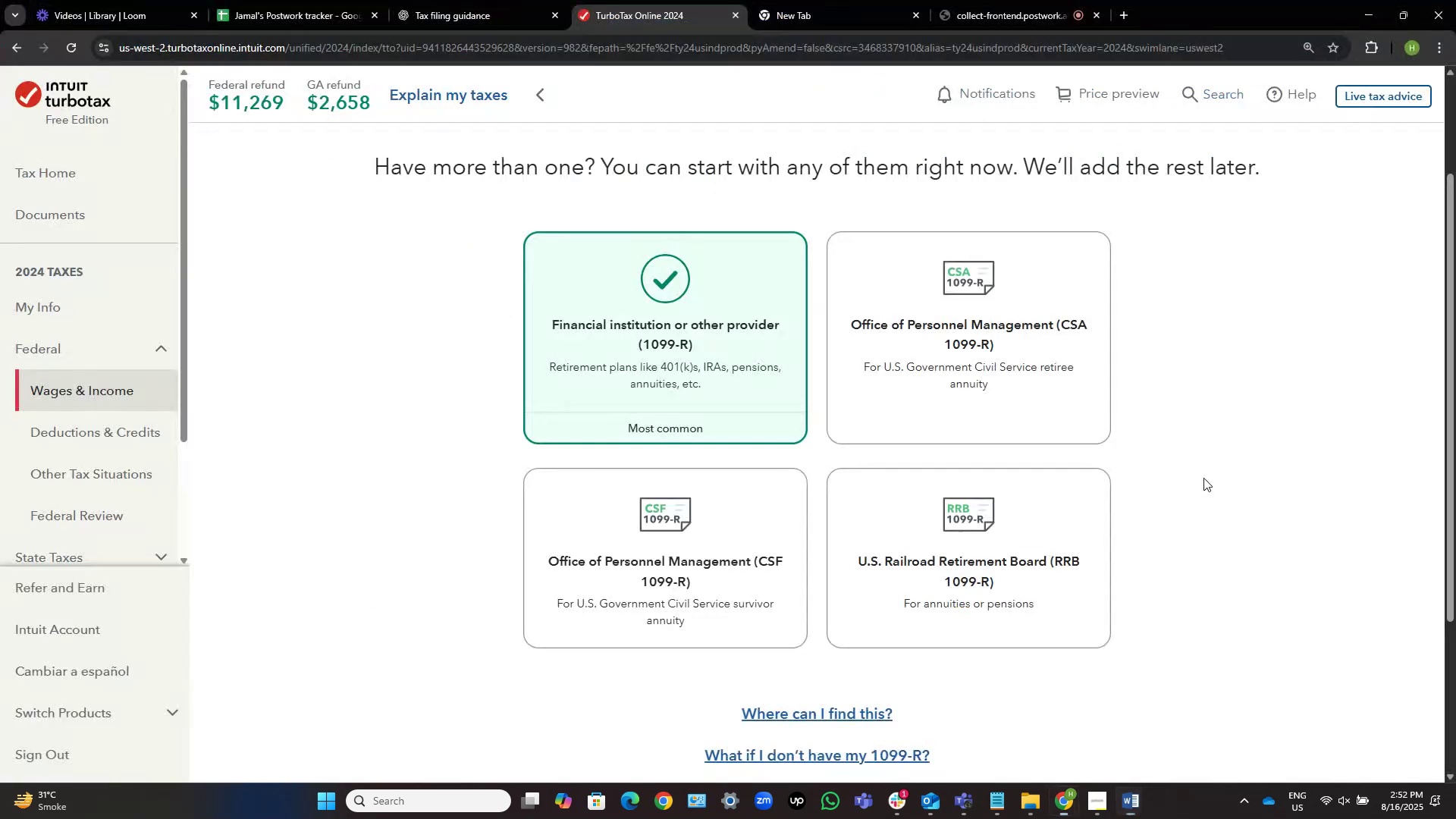 
key(Alt+Tab)
 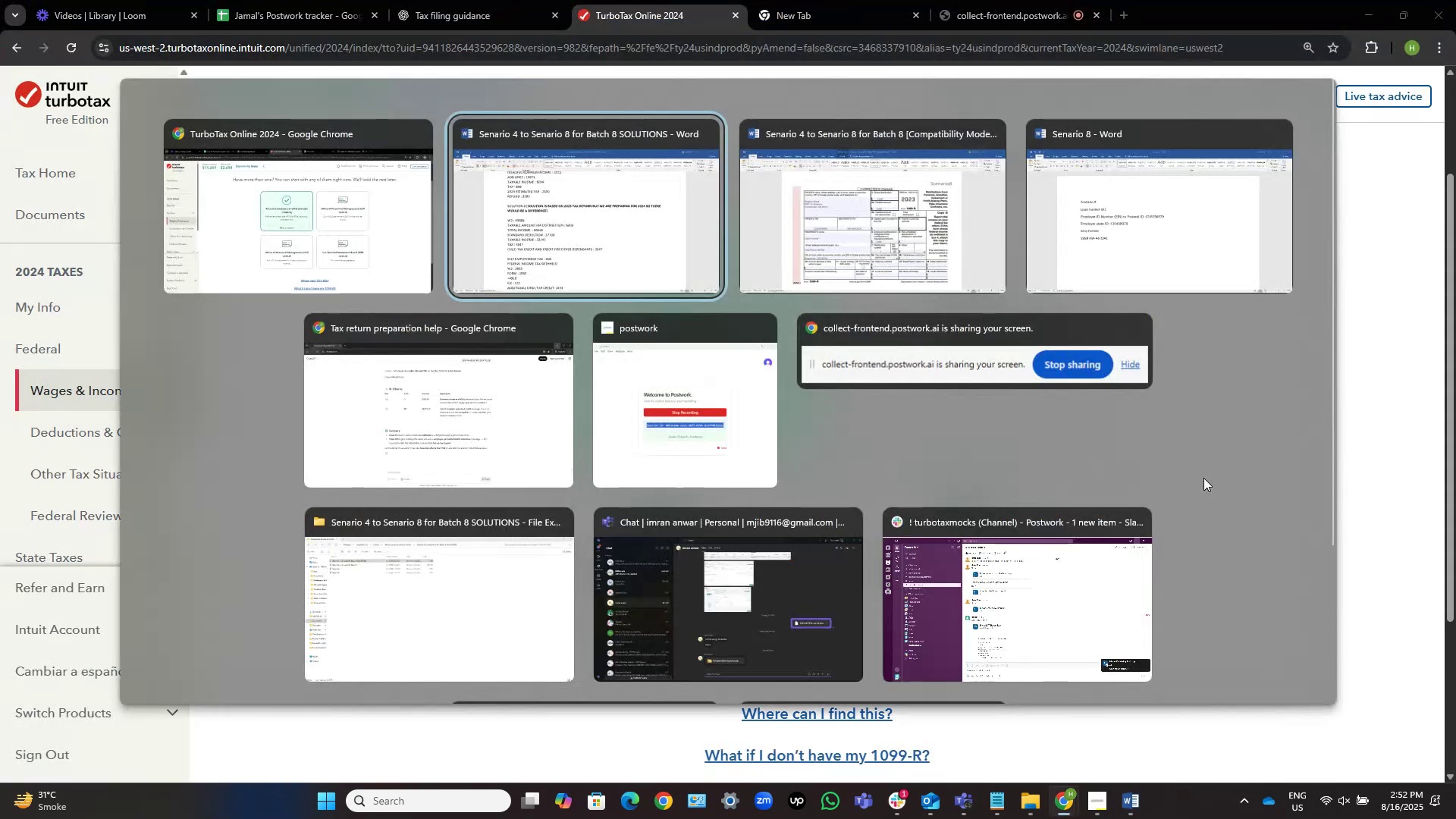 
key(Alt+Tab)
 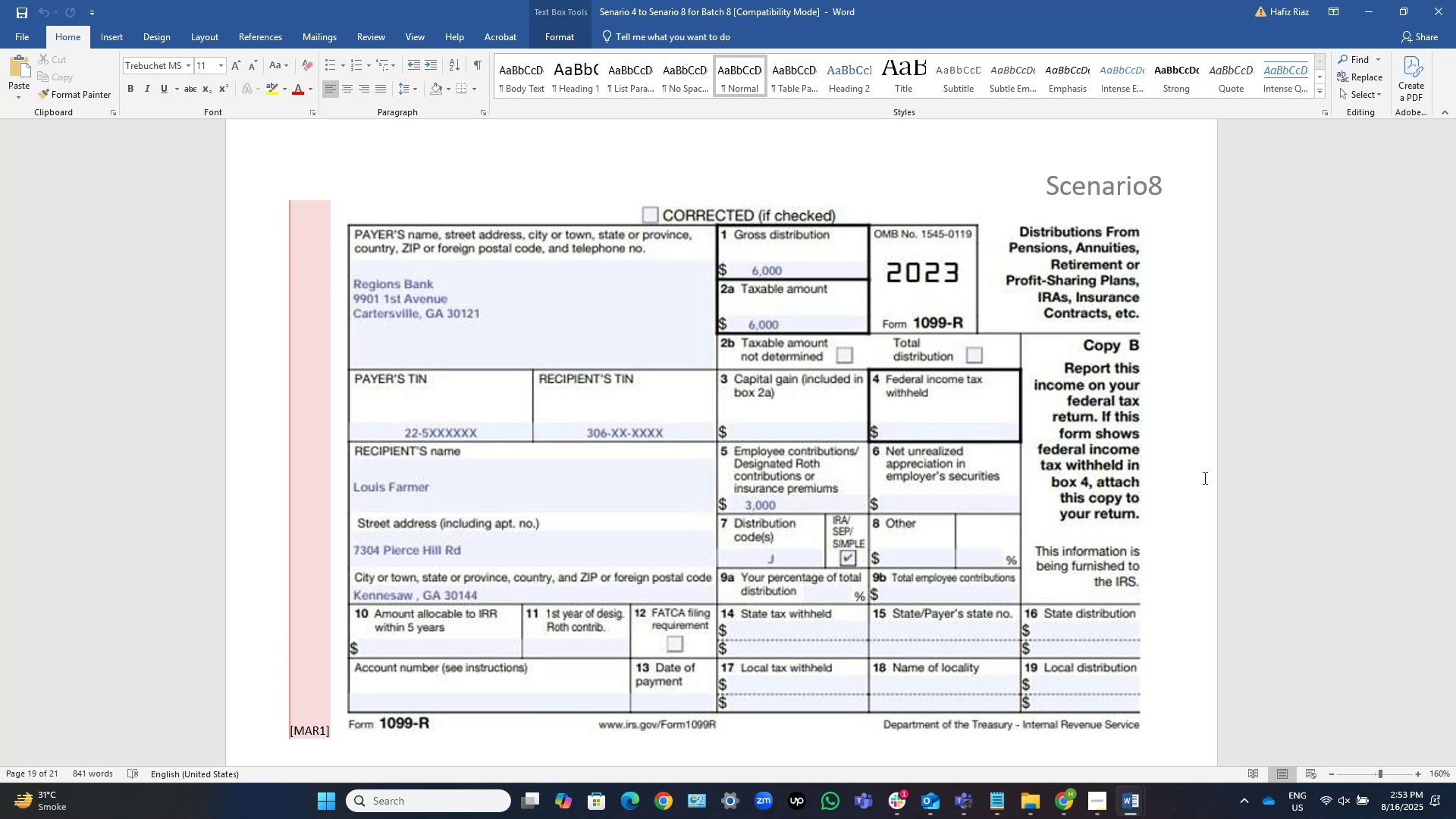 
wait(25.61)
 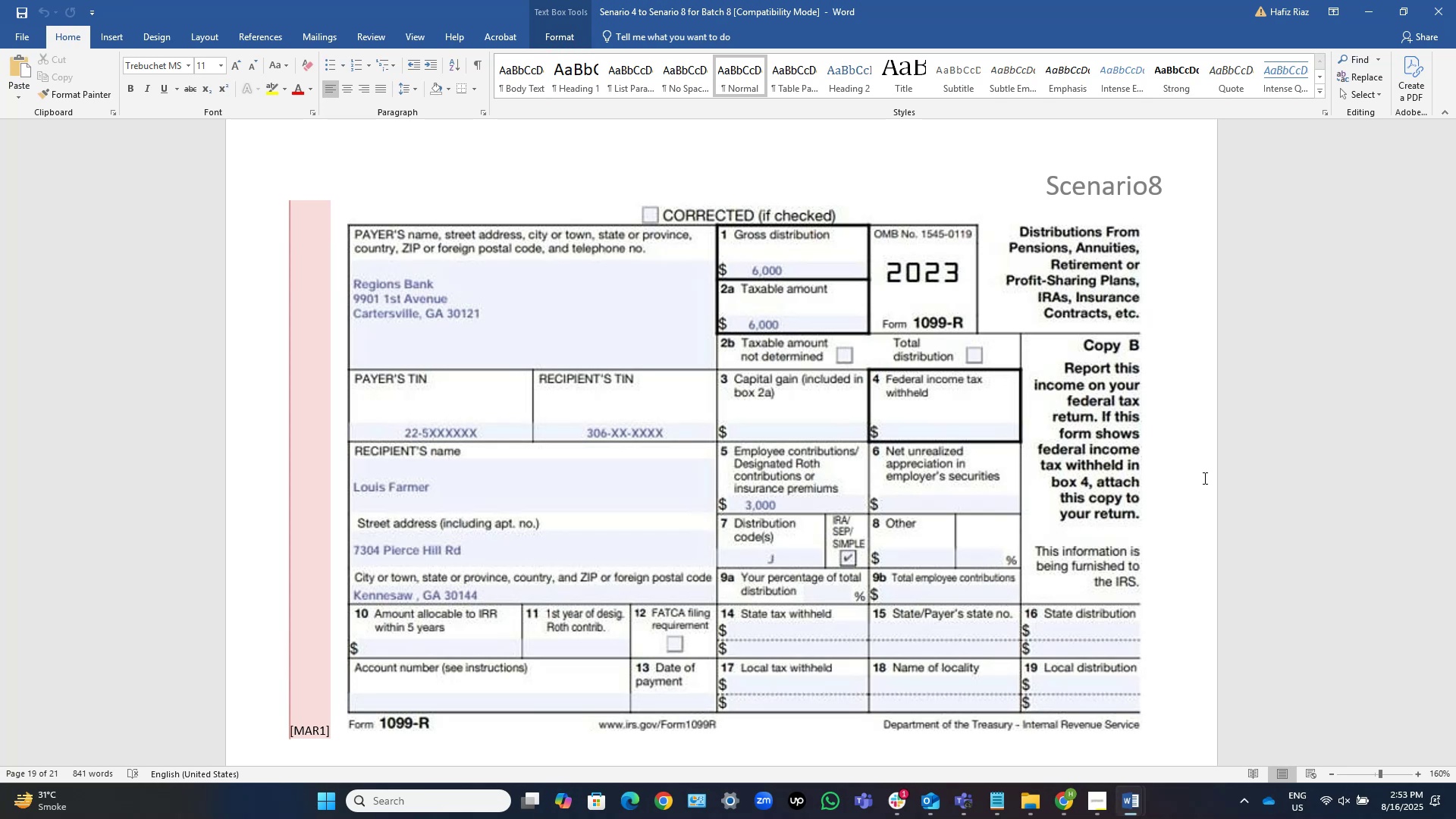 
key(Alt+AltLeft)
 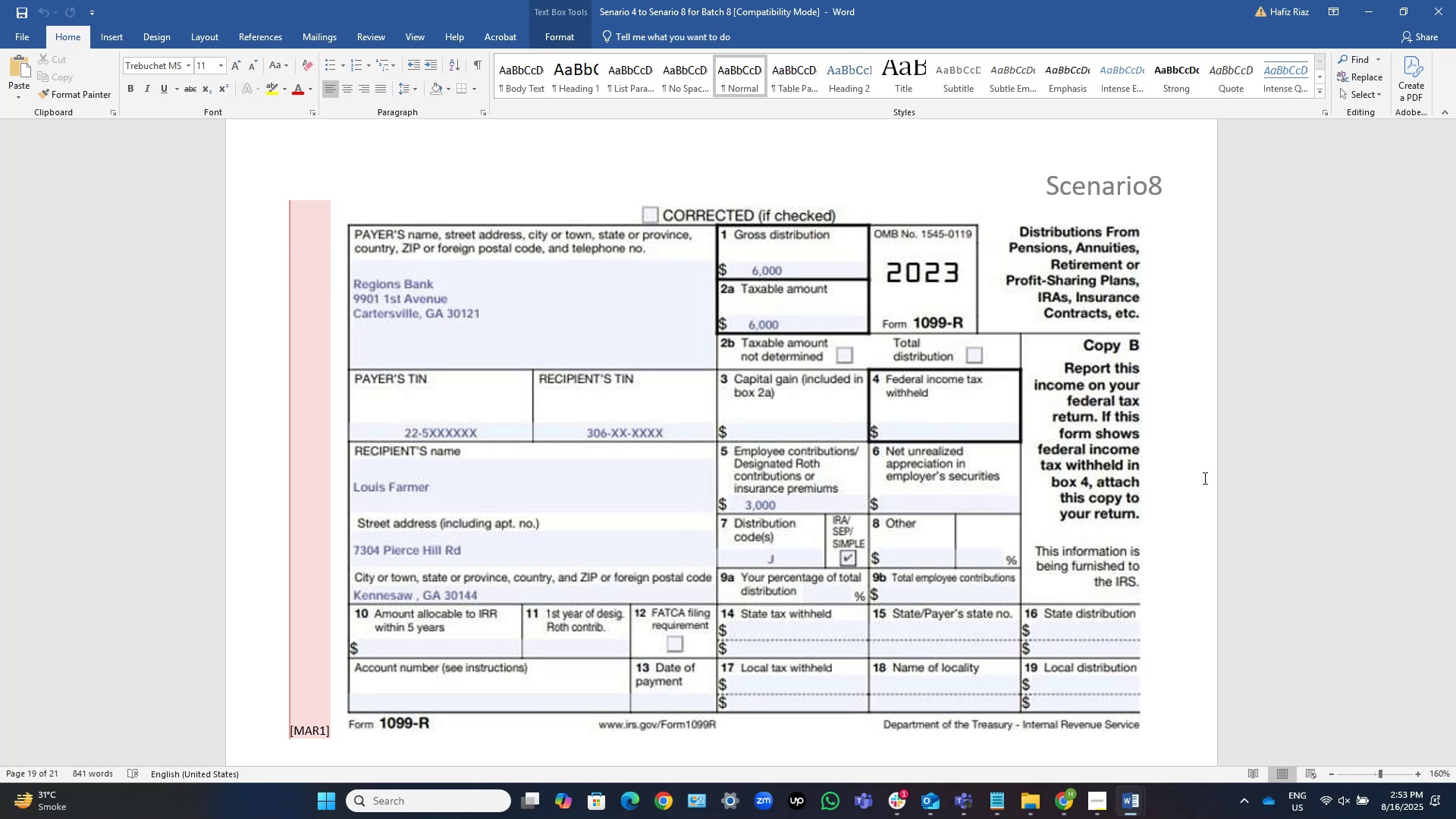 
key(Alt+Tab)
 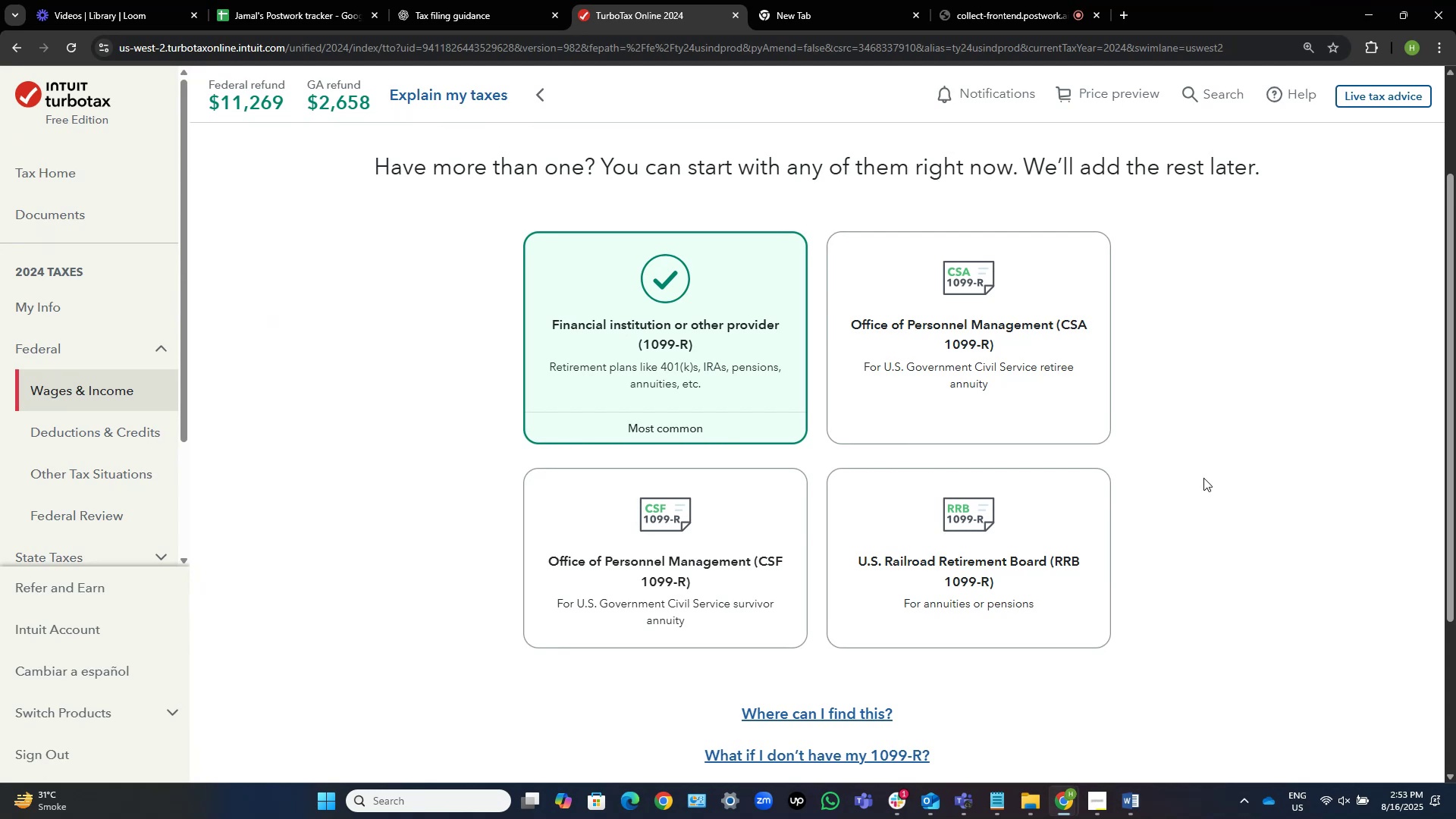 
wait(9.19)
 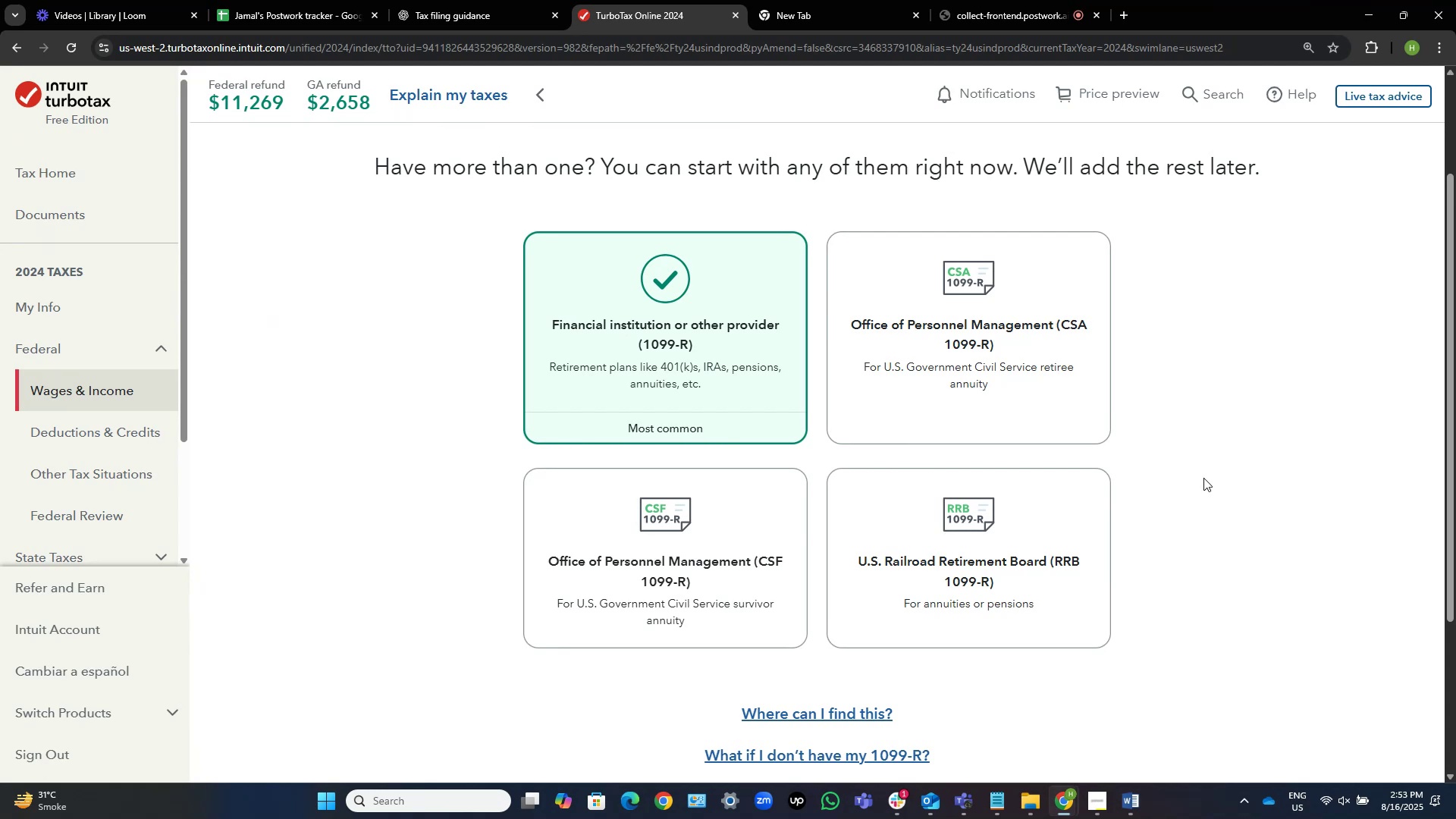 
scroll: coordinate [1216, 593], scroll_direction: down, amount: 2.0
 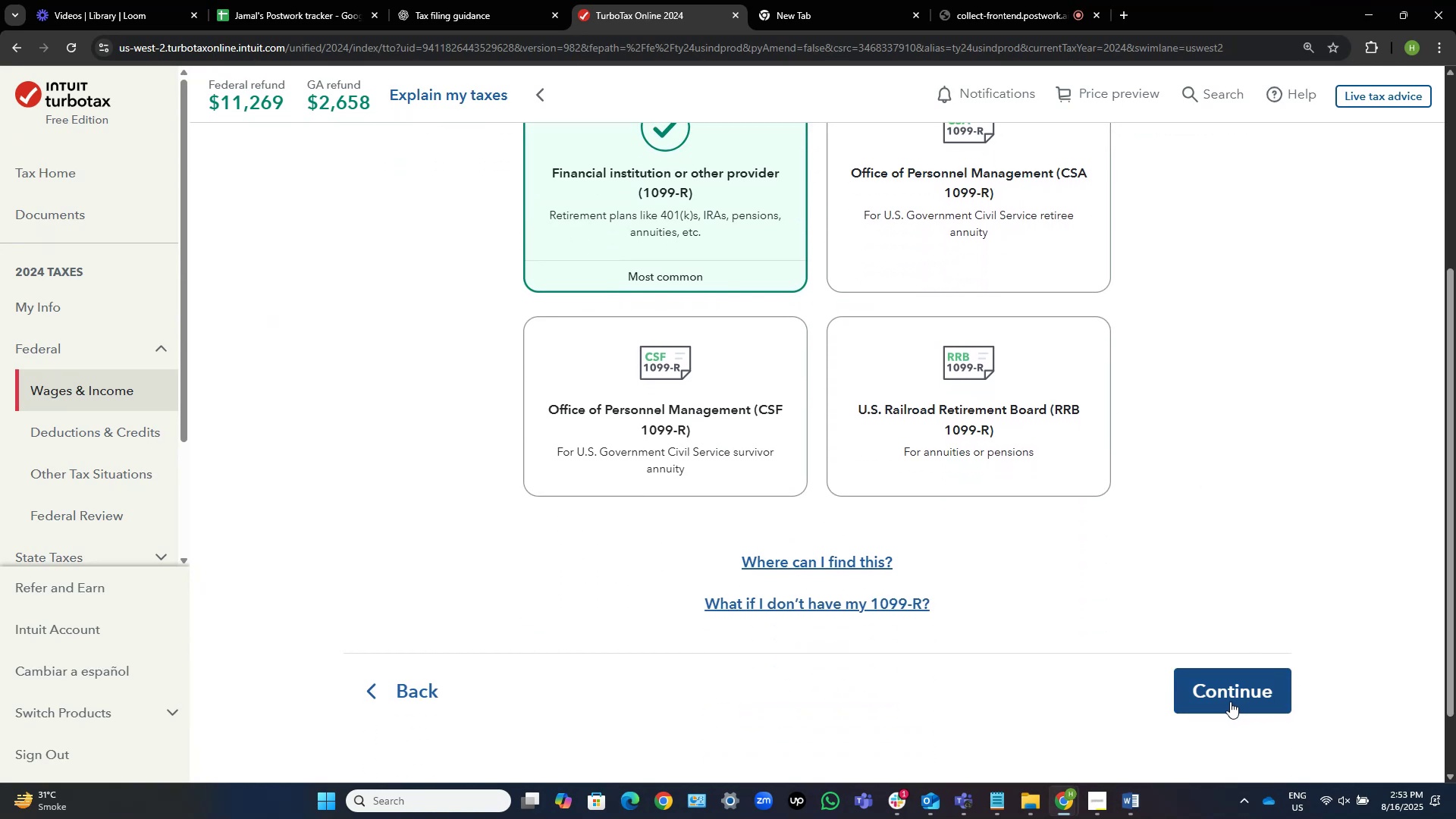 
left_click([1232, 680])
 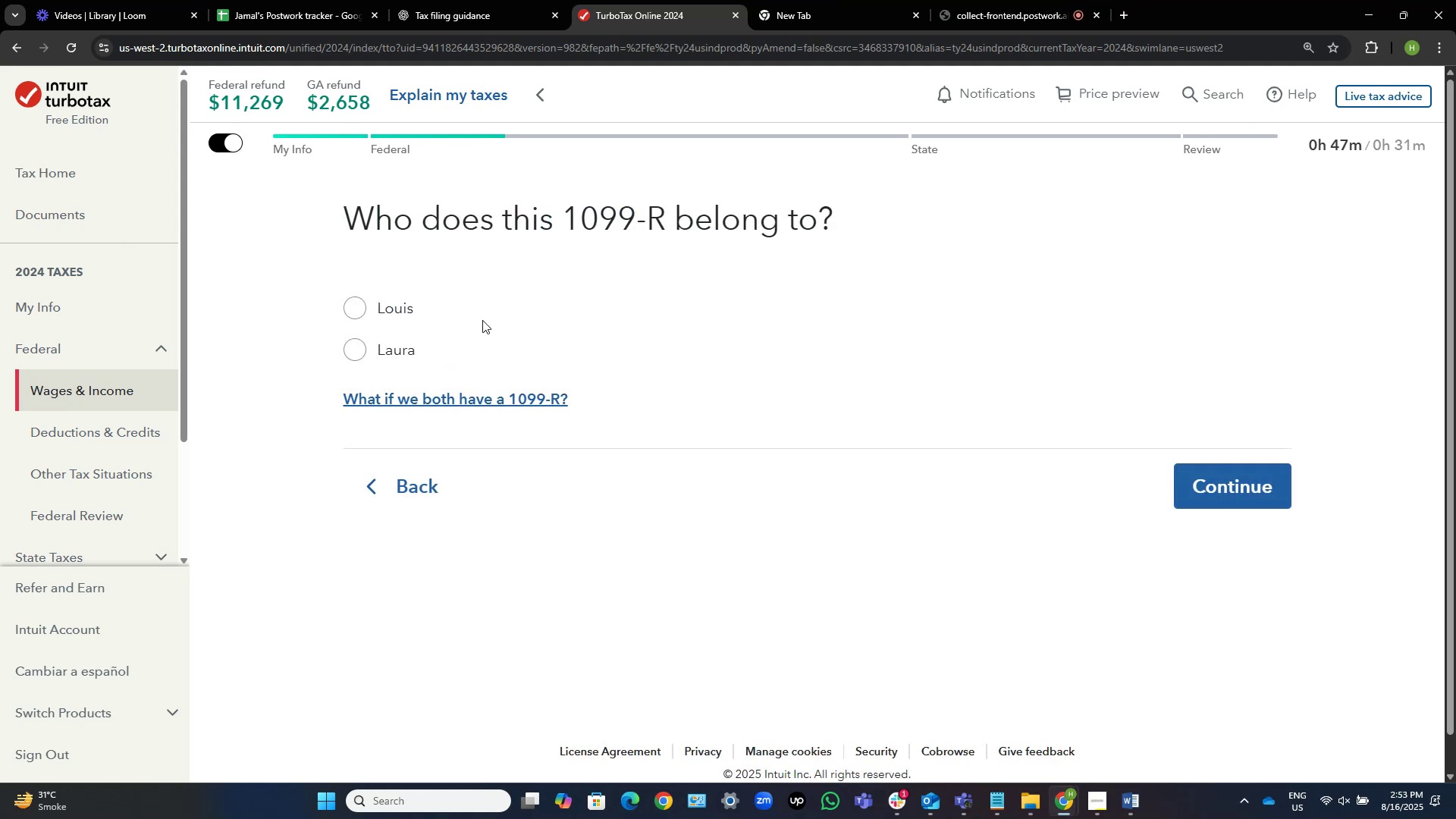 
left_click([381, 316])
 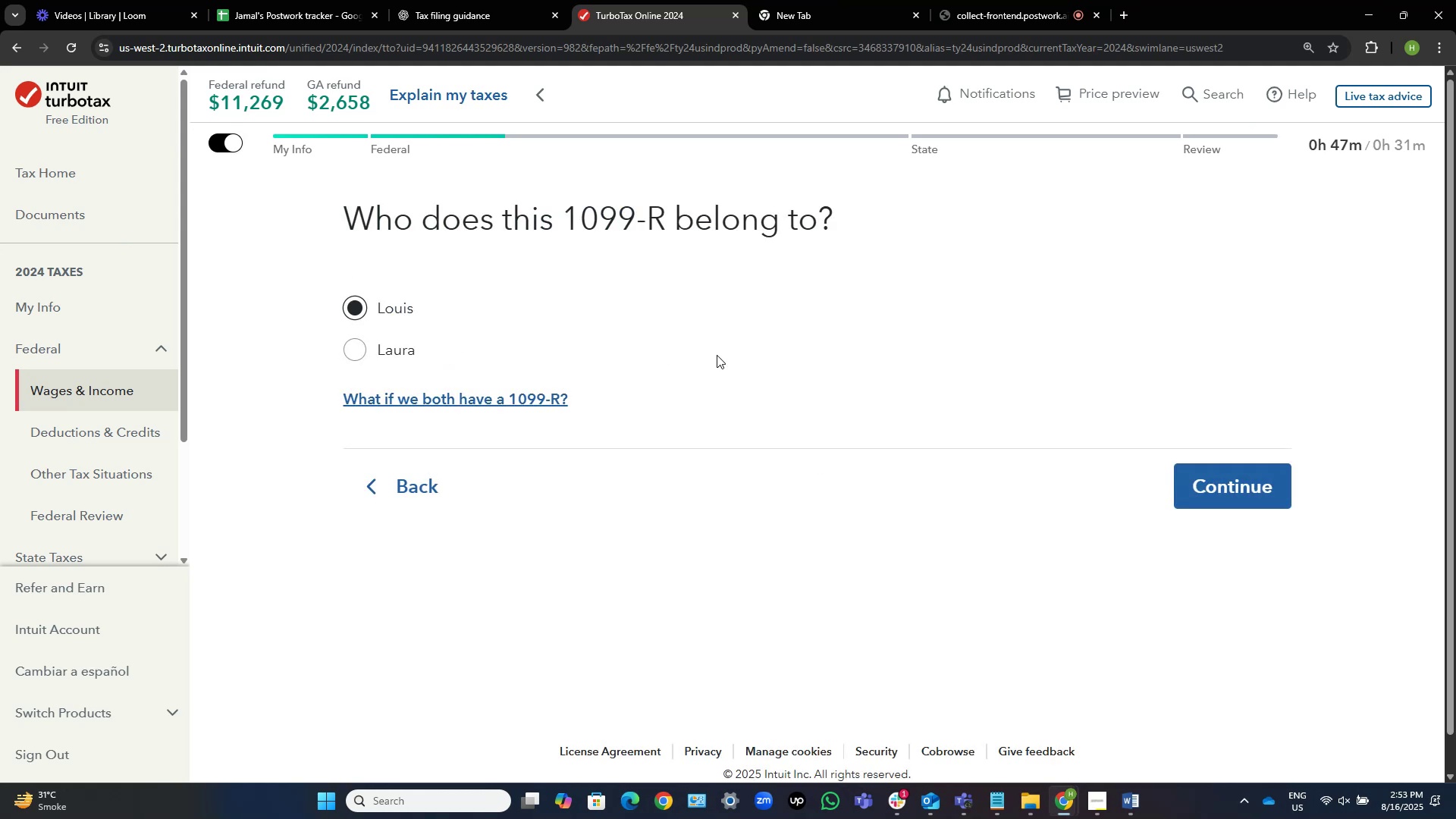 
key(Alt+Tab)
 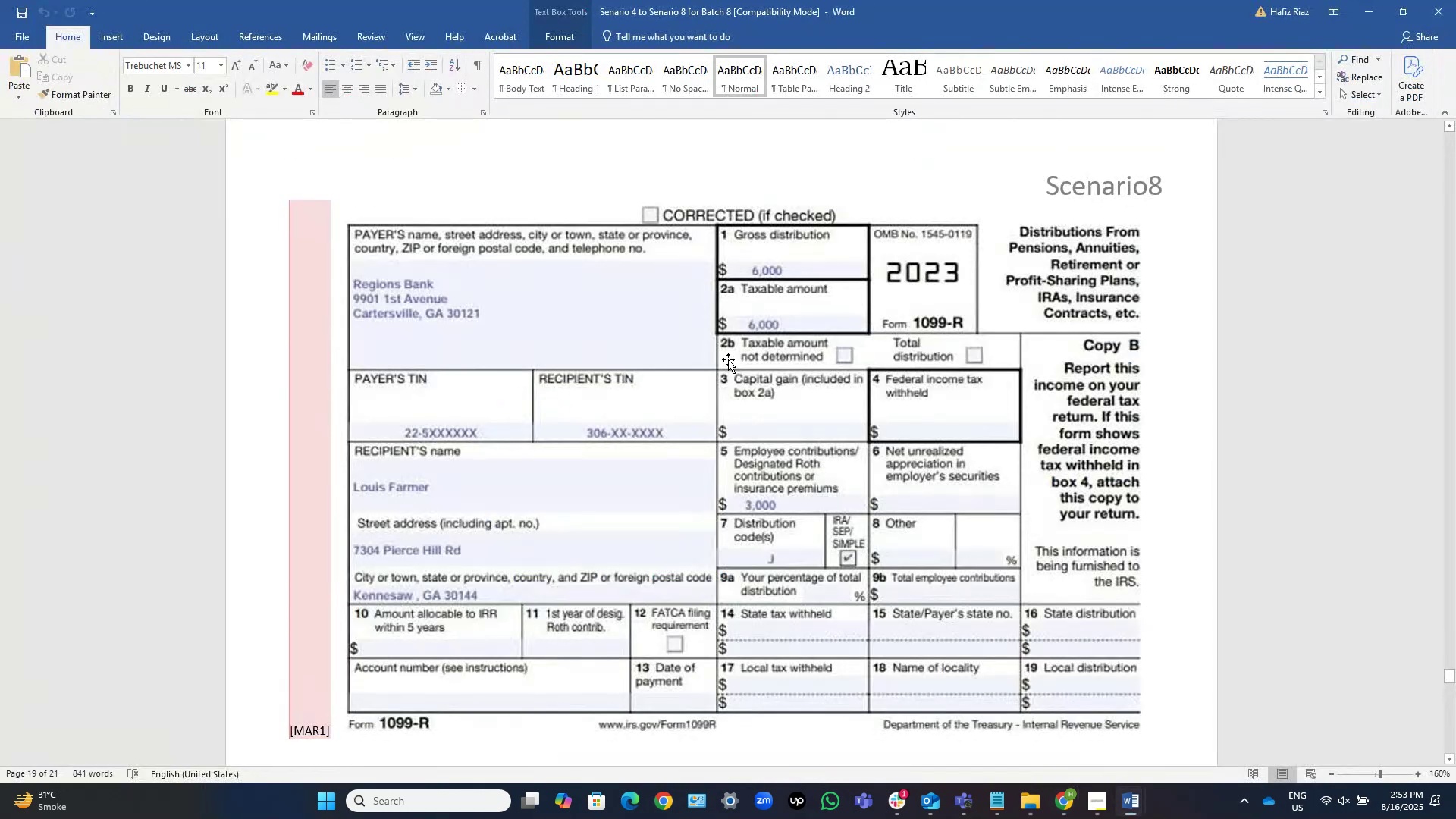 
scroll: coordinate [728, 359], scroll_direction: up, amount: 39.0
 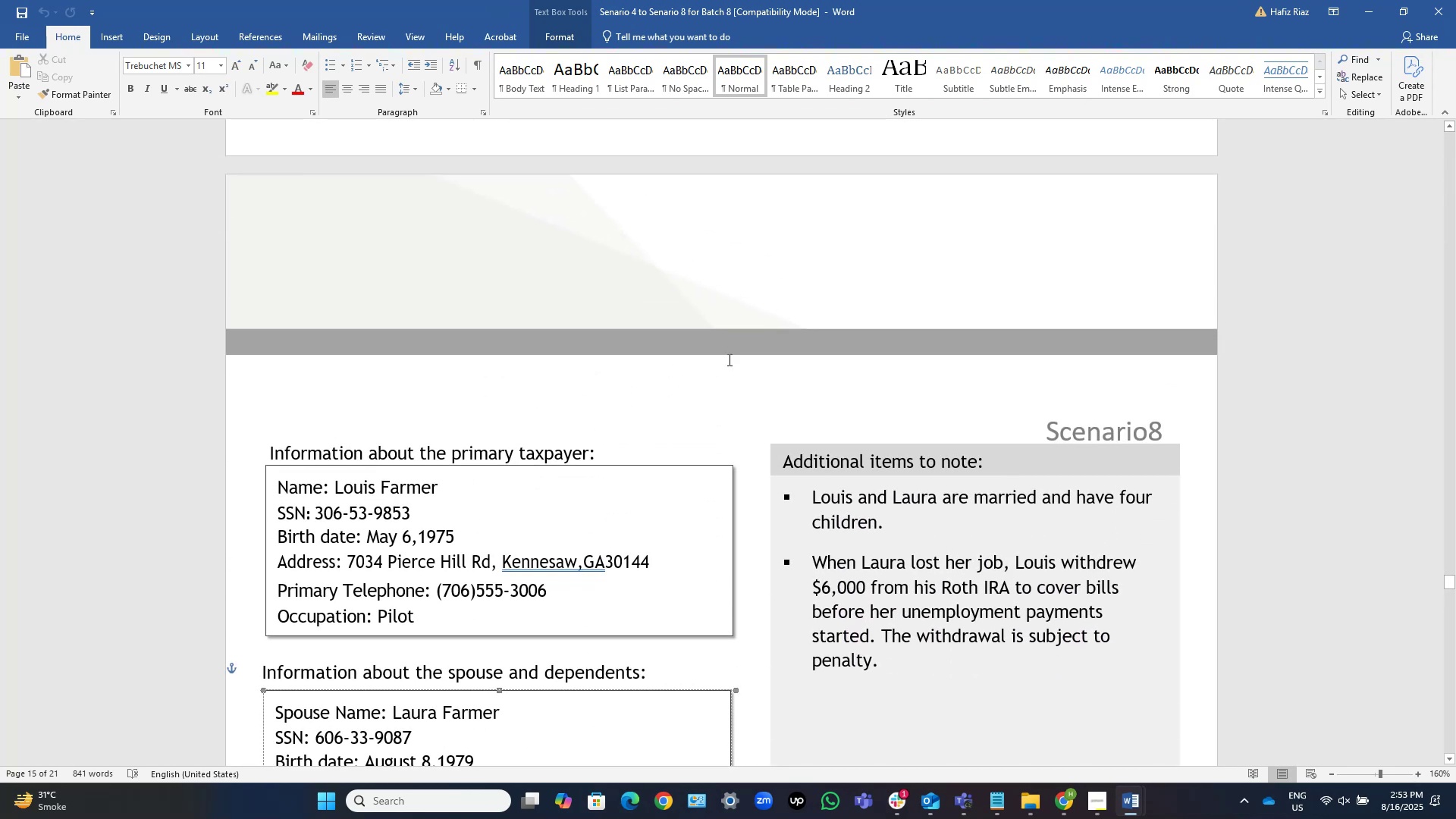 
key(Alt+AltLeft)
 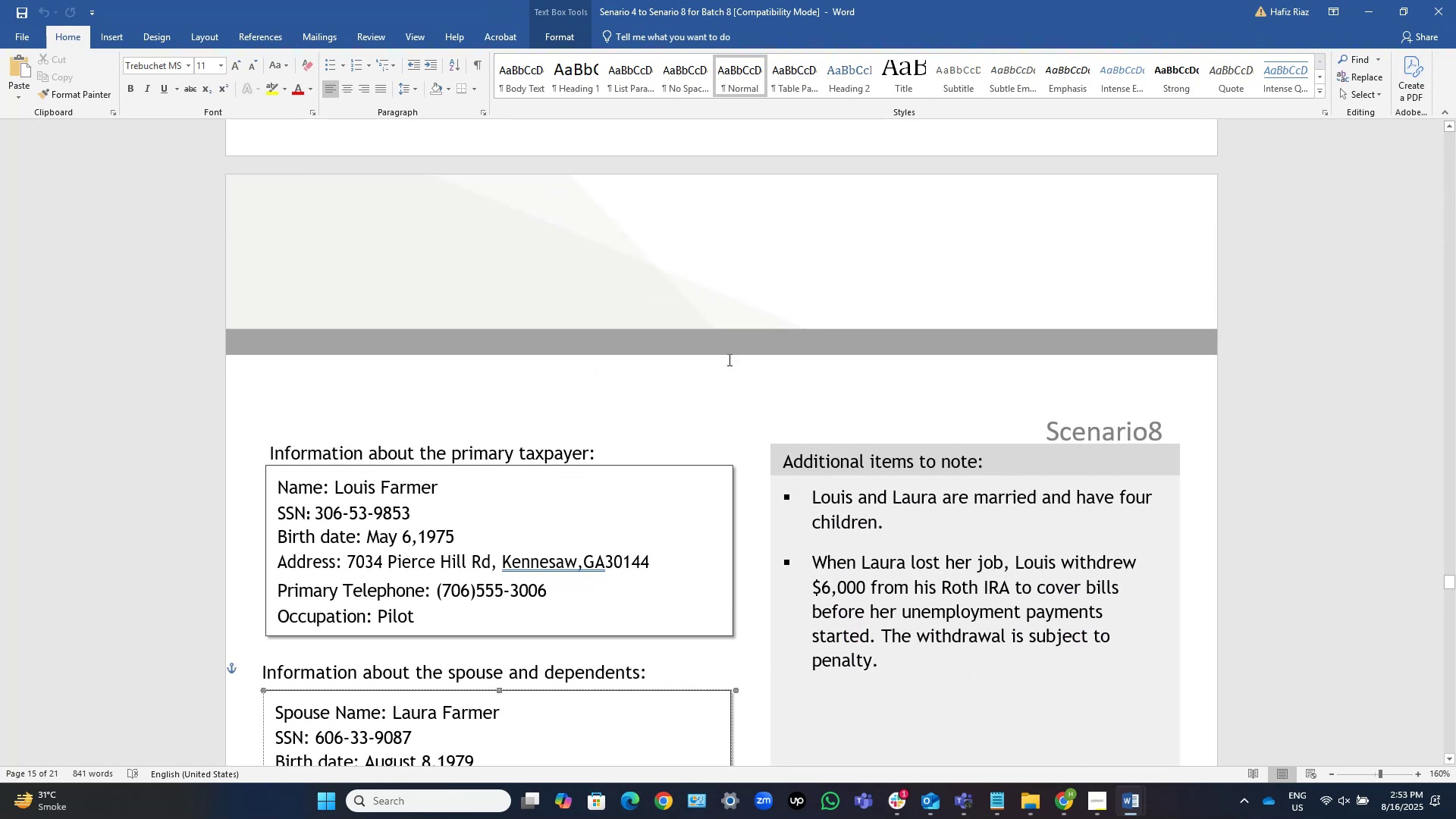 
key(Alt+Tab)
 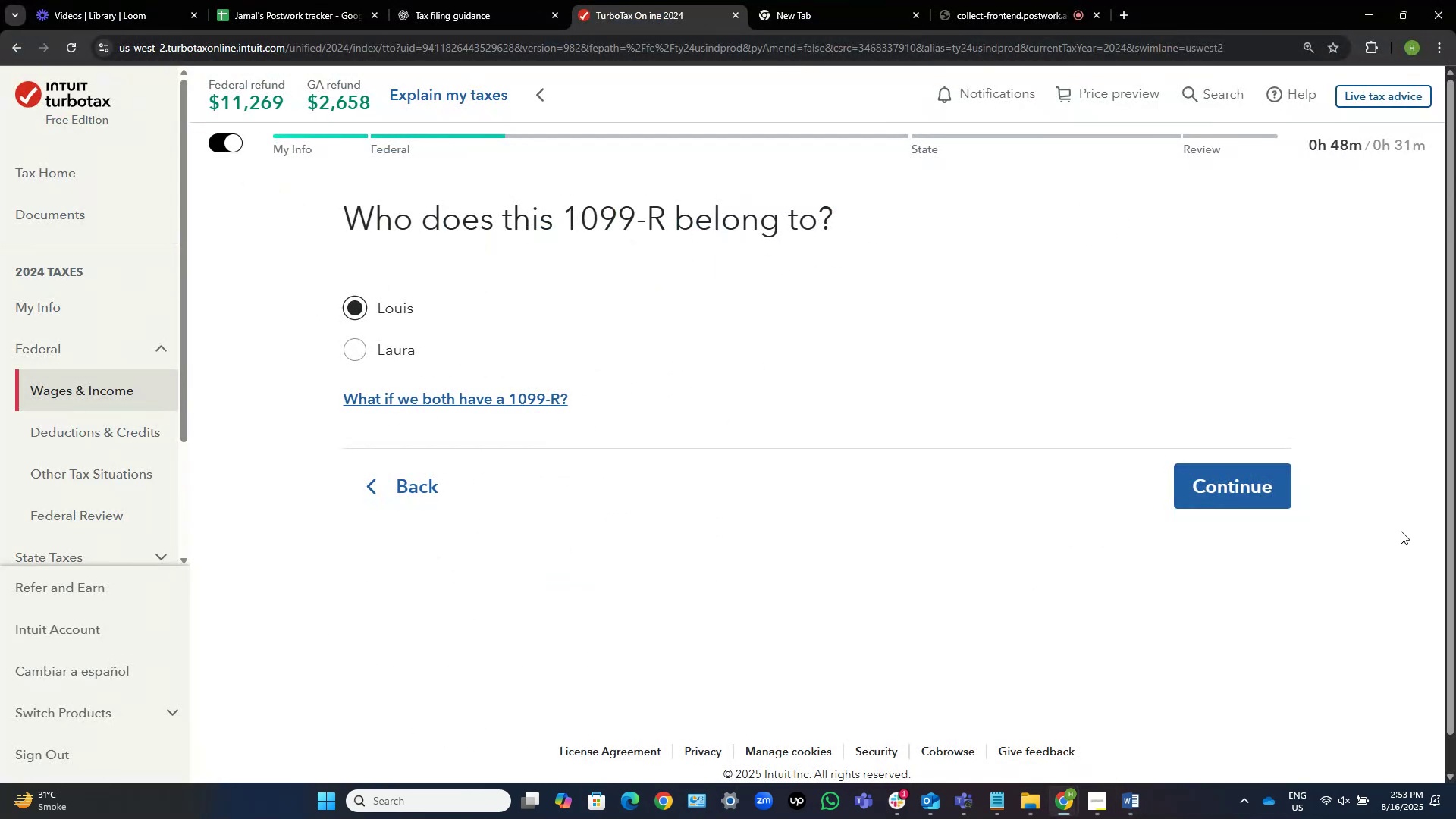 
left_click([1190, 479])
 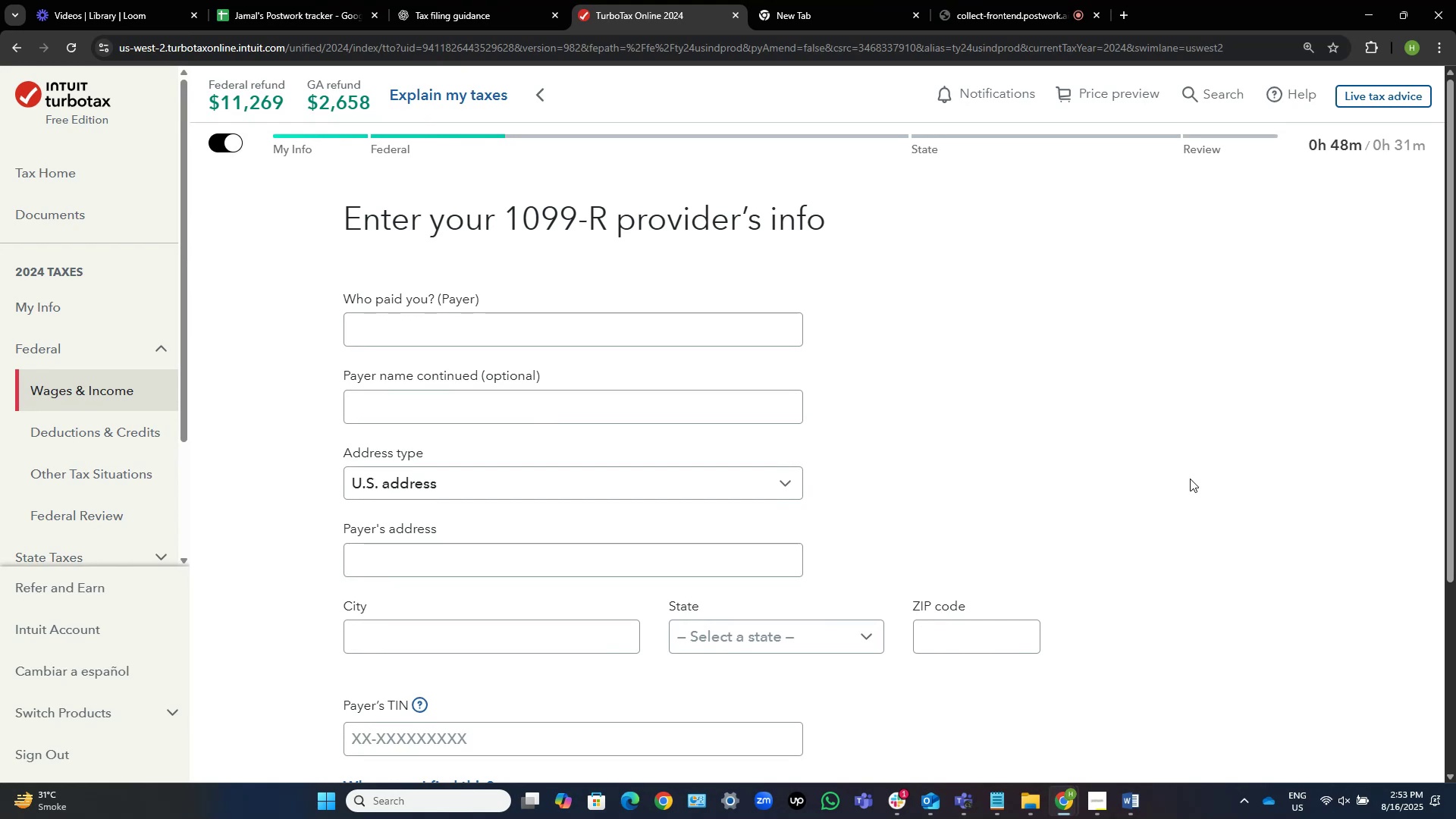 
wait(6.51)
 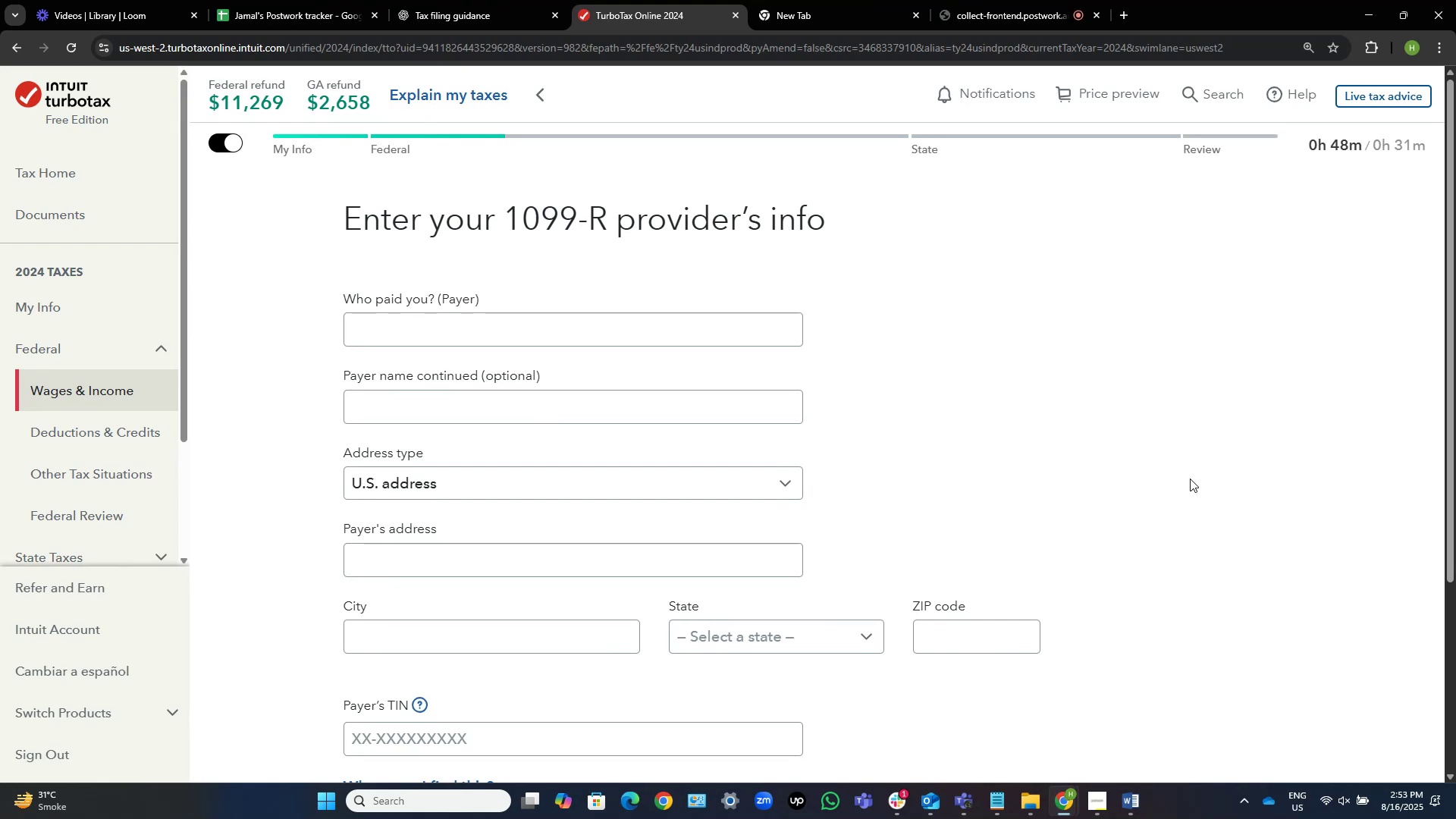 
key(Alt+AltLeft)
 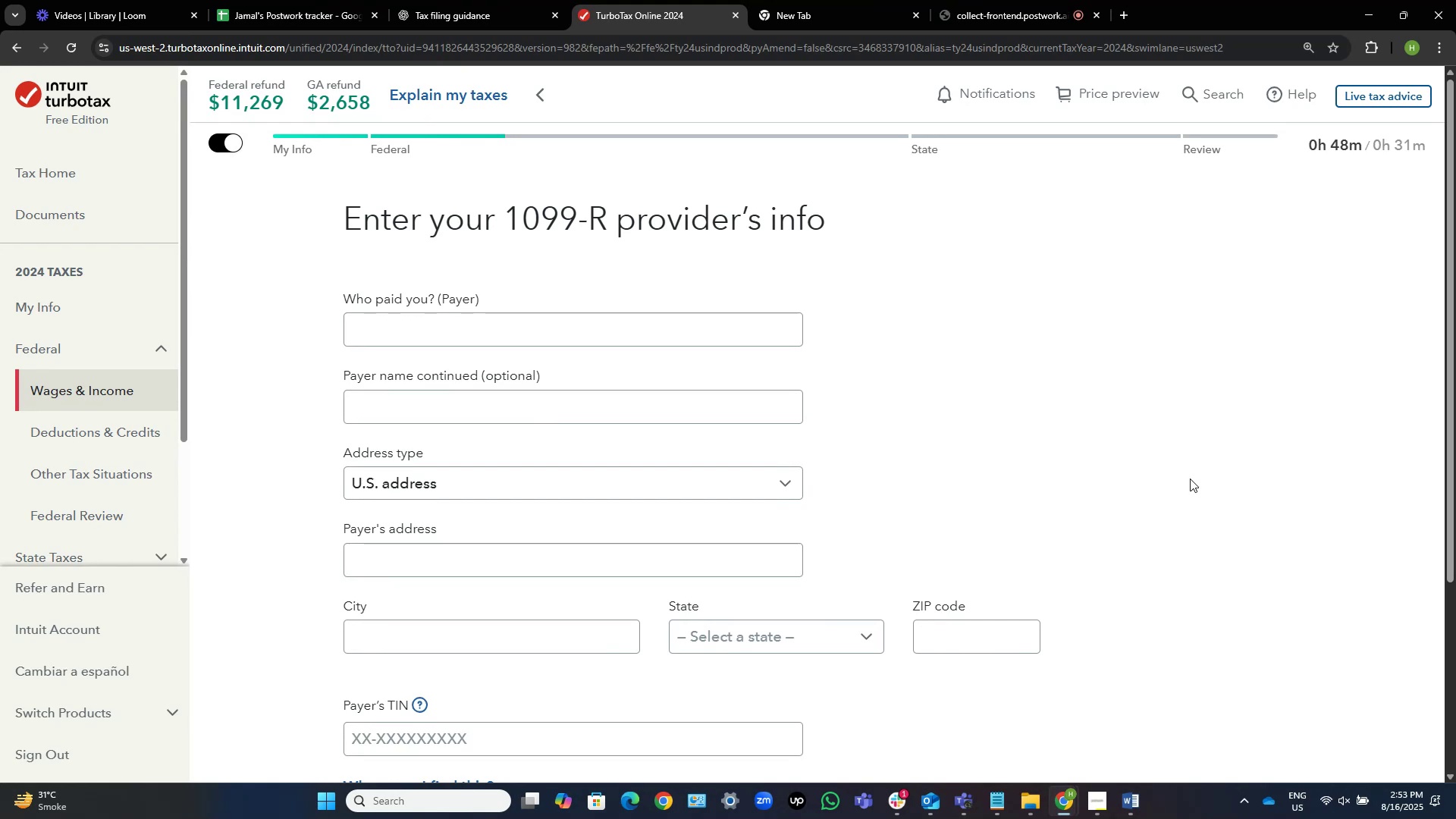 
key(Alt+Tab)
 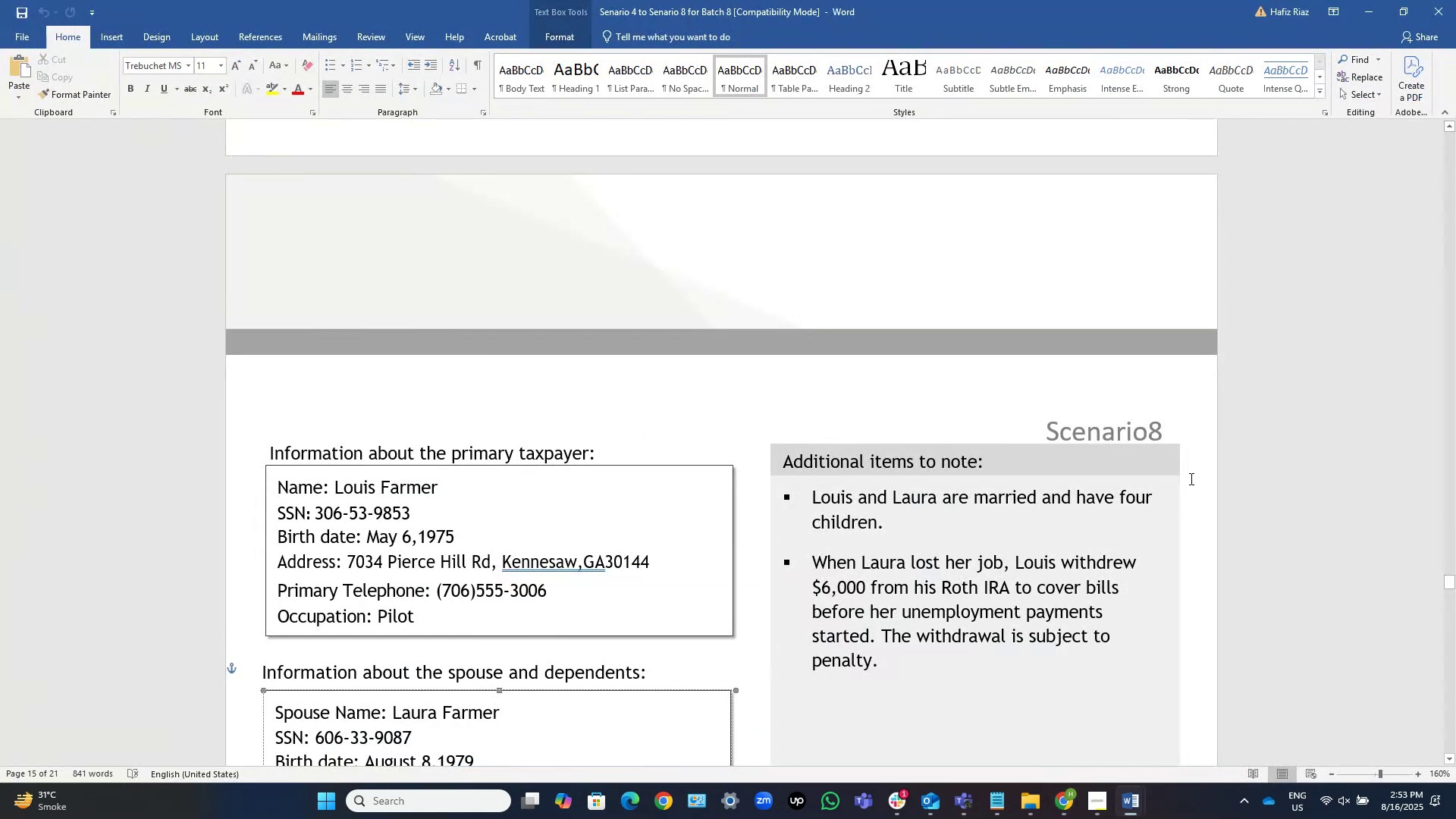 
hold_key(key=AltLeft, duration=0.61)
 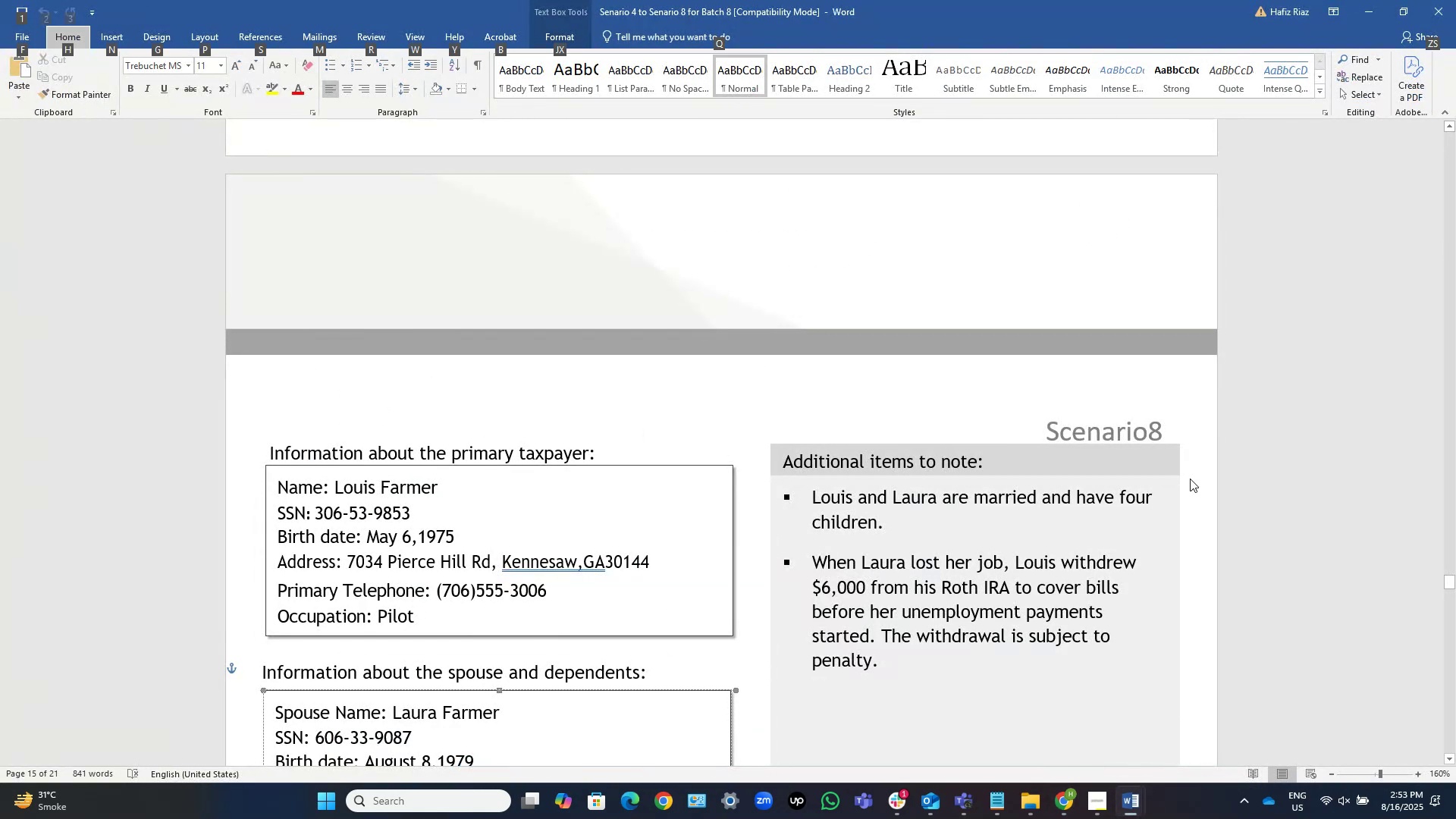 
scroll: coordinate [1190, 479], scroll_direction: down, amount: 13.0
 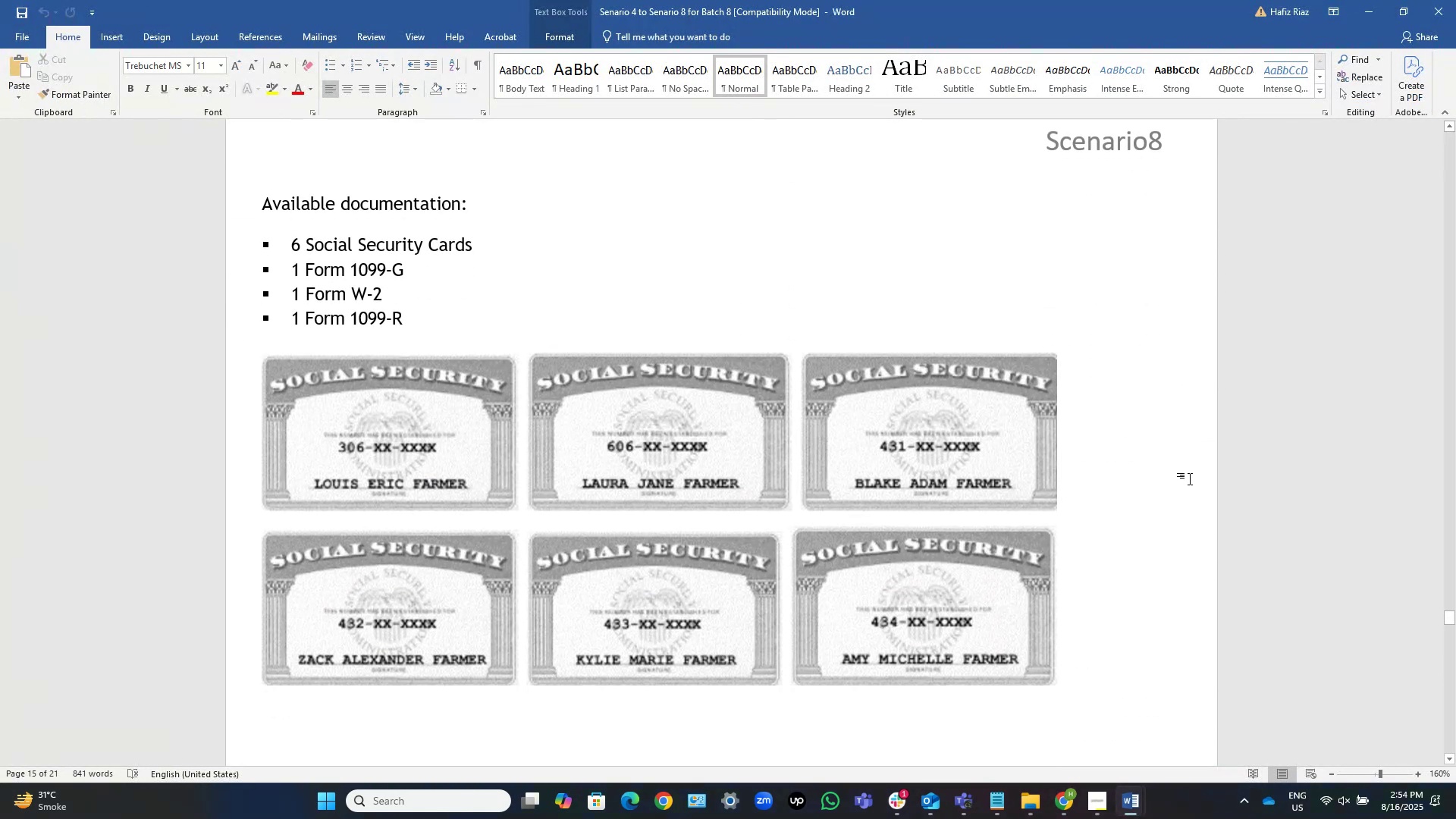 
key(Escape)
 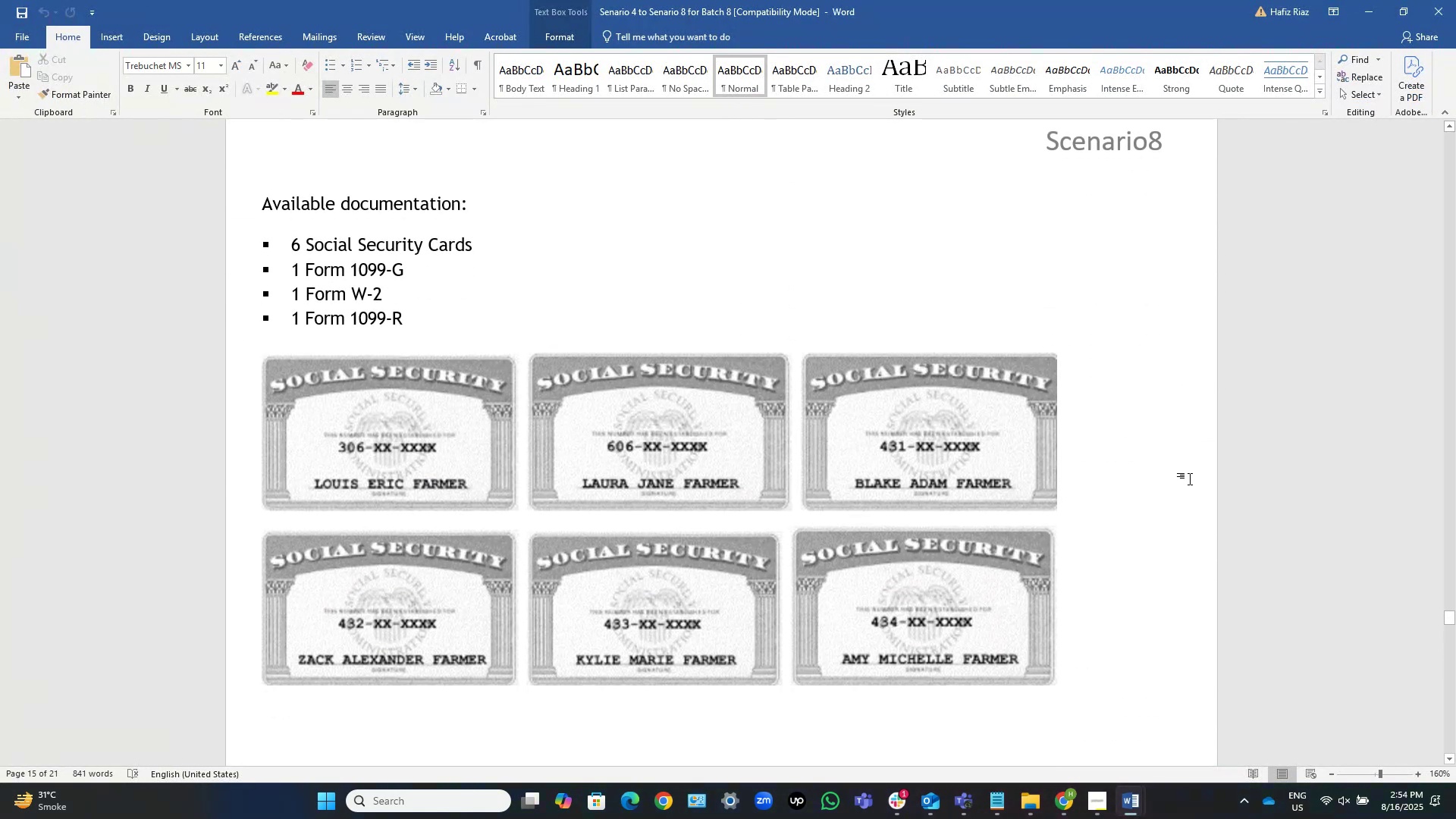 
scroll: coordinate [1190, 479], scroll_direction: down, amount: 26.0
 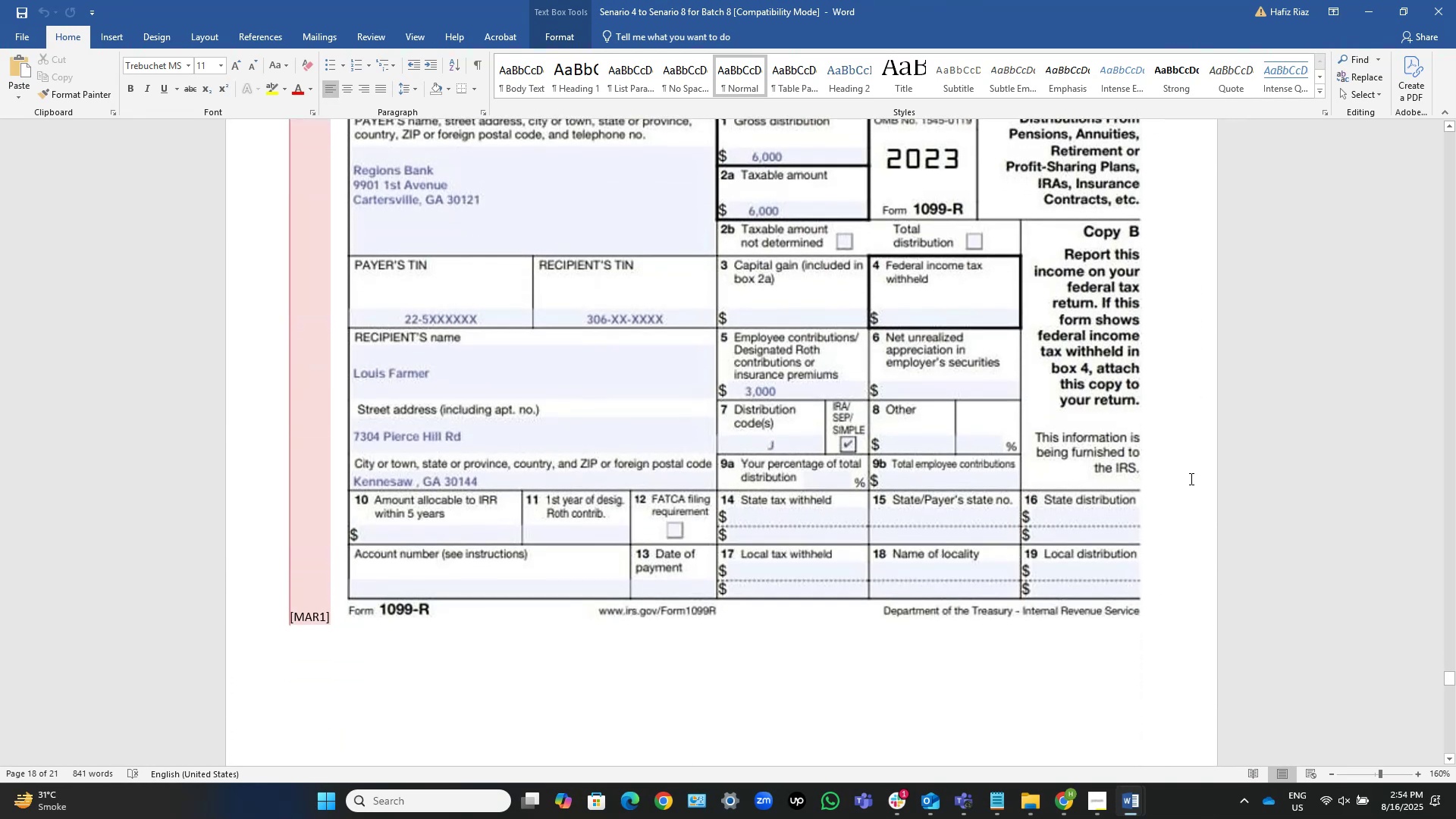 
scroll: coordinate [1190, 479], scroll_direction: up, amount: 2.0
 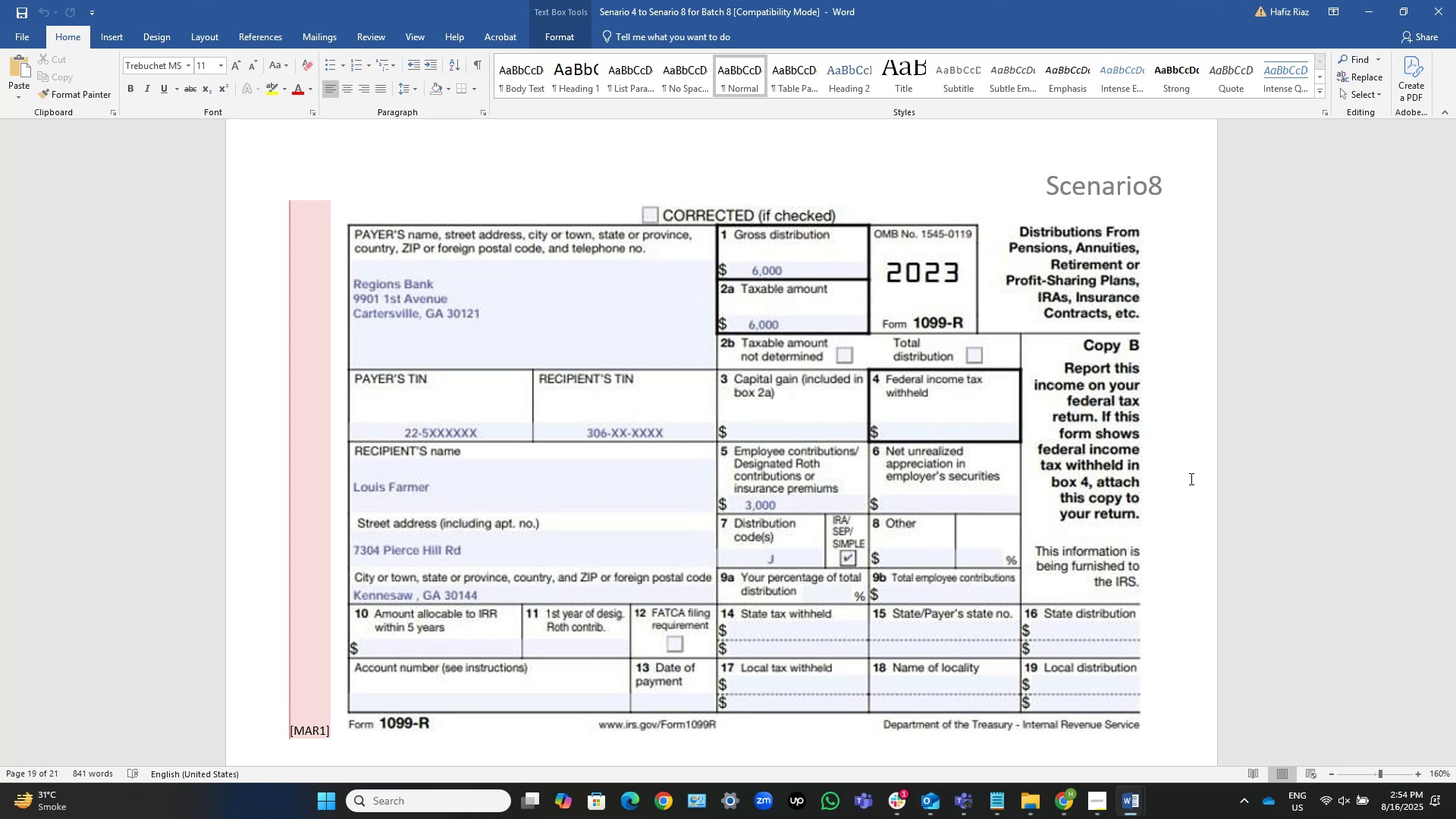 
wait(15.23)
 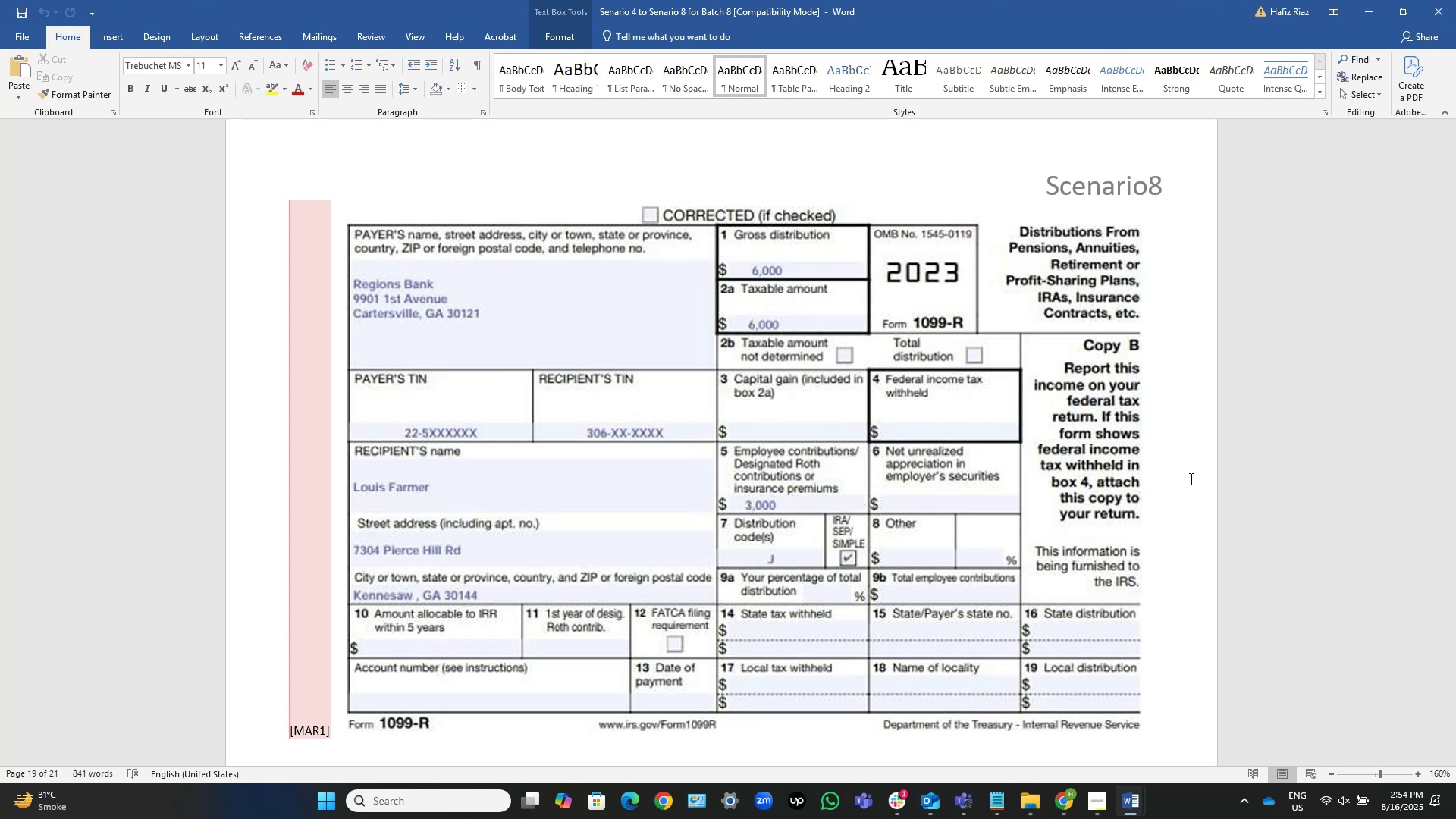 
key(Alt+Tab)
 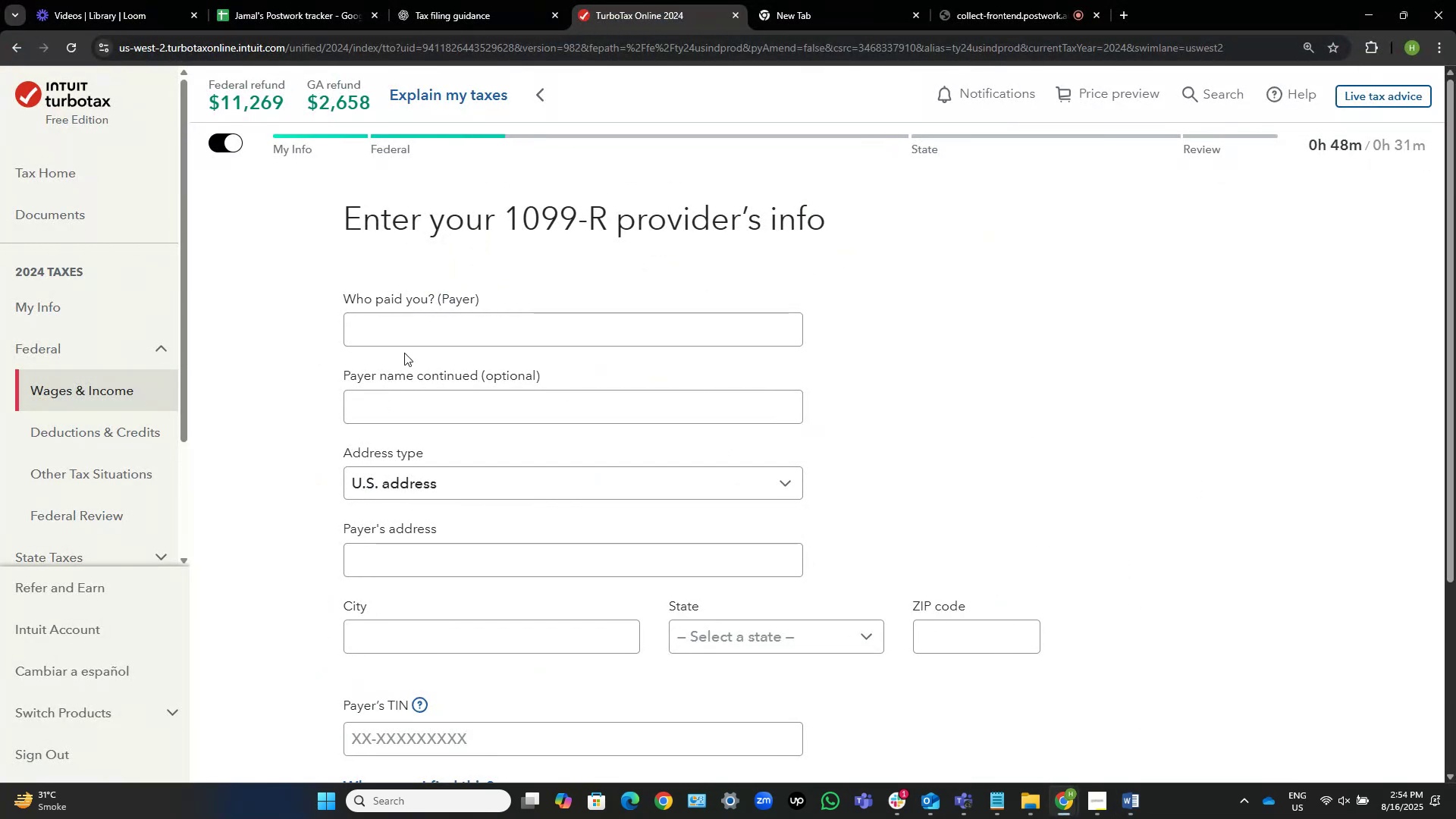 
left_click([438, 320])
 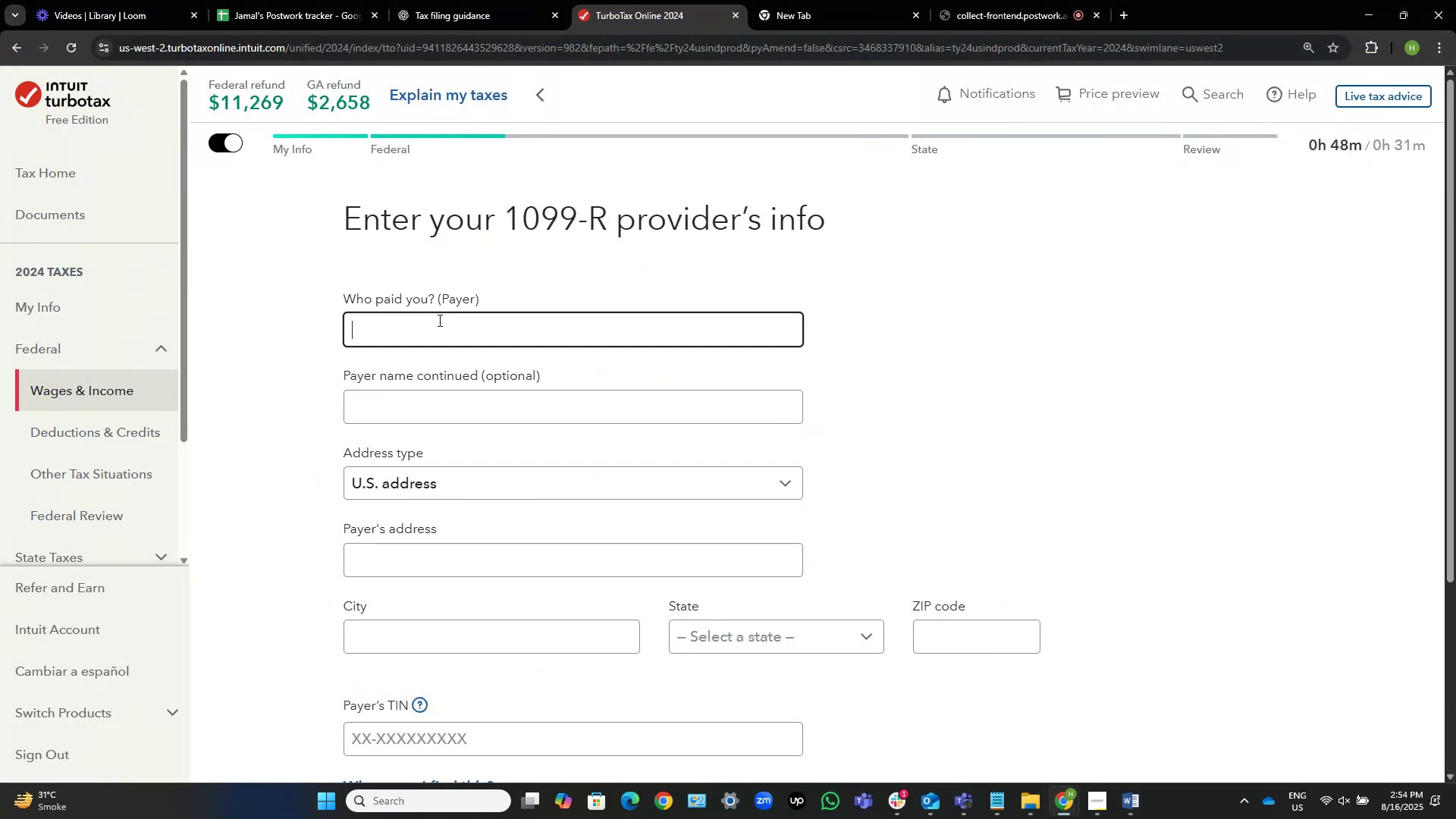 
type(Region)
 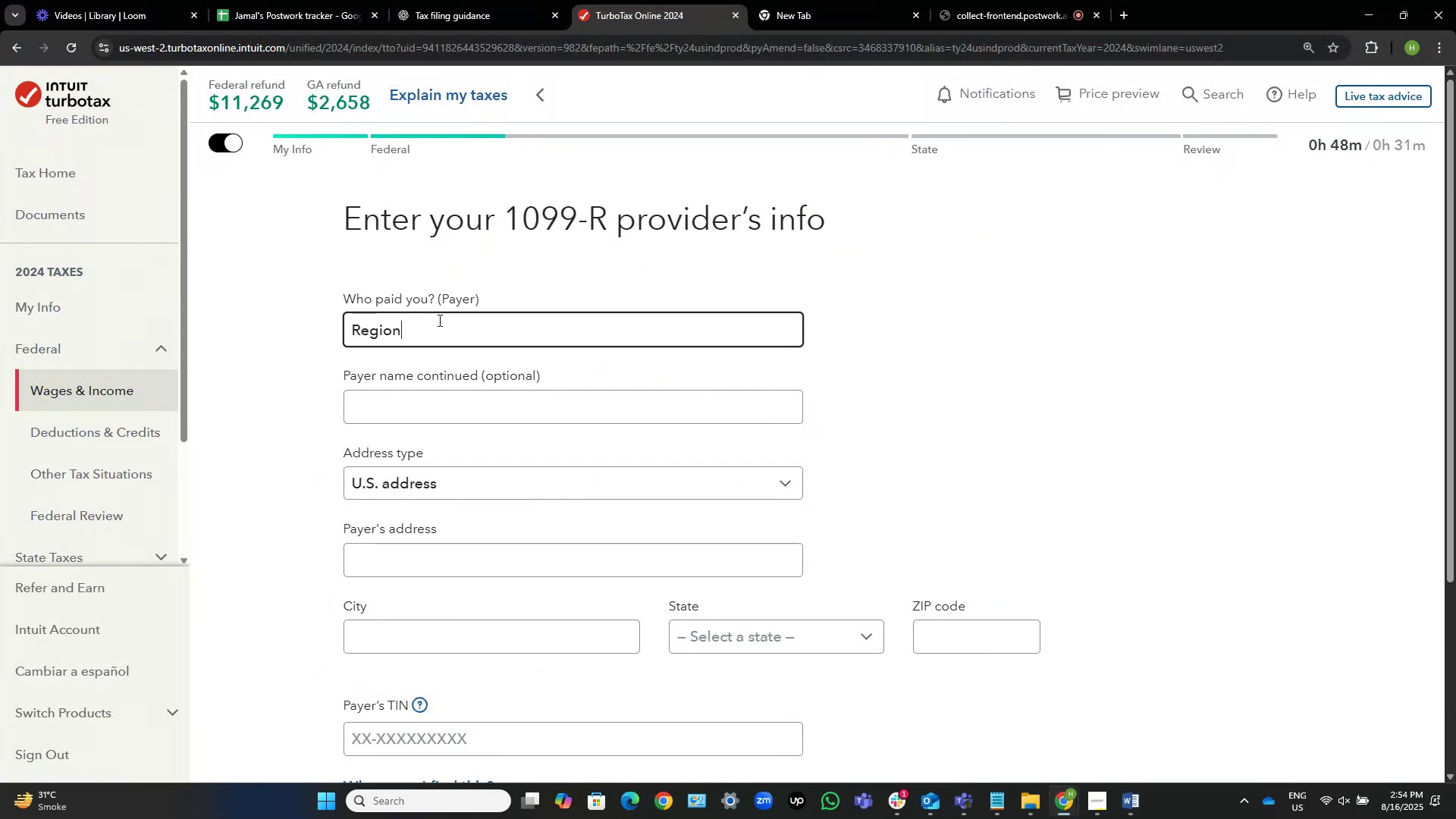 
key(Alt+AltLeft)
 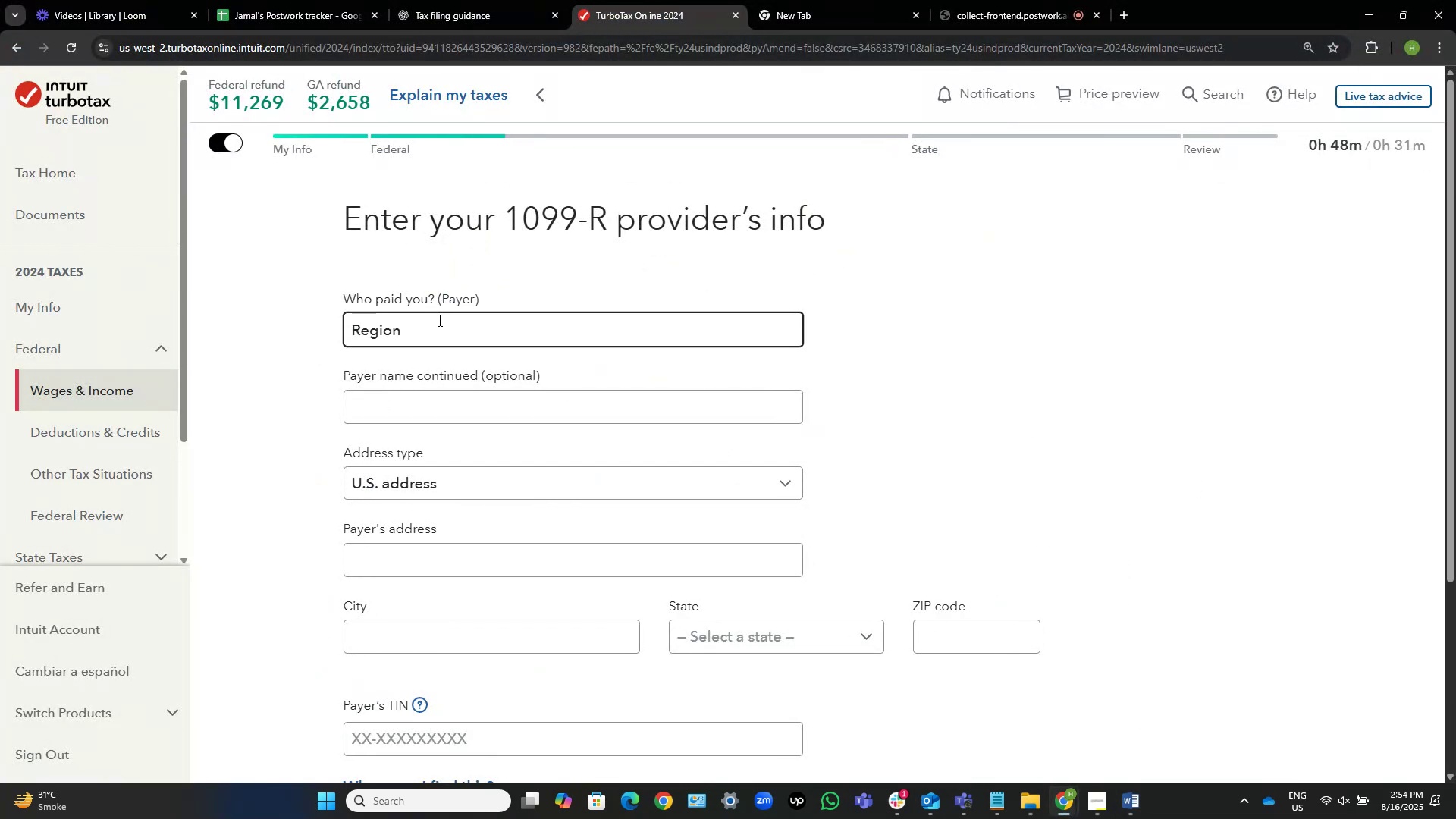 
key(Alt+Tab)
 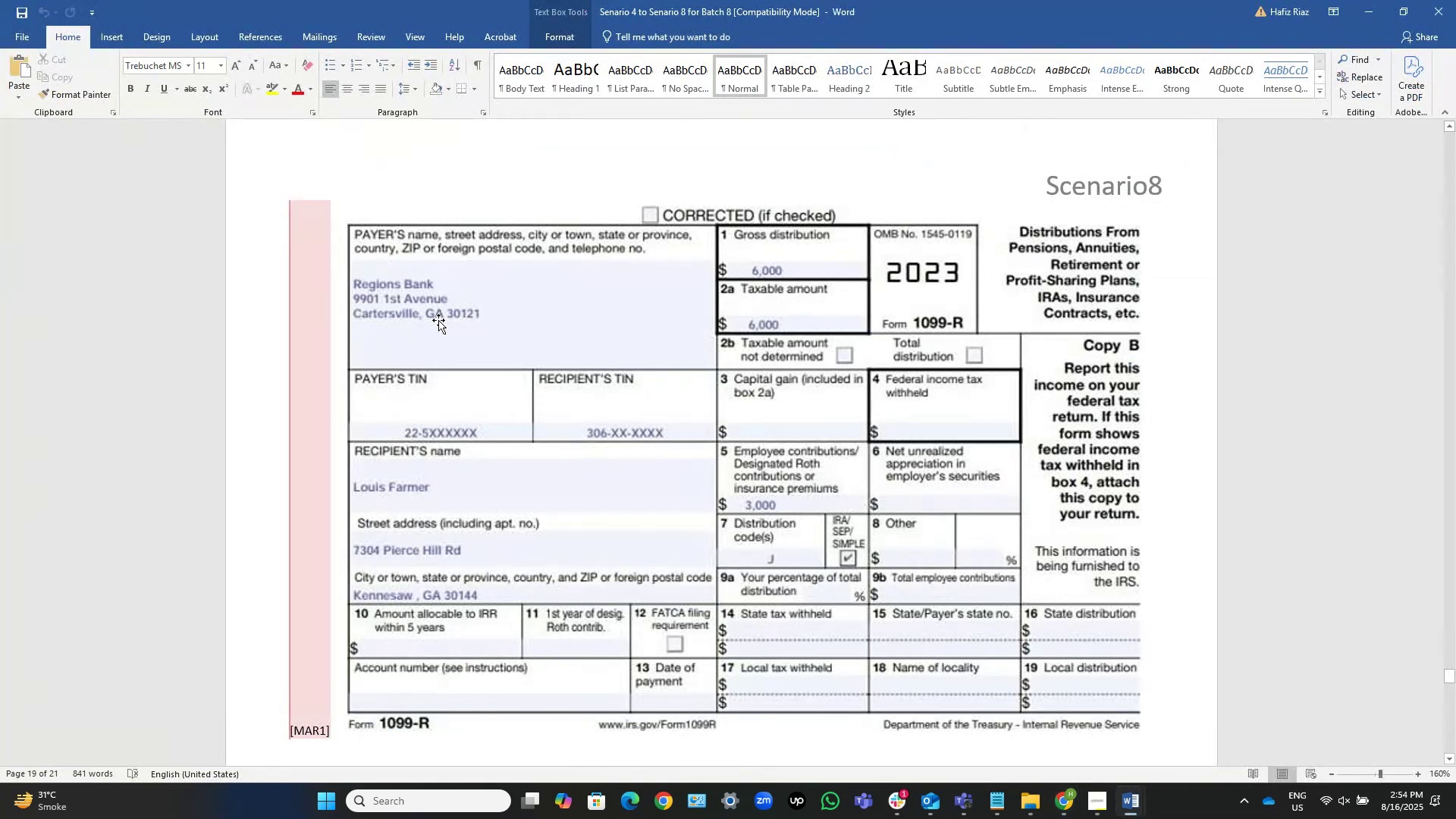 
key(Alt+AltLeft)
 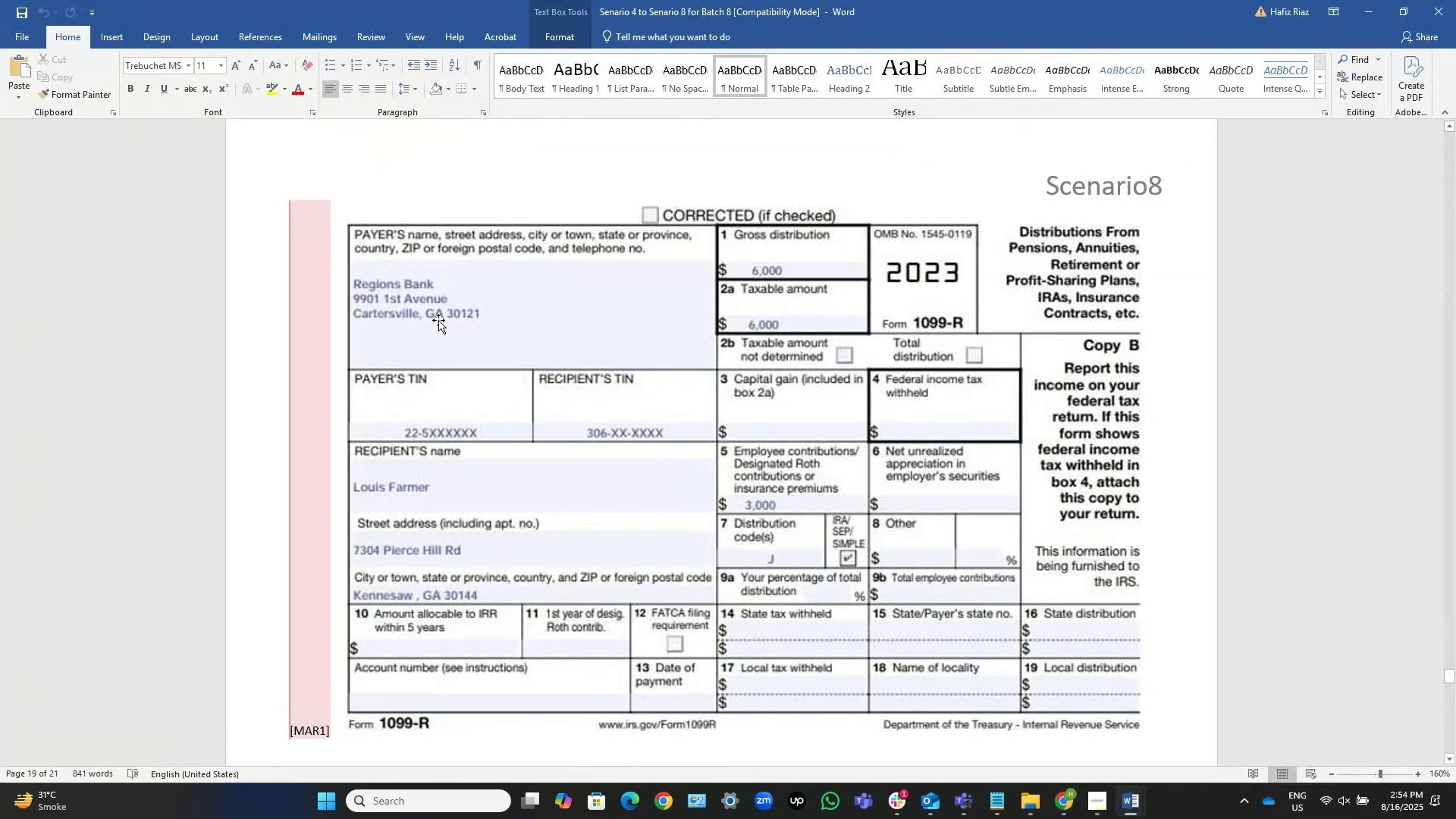 
key(Tab)
type(s Bank)
 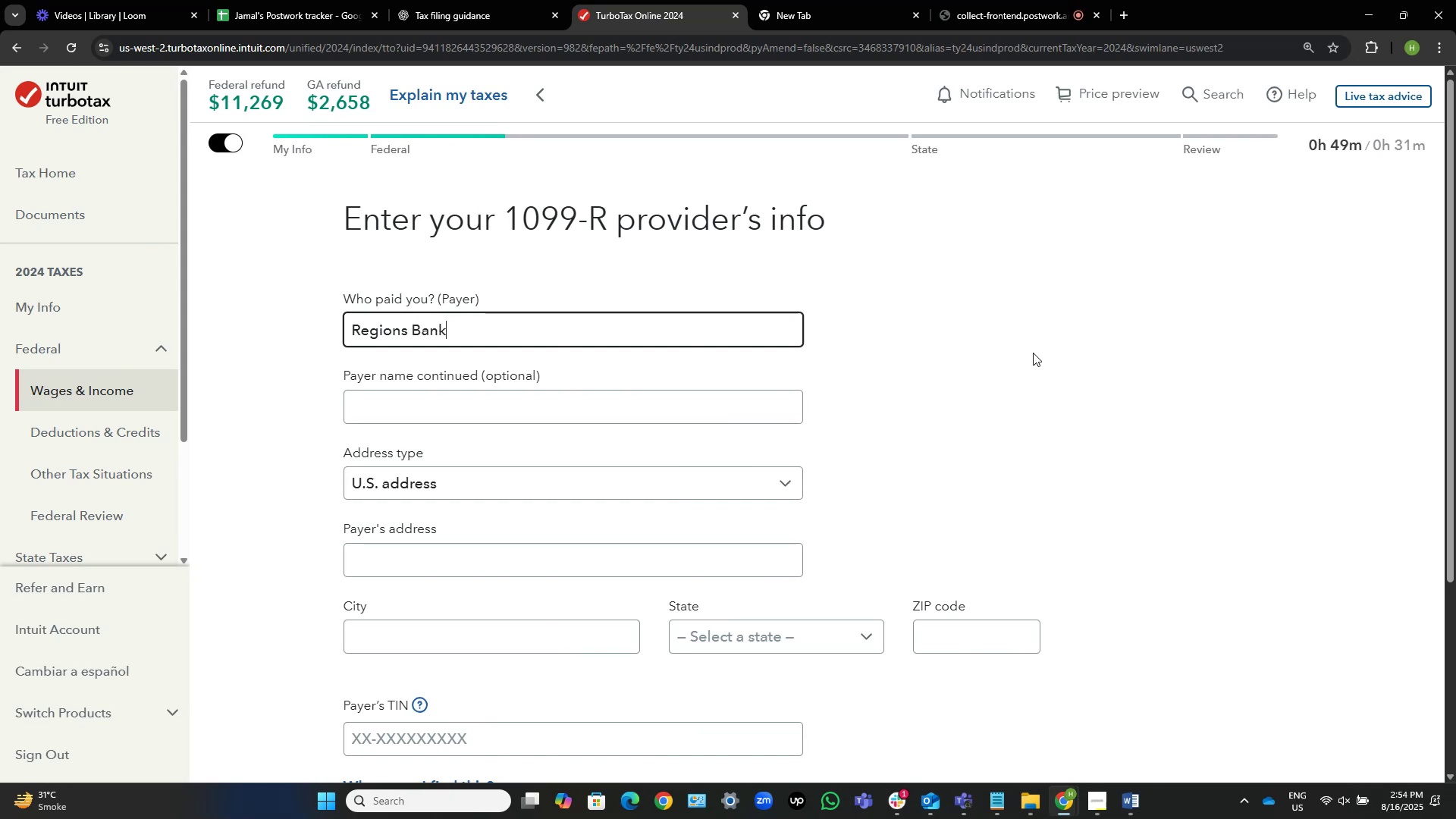 
wait(9.59)
 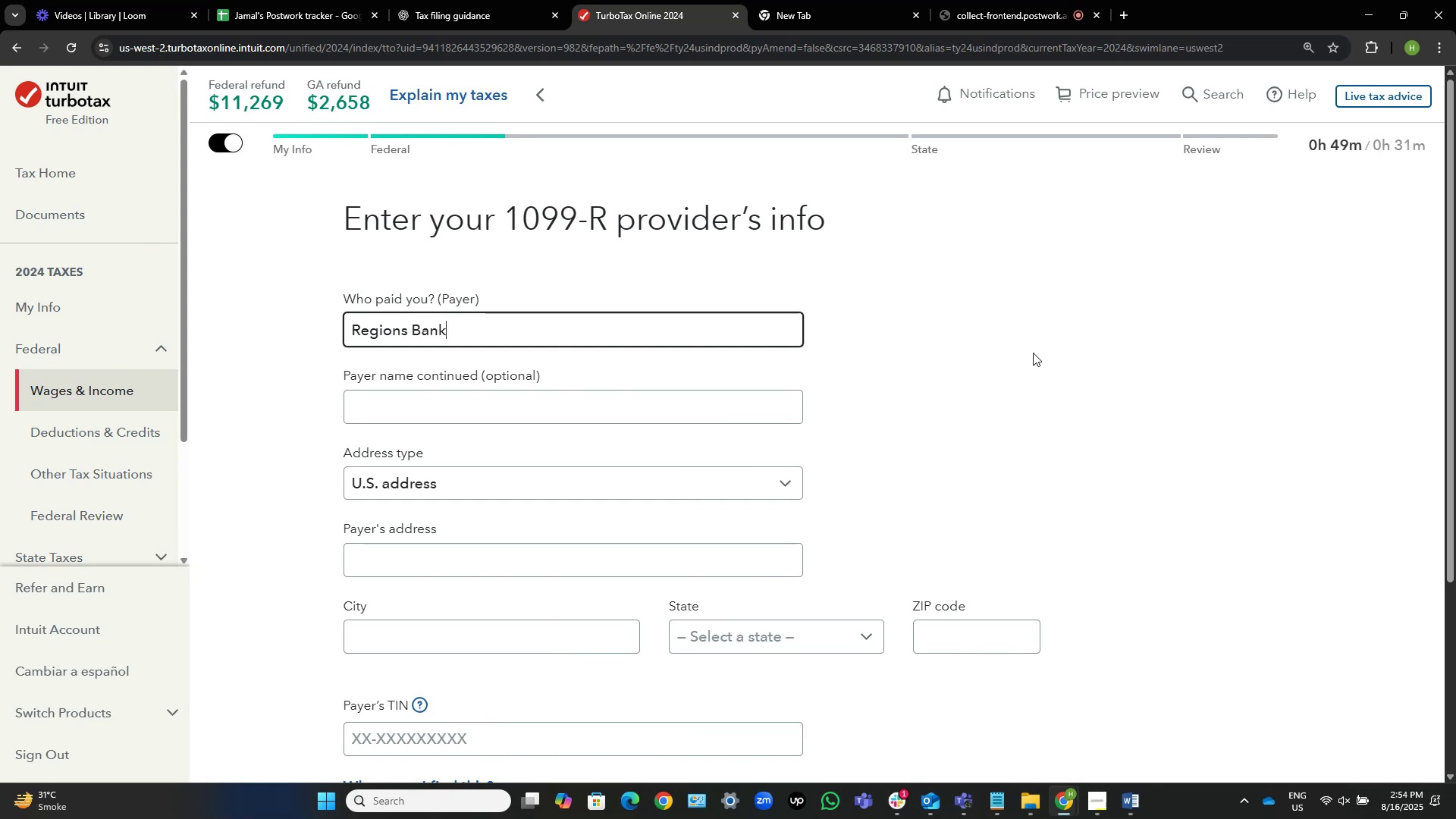 
key(Alt+AltLeft)
 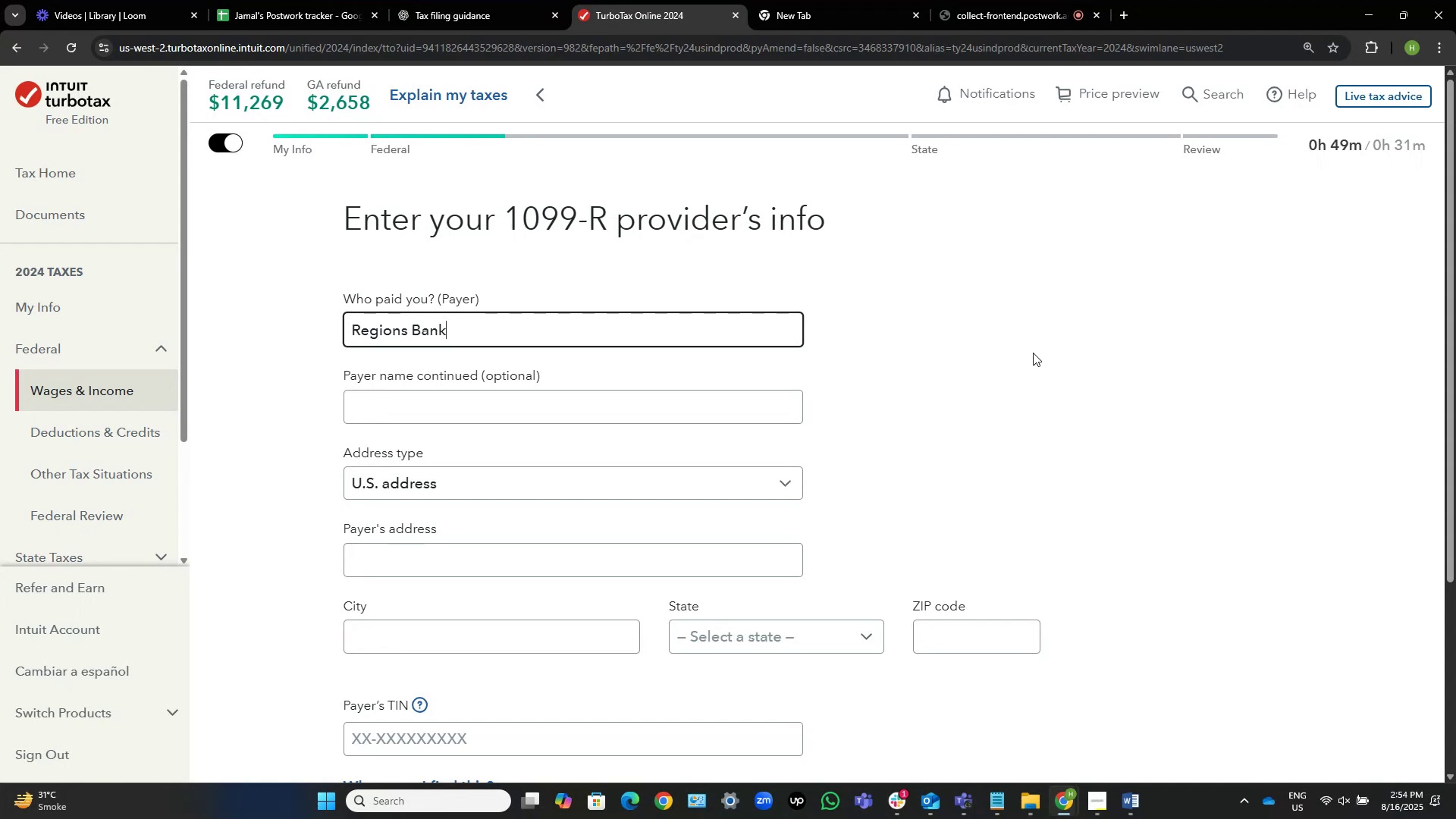 
key(Alt+Tab)
 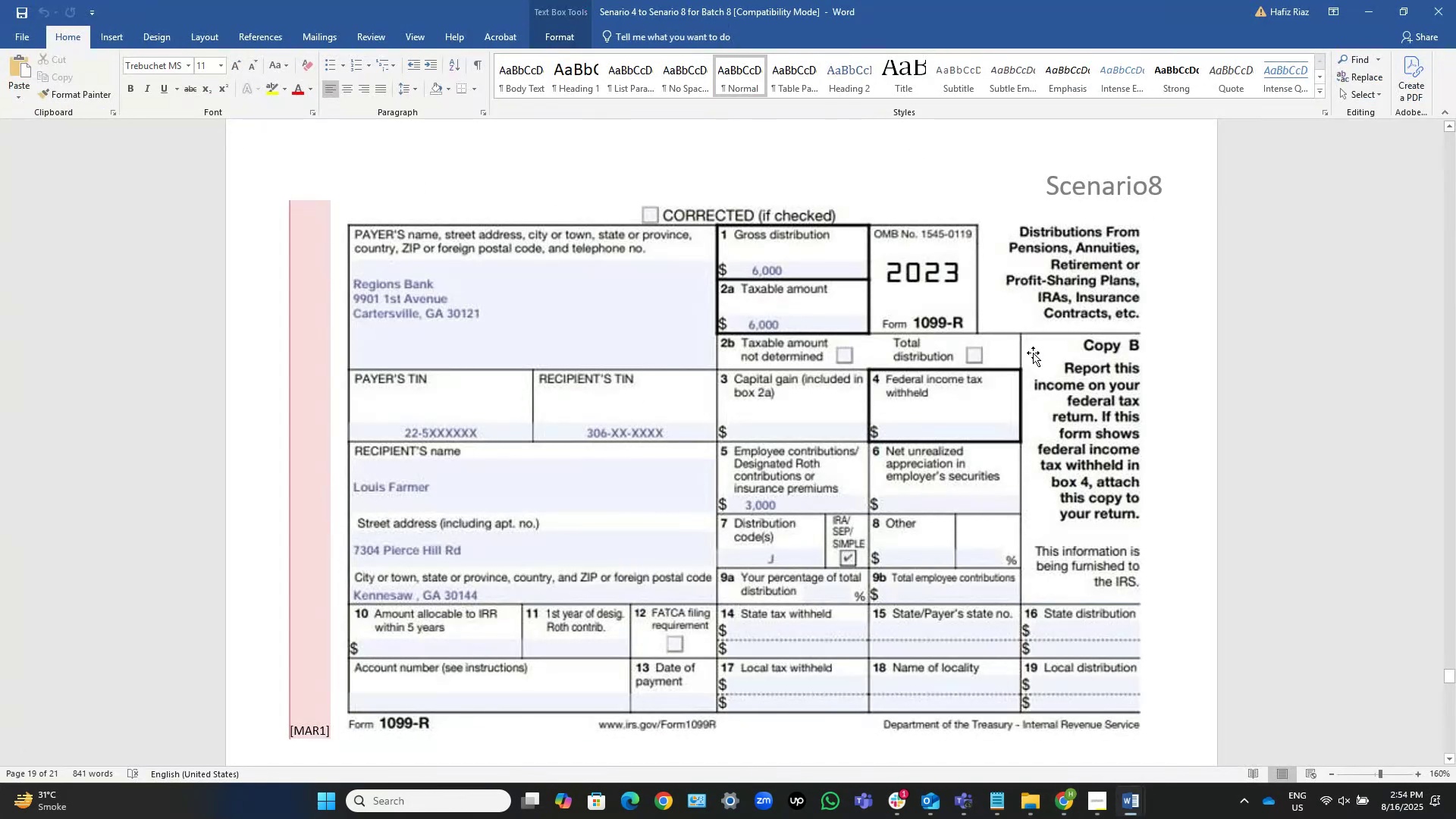 
key(Alt+AltLeft)
 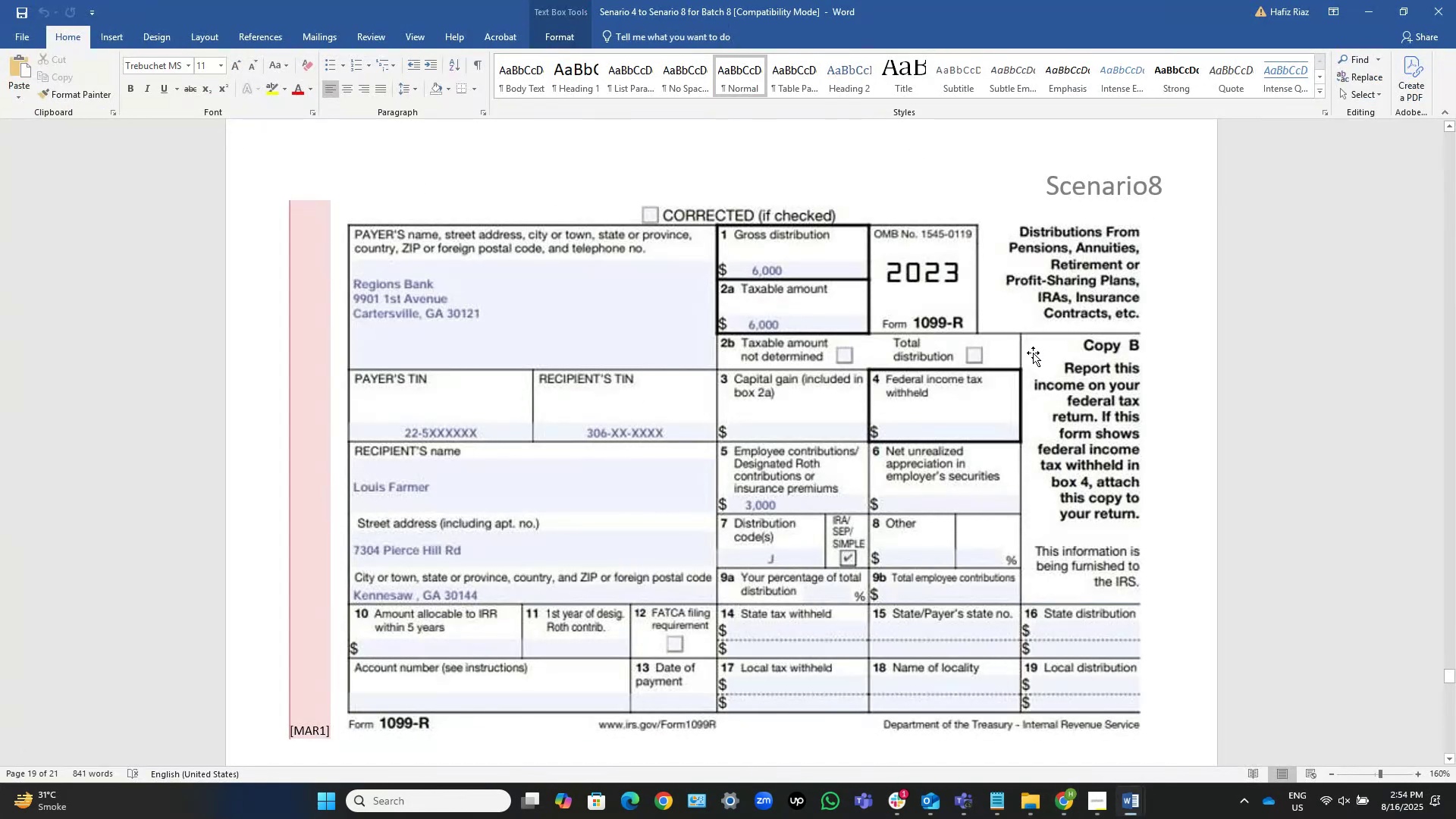 
key(Alt+Tab)
 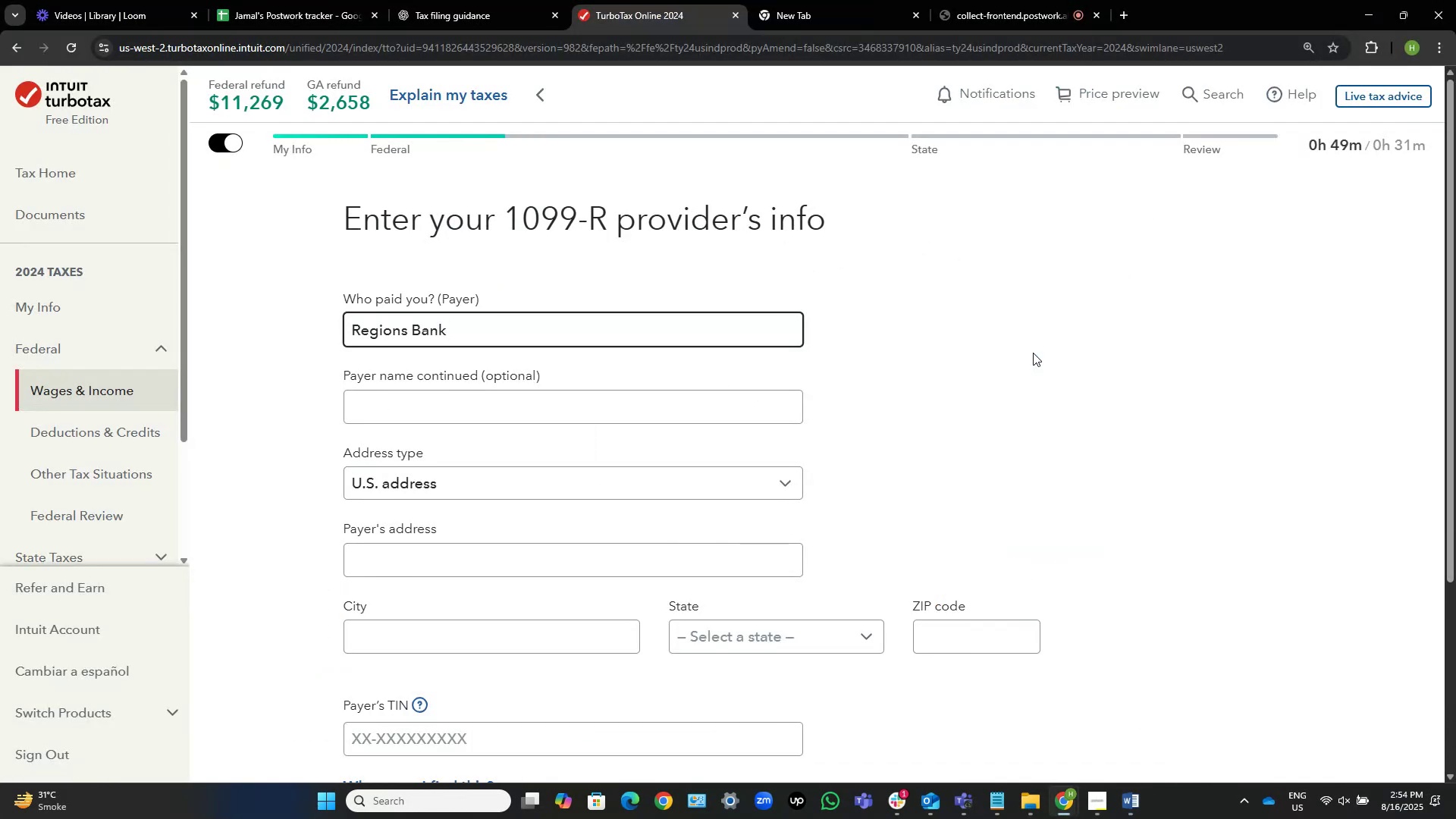 
key(Alt+Tab)
 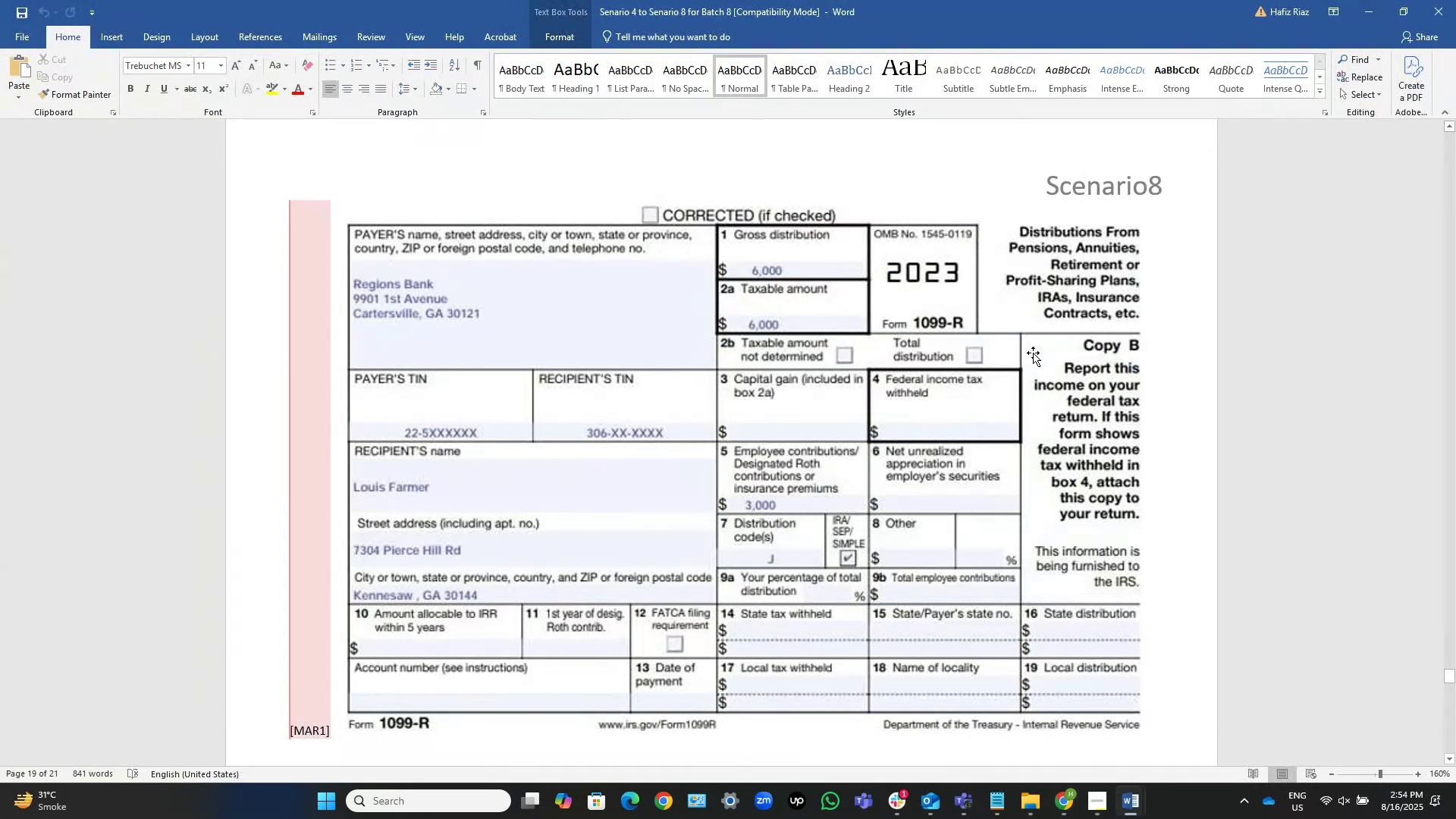 
key(Alt+AltLeft)
 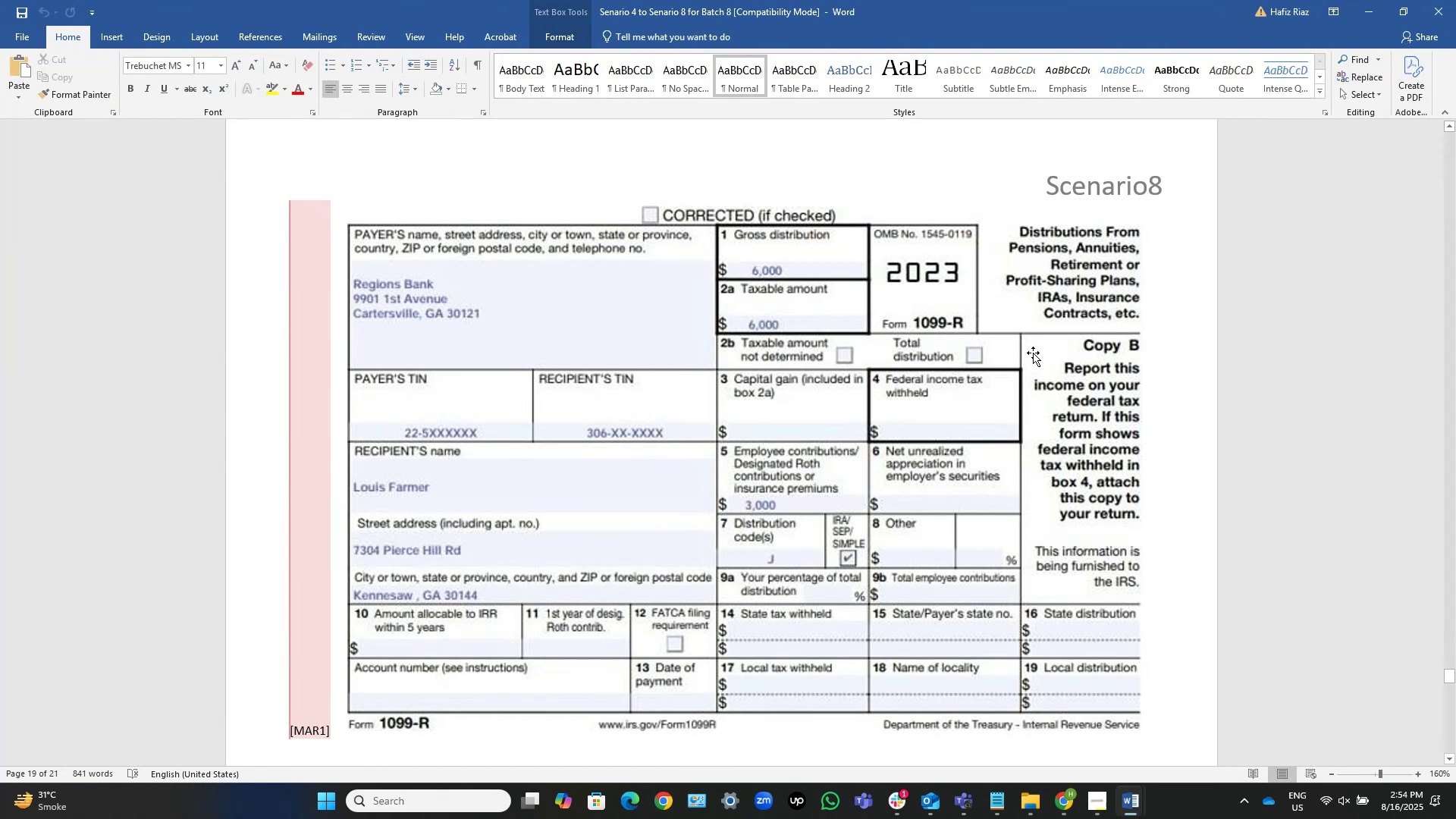 
key(Alt+Tab)
 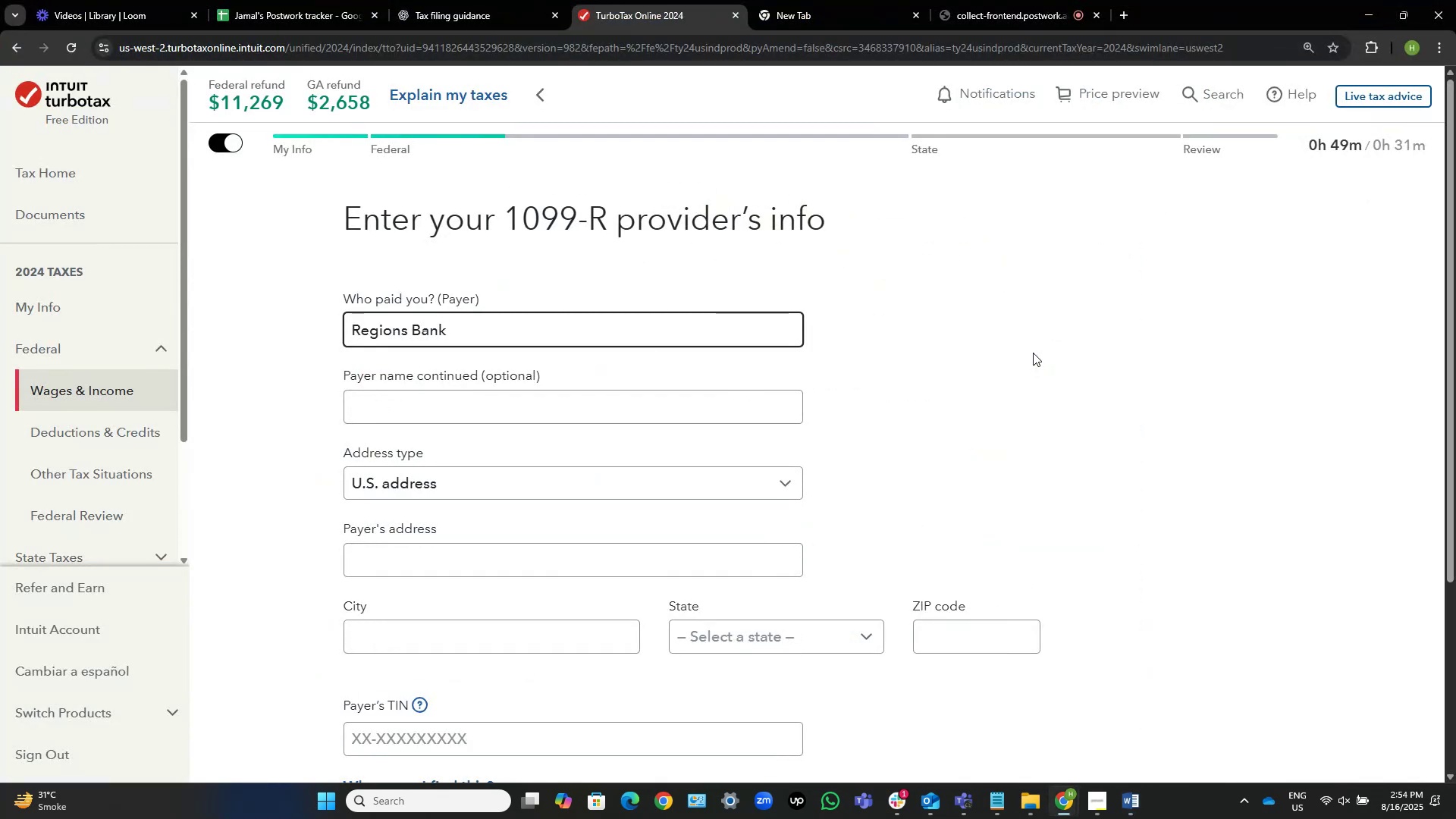 
key(Alt+Tab)
 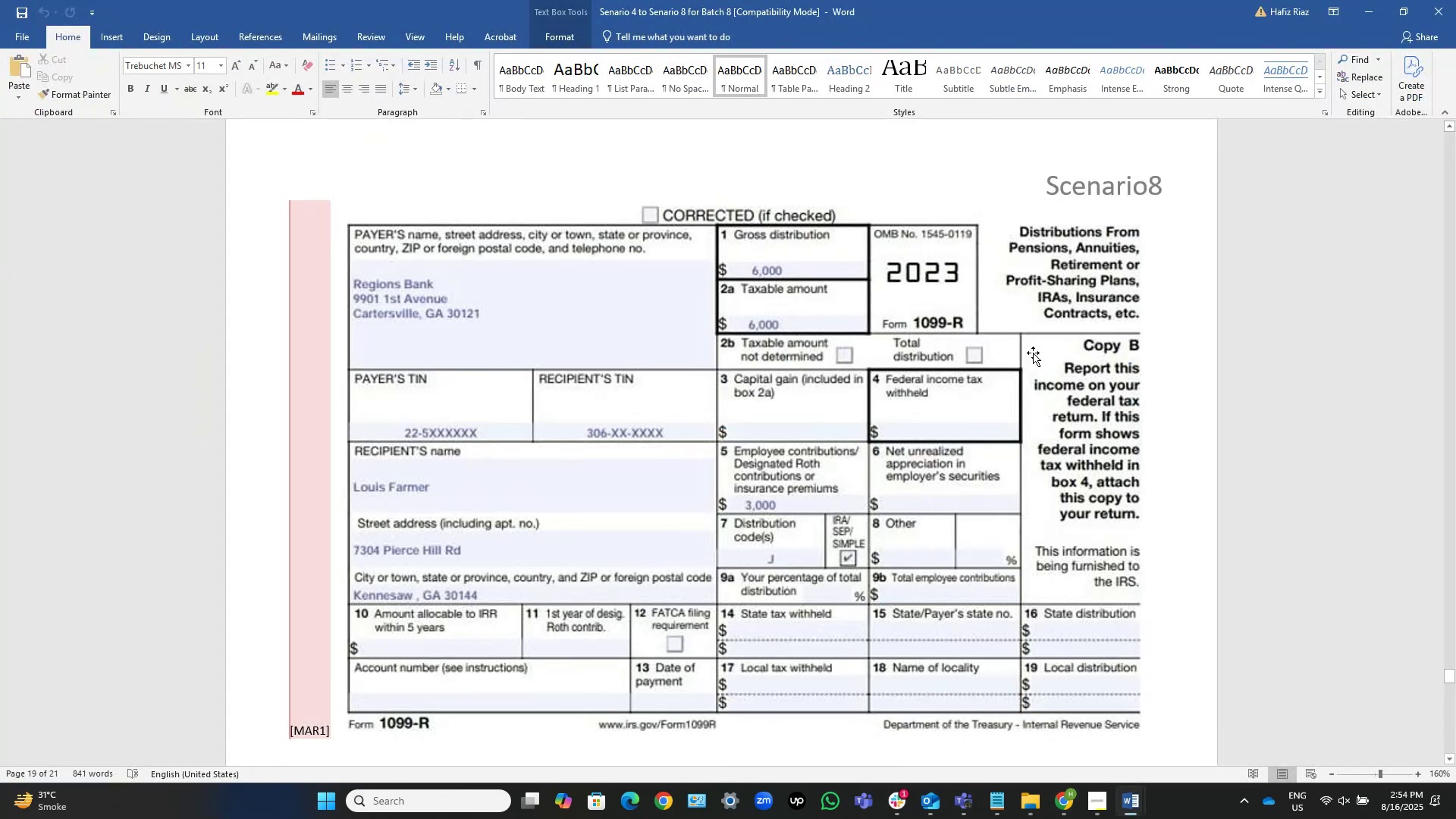 
key(Alt+Tab)
 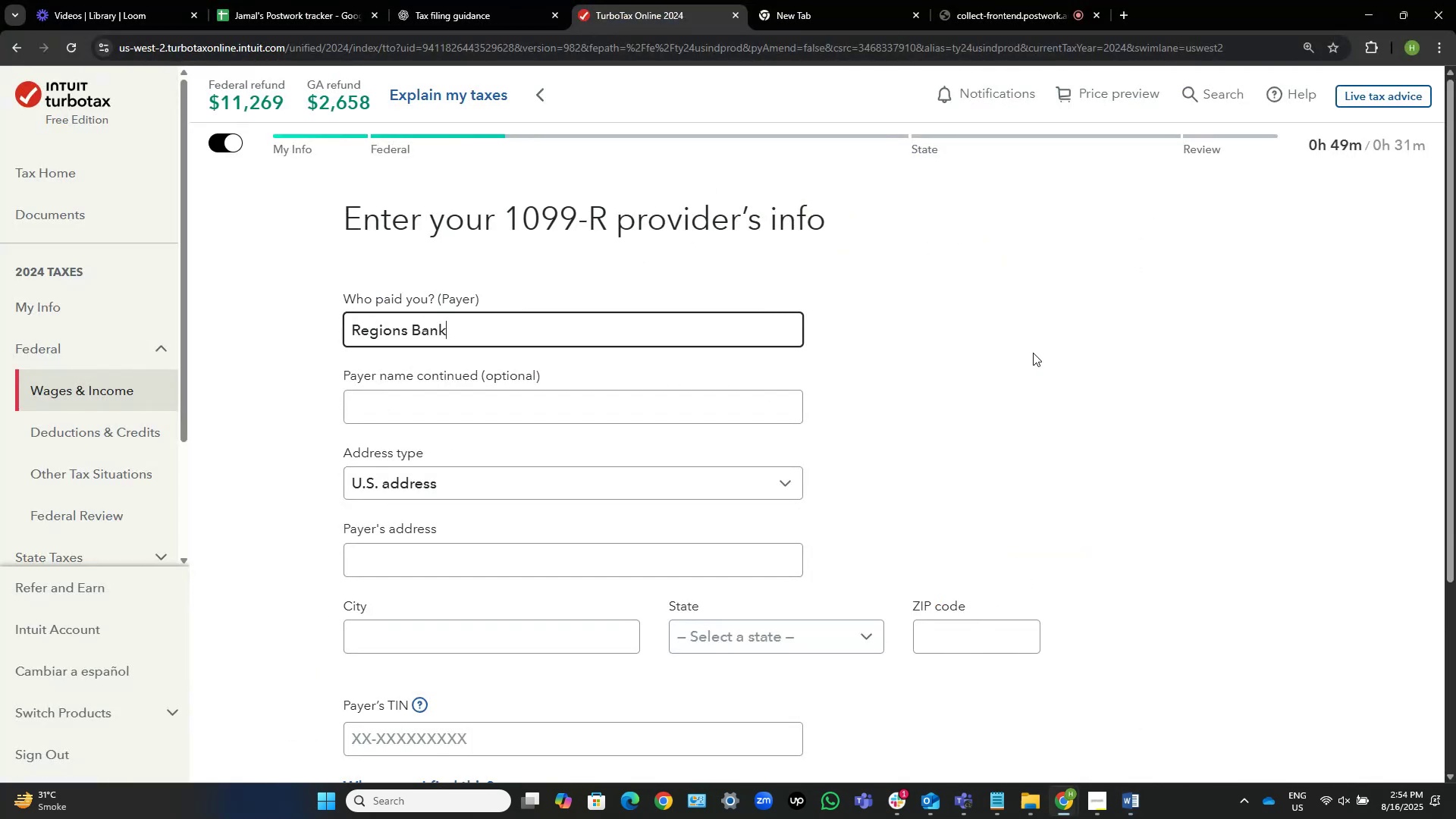 
key(Tab)
 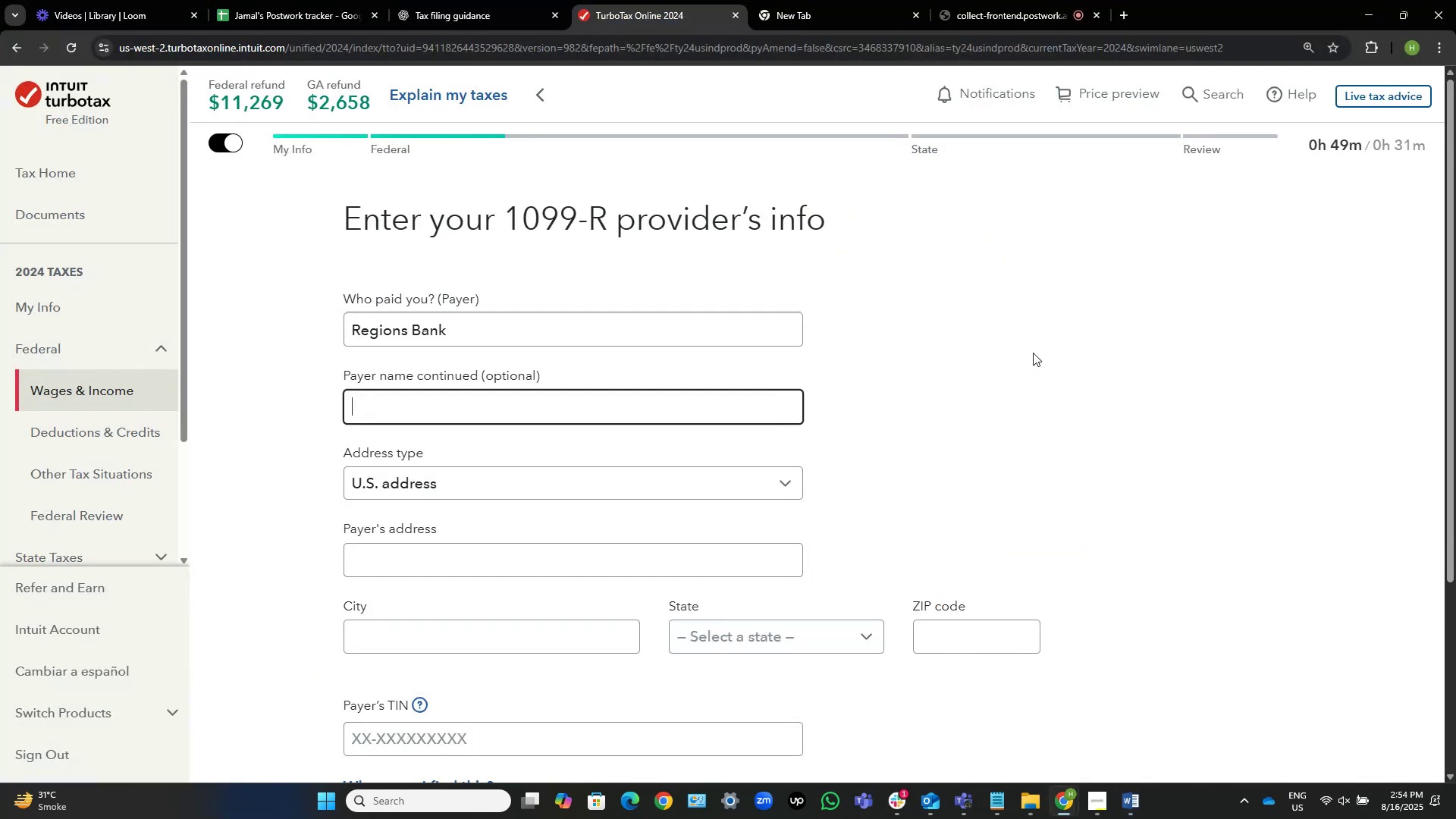 
key(Tab)
 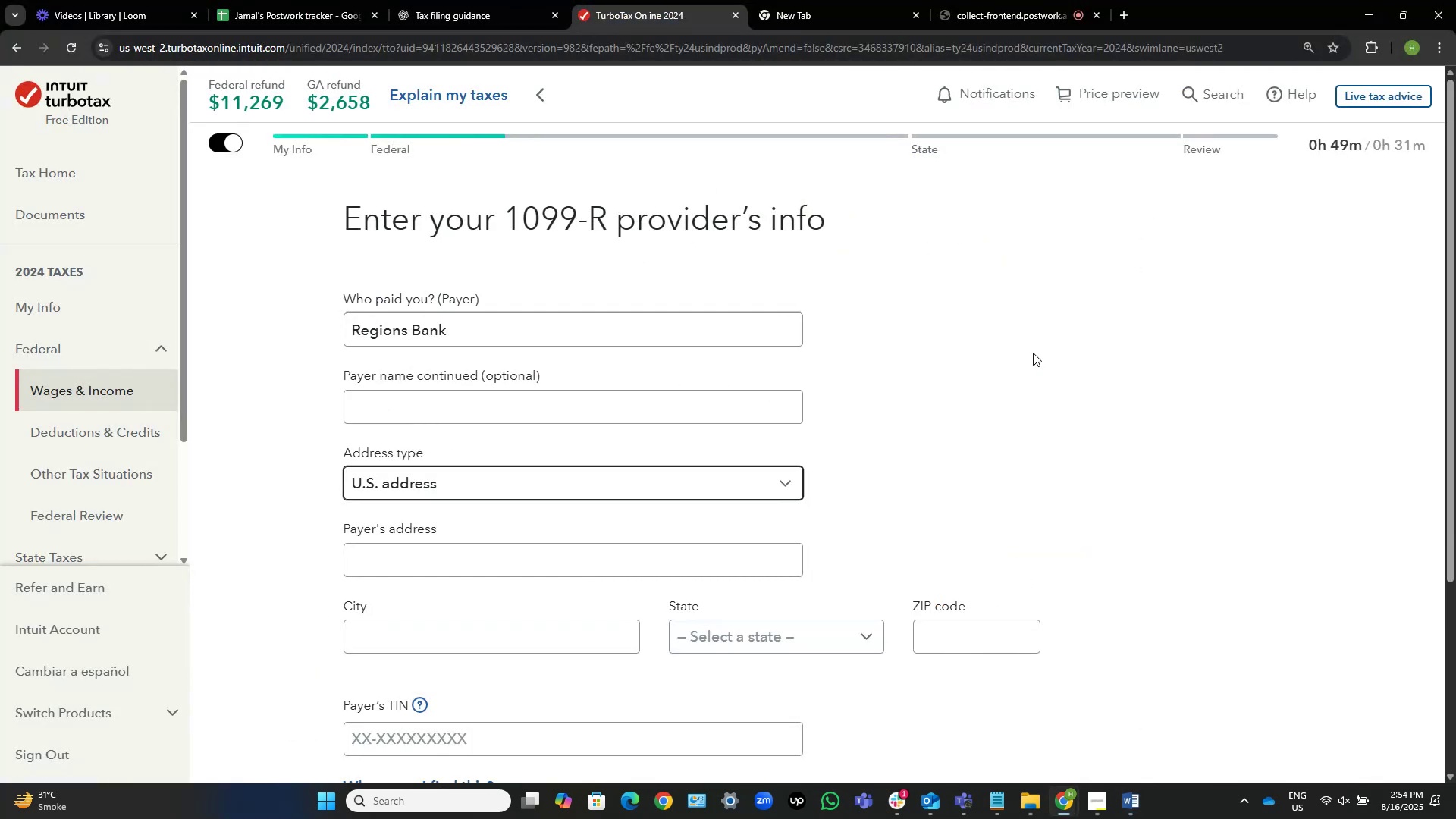 
key(Tab)
 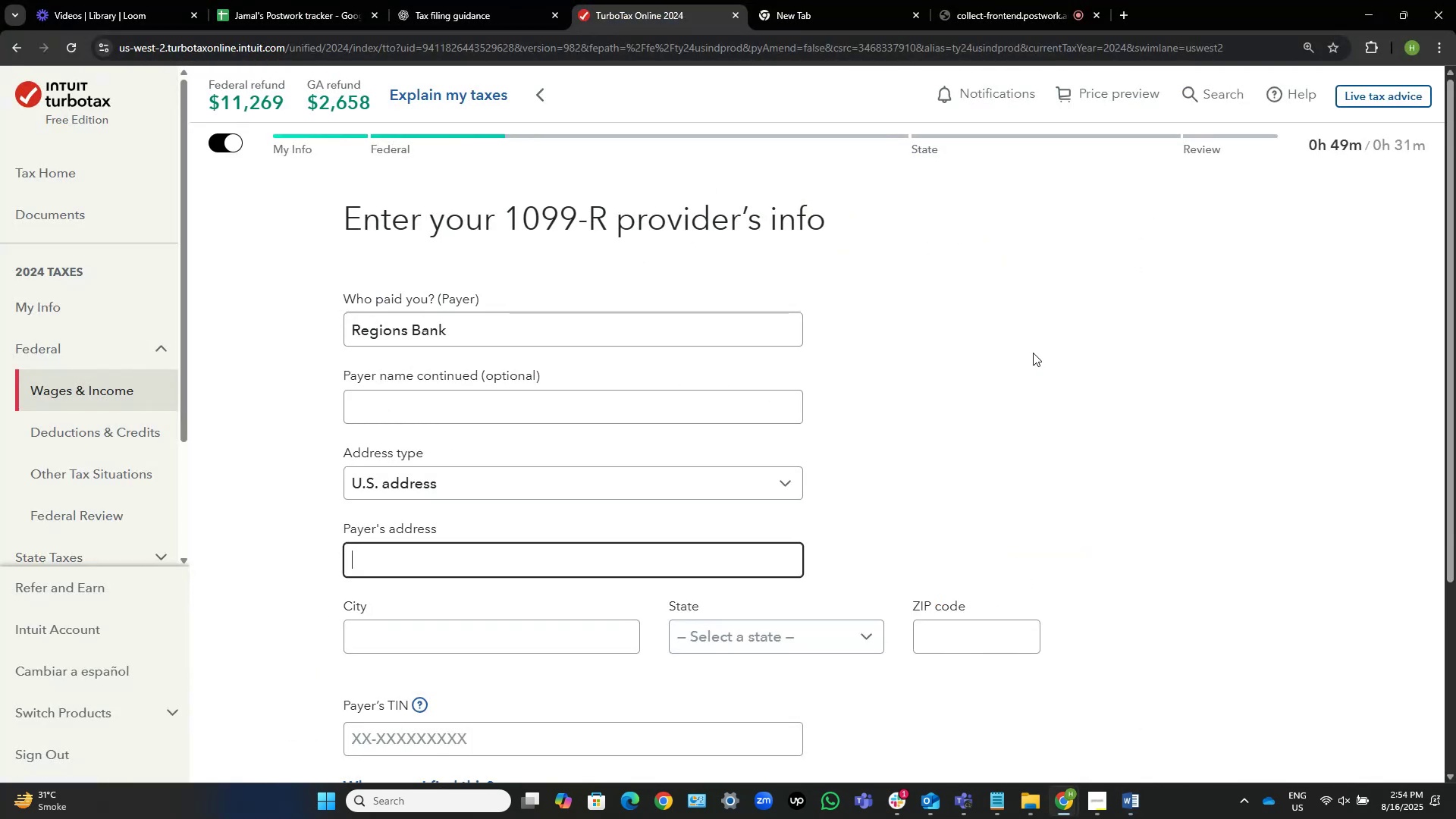 
key(Numpad9)
 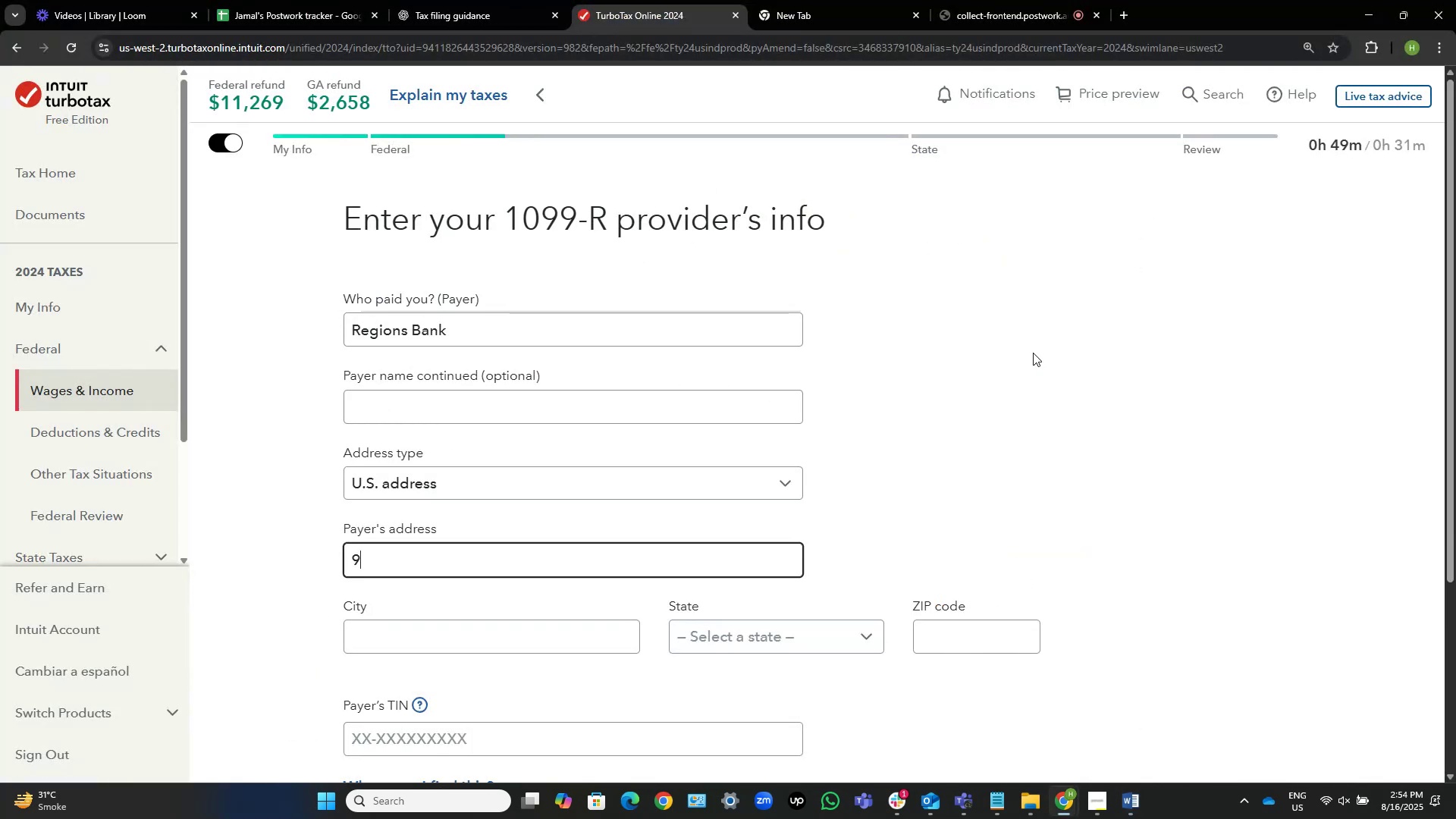 
key(Numpad9)
 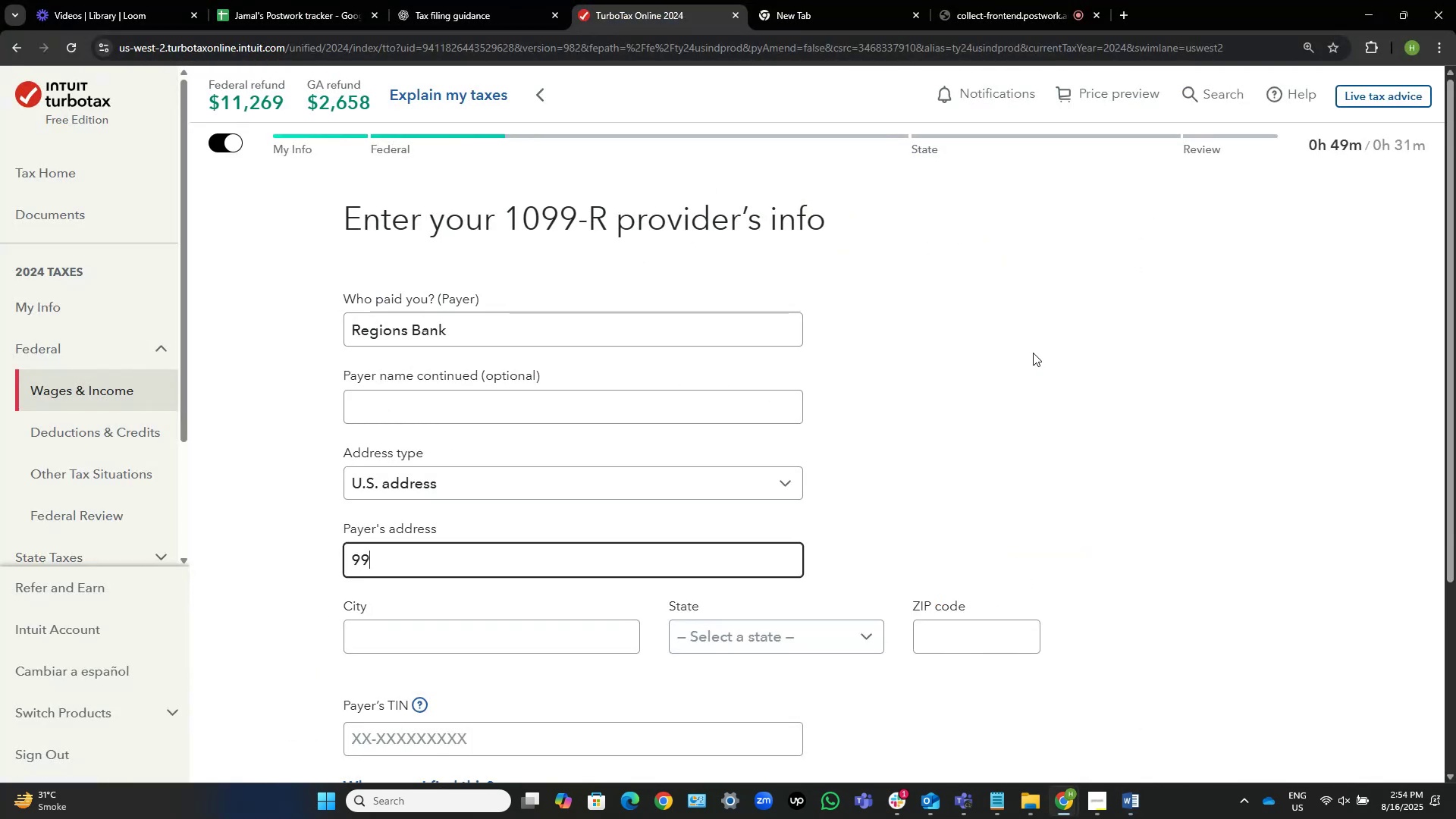 
key(Numpad0)
 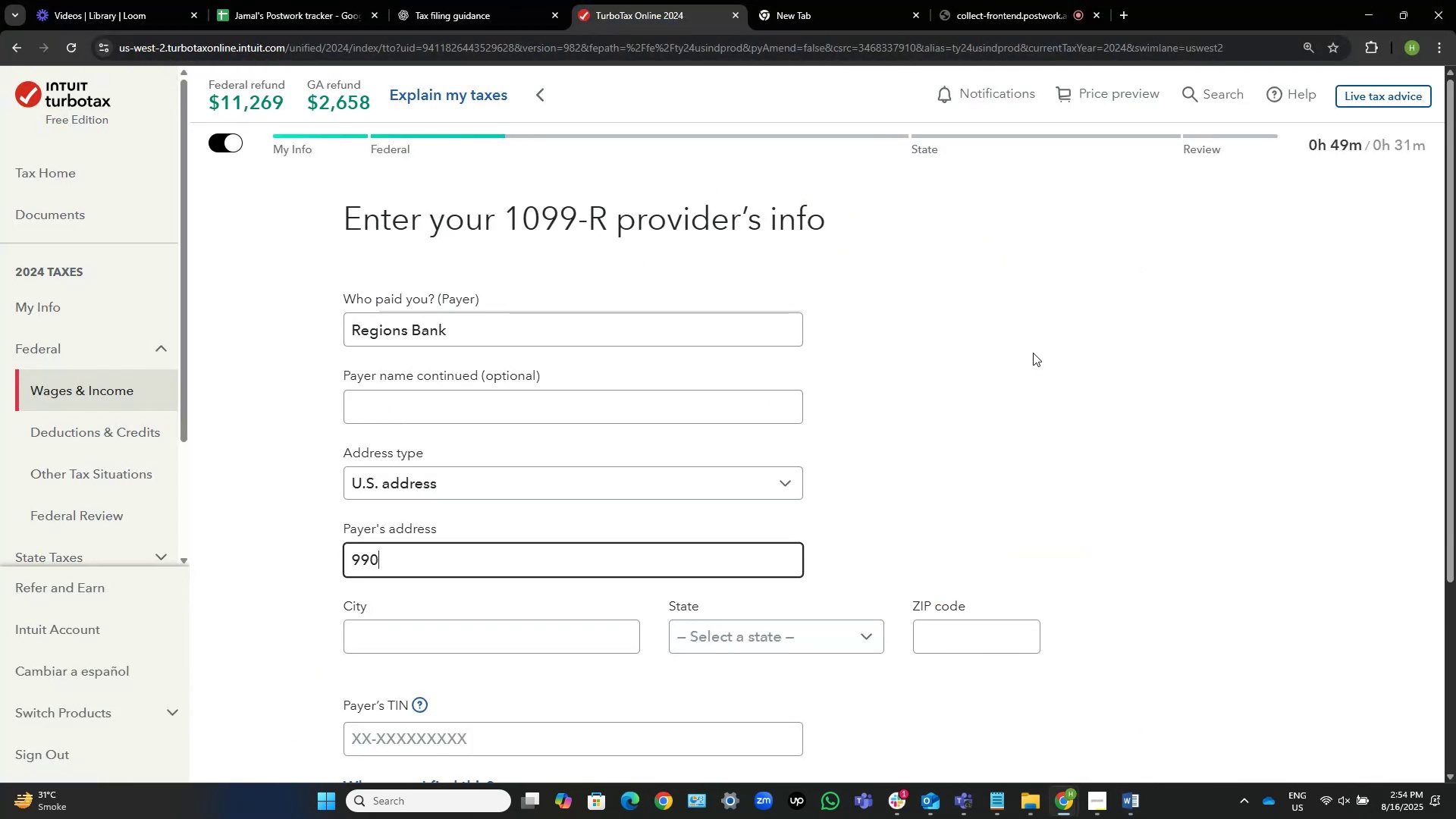 
key(Numpad1)
 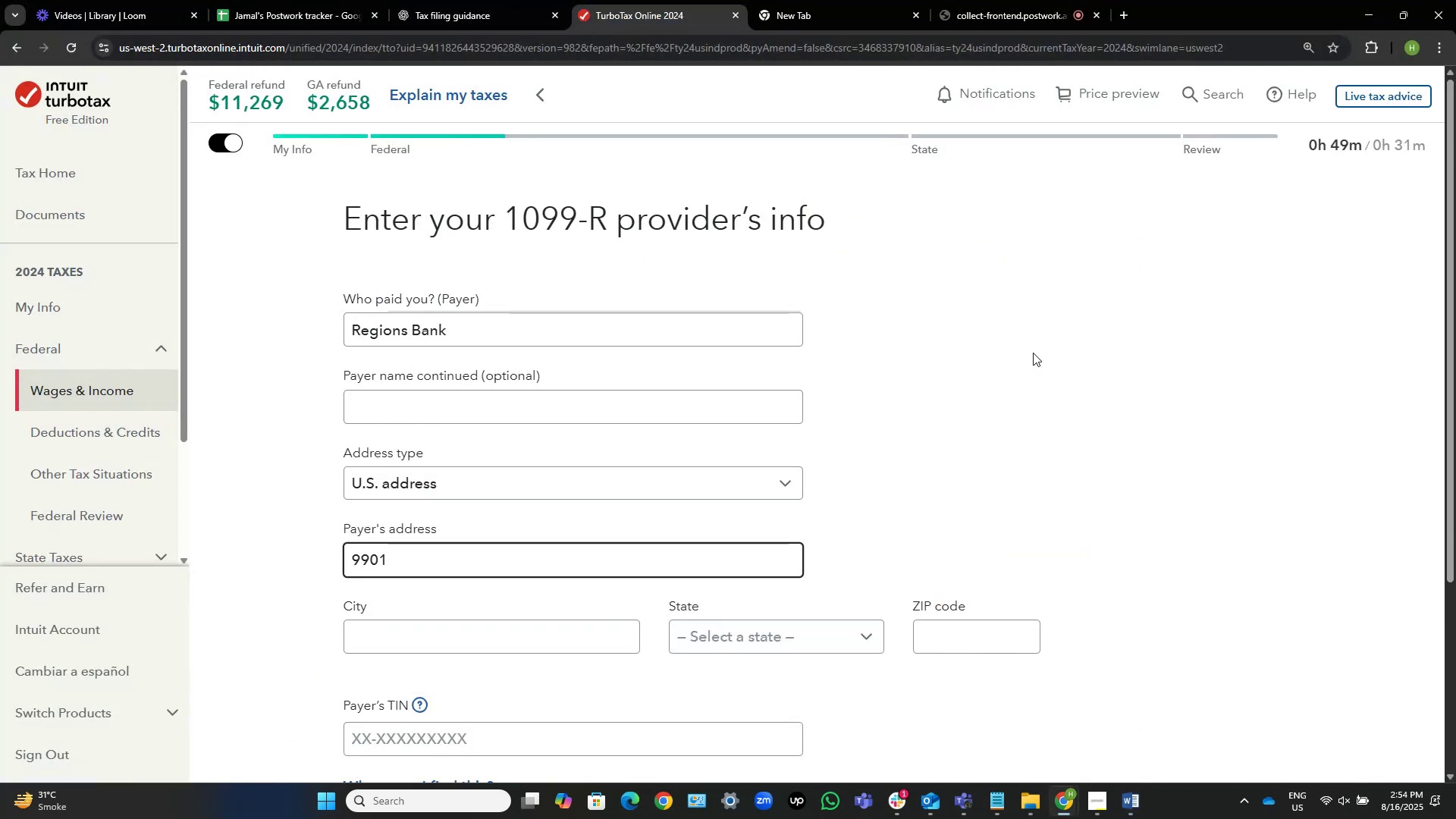 
key(Space)
 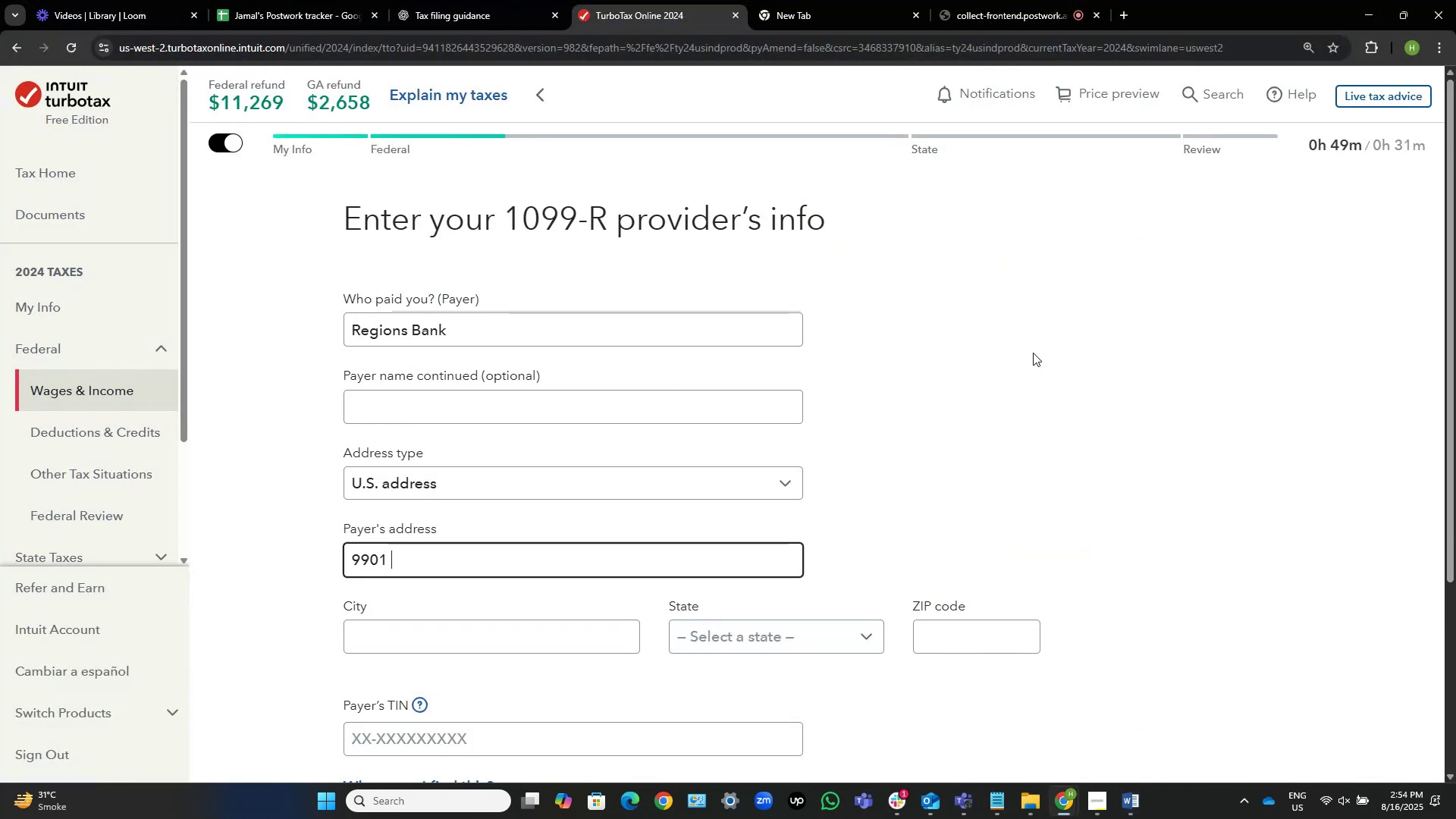 
key(Alt+AltLeft)
 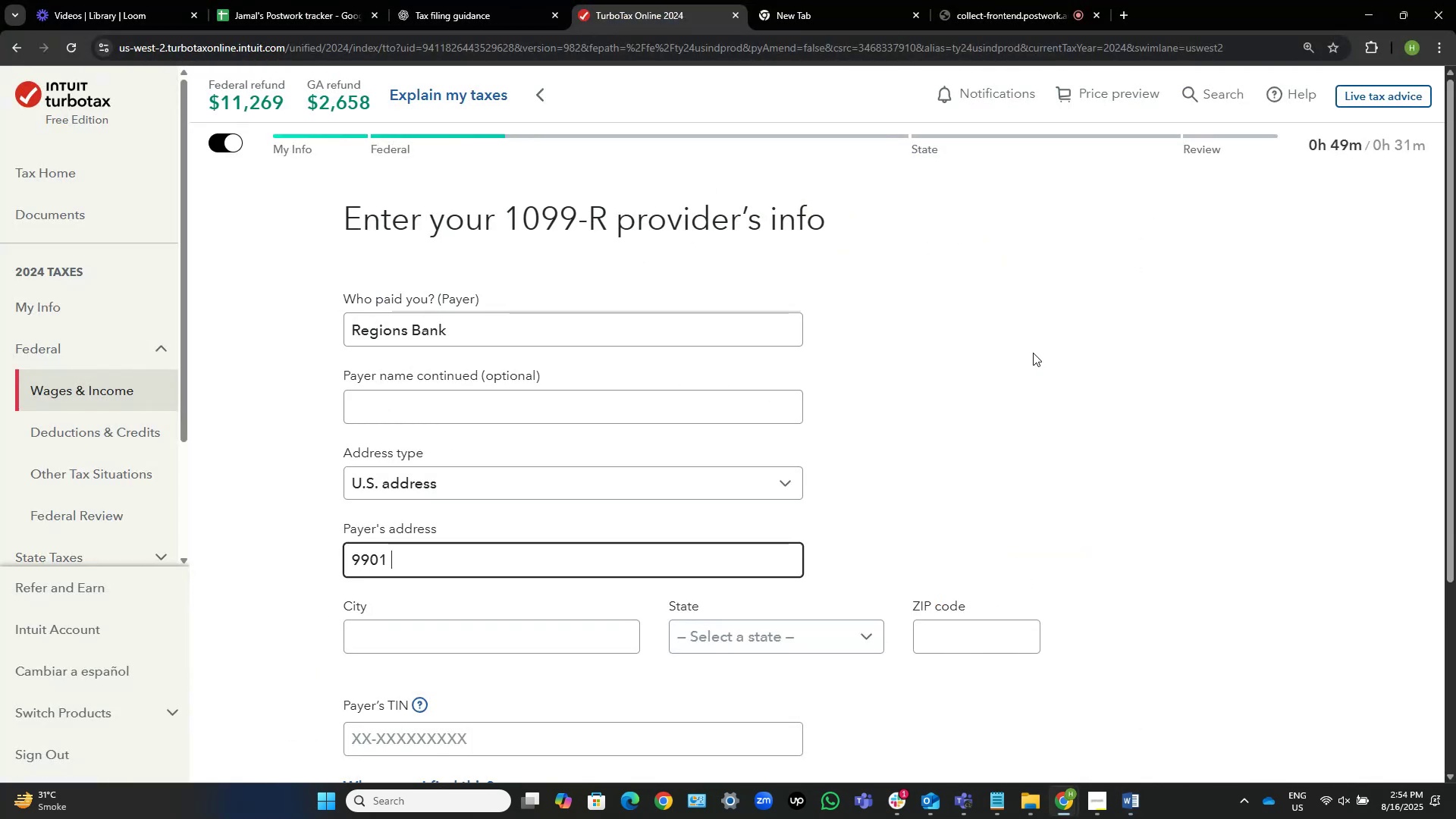 
key(Alt+Tab)
 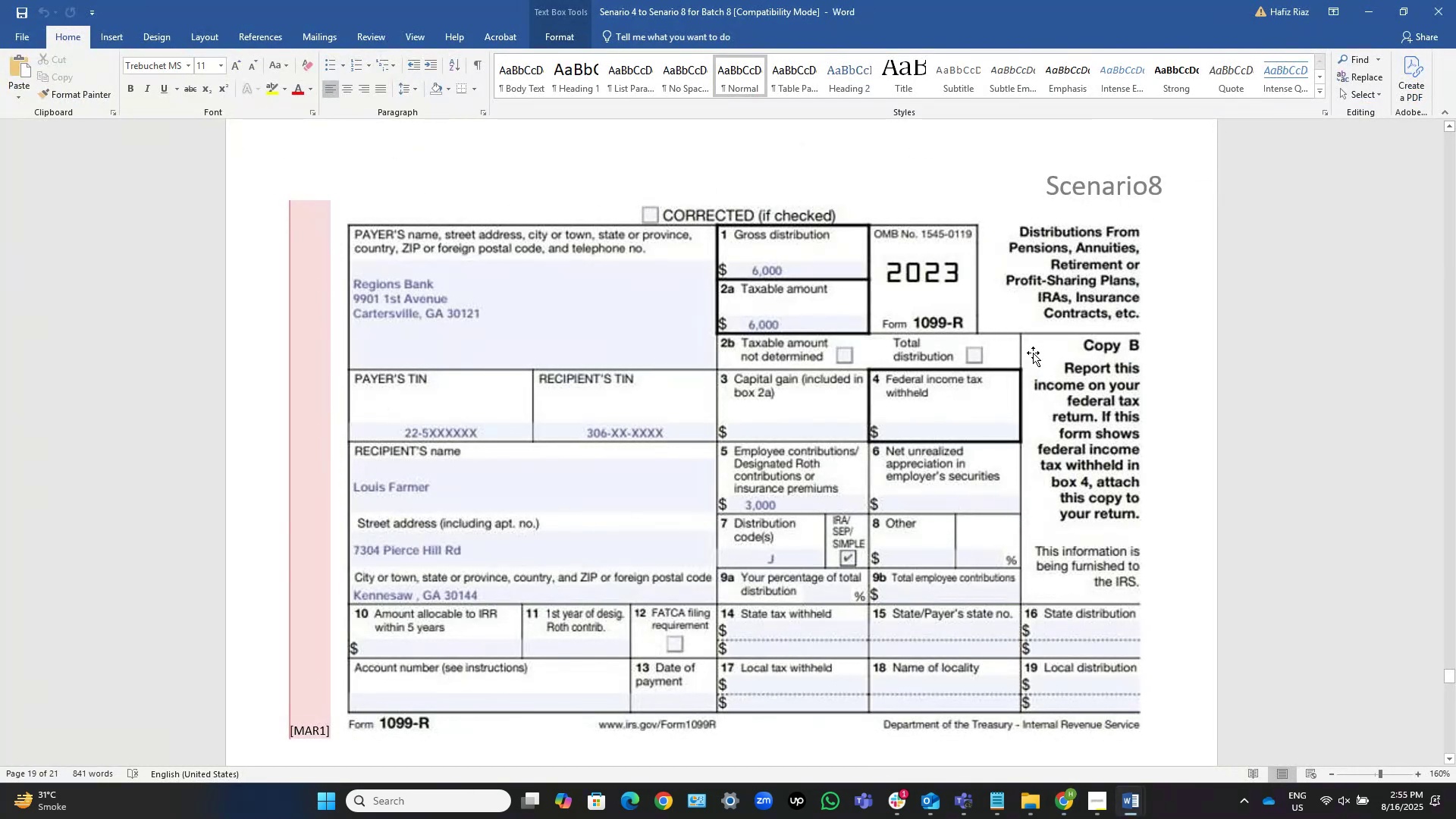 
key(Alt+AltLeft)
 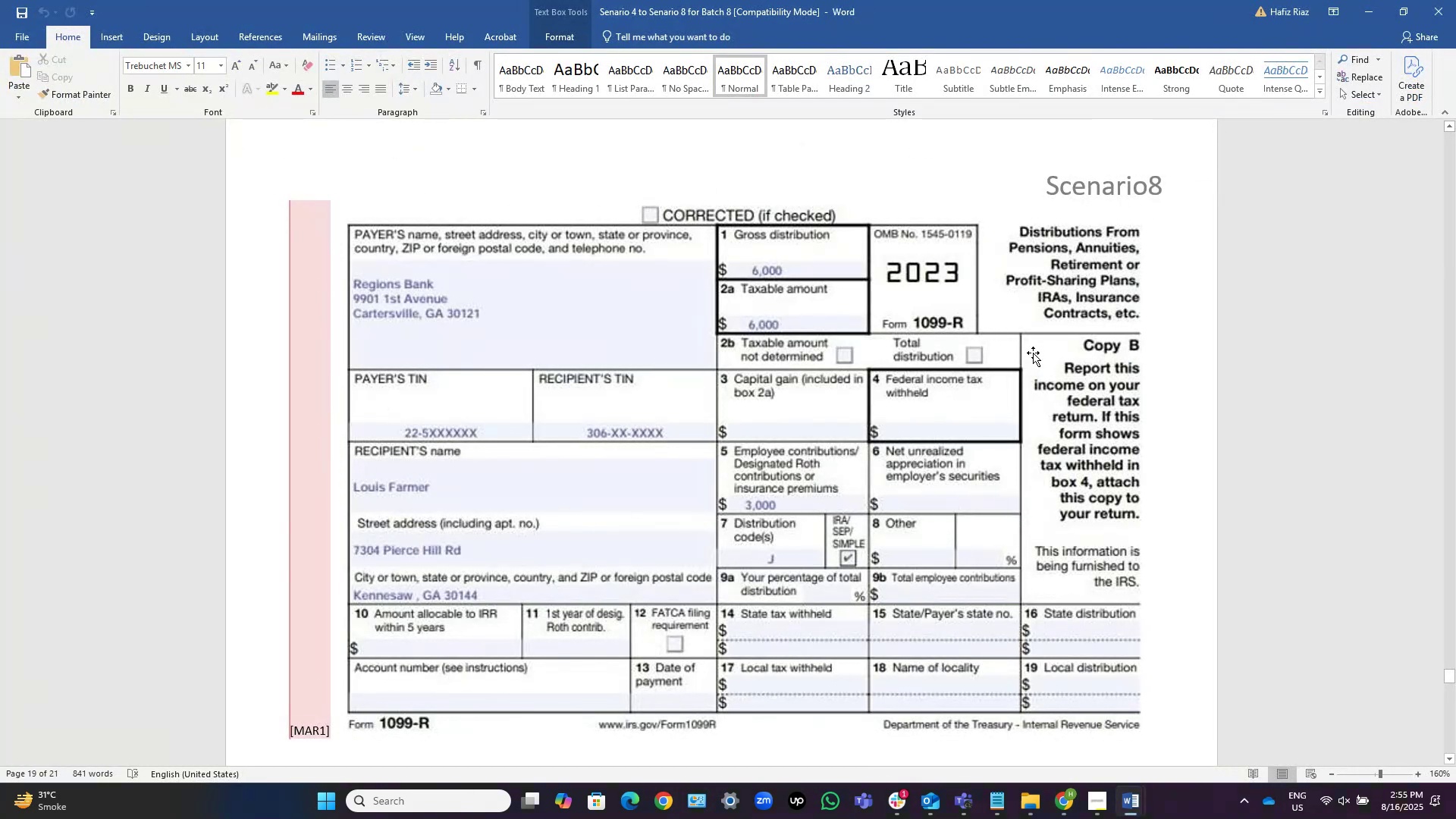 
key(Alt+Tab)
 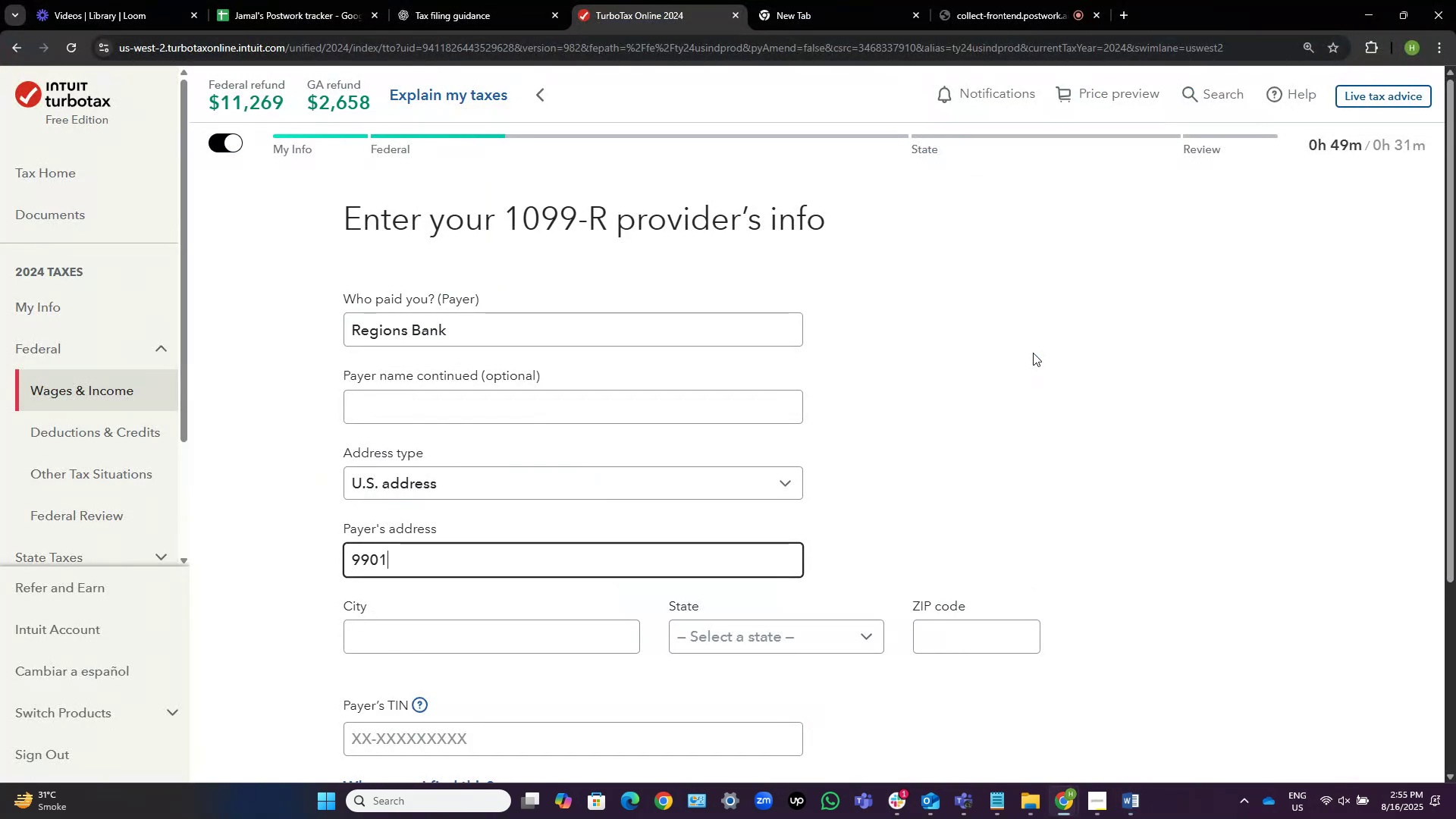 
key(ArrowLeft)
 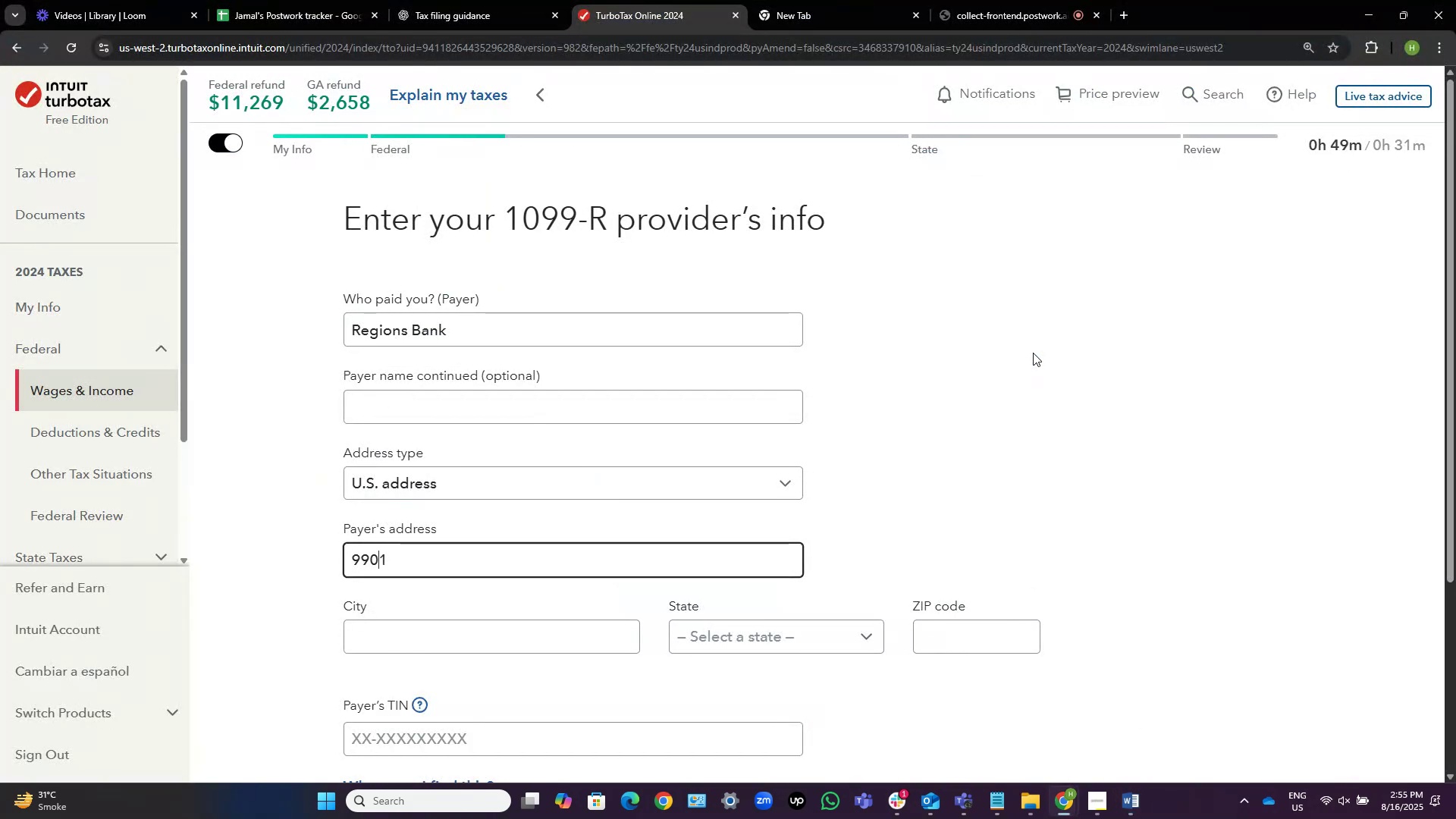 
key(ArrowRight)
 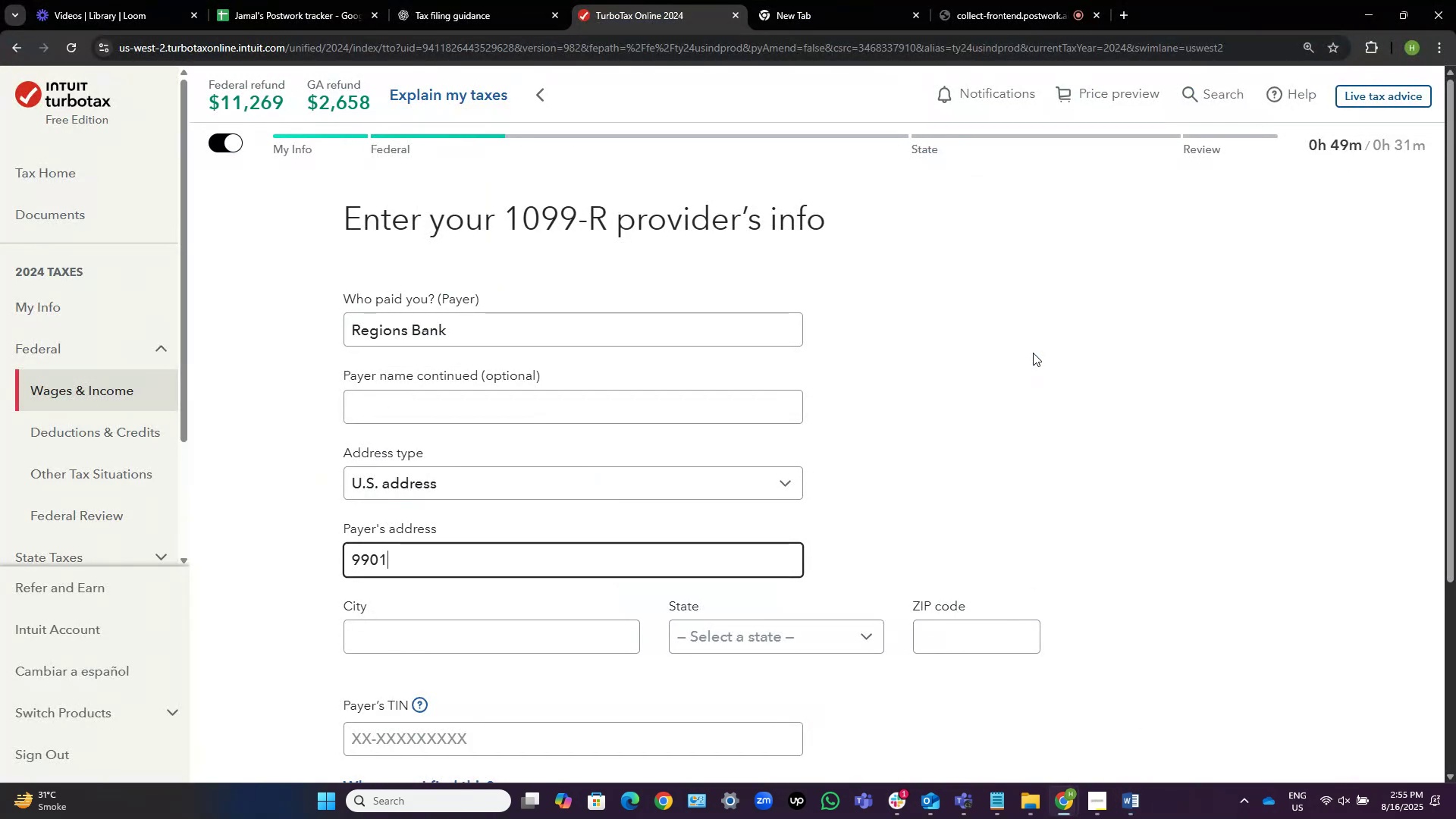 
key(ArrowRight)
 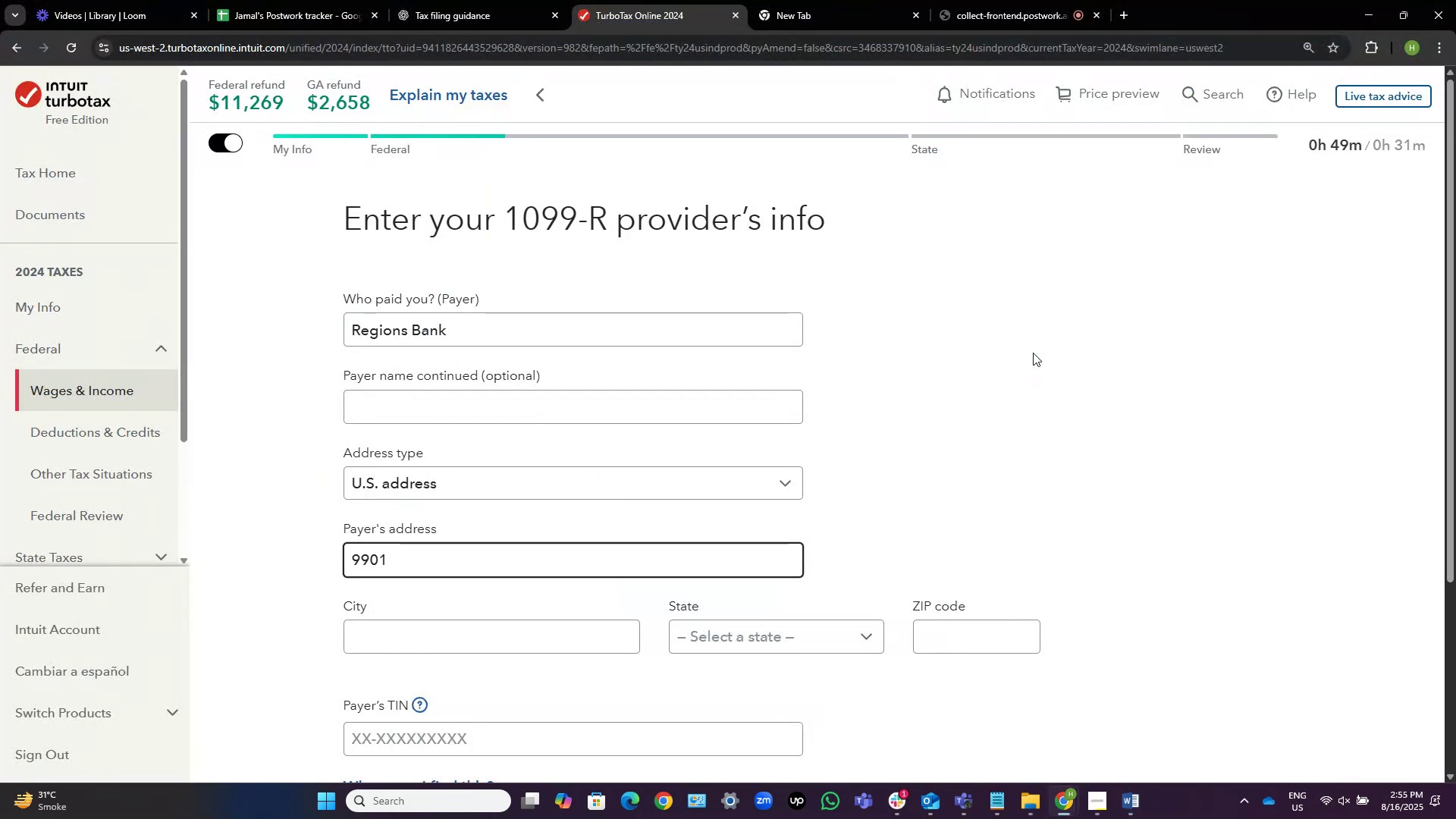 
type( 1st Avenue)
 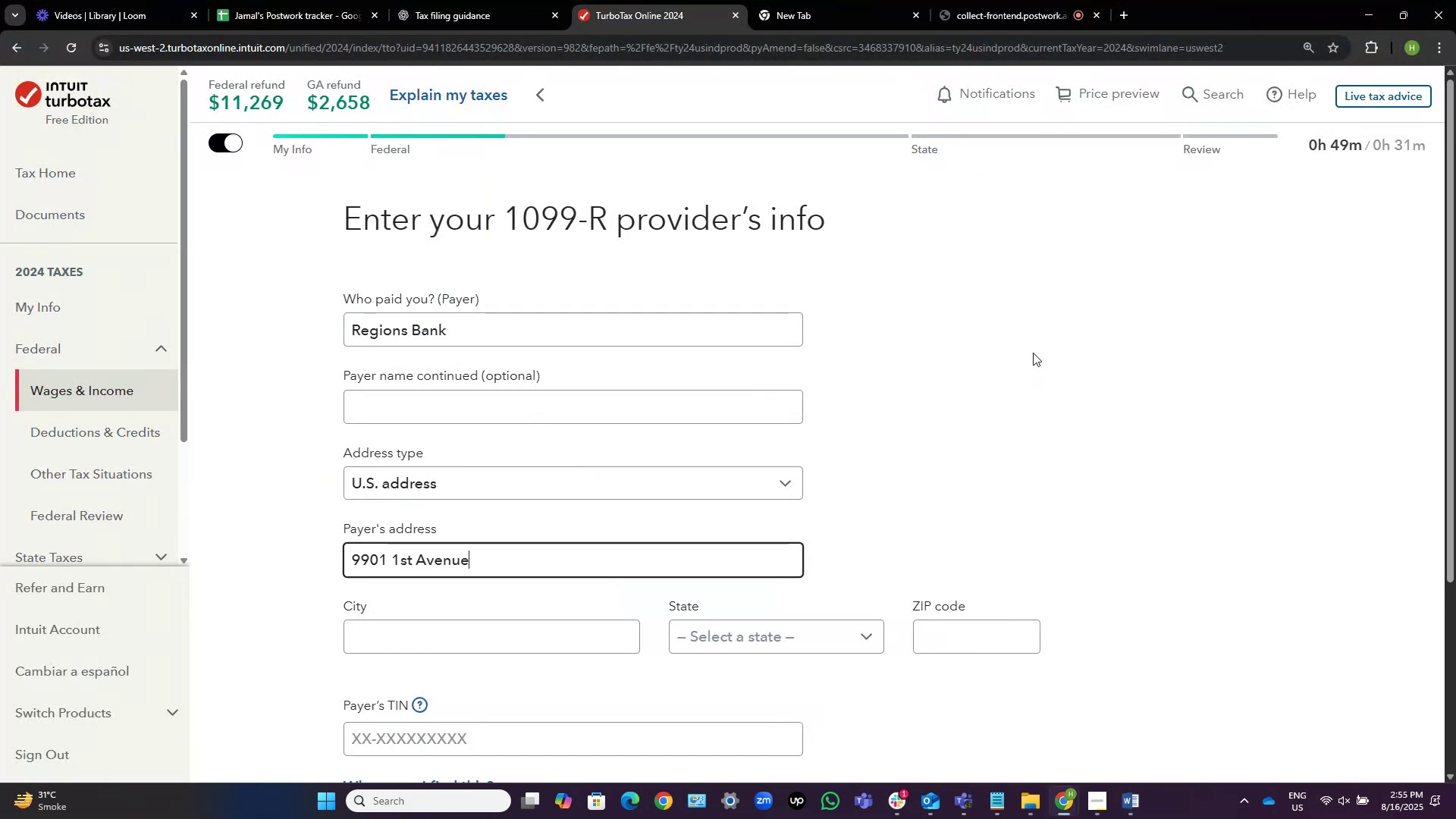 
key(Control+ControlLeft)
 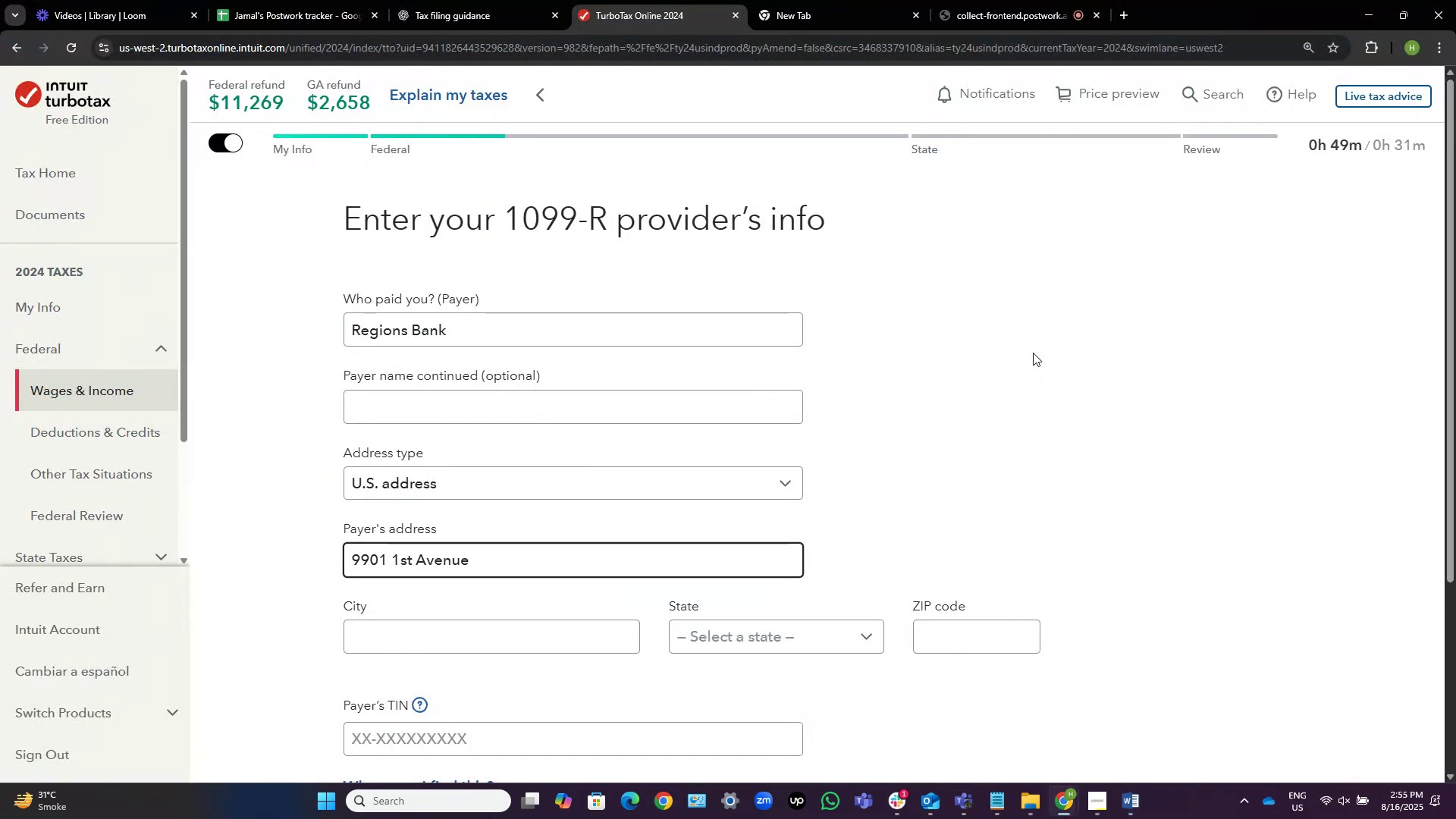 
key(Control+ArrowLeft)
 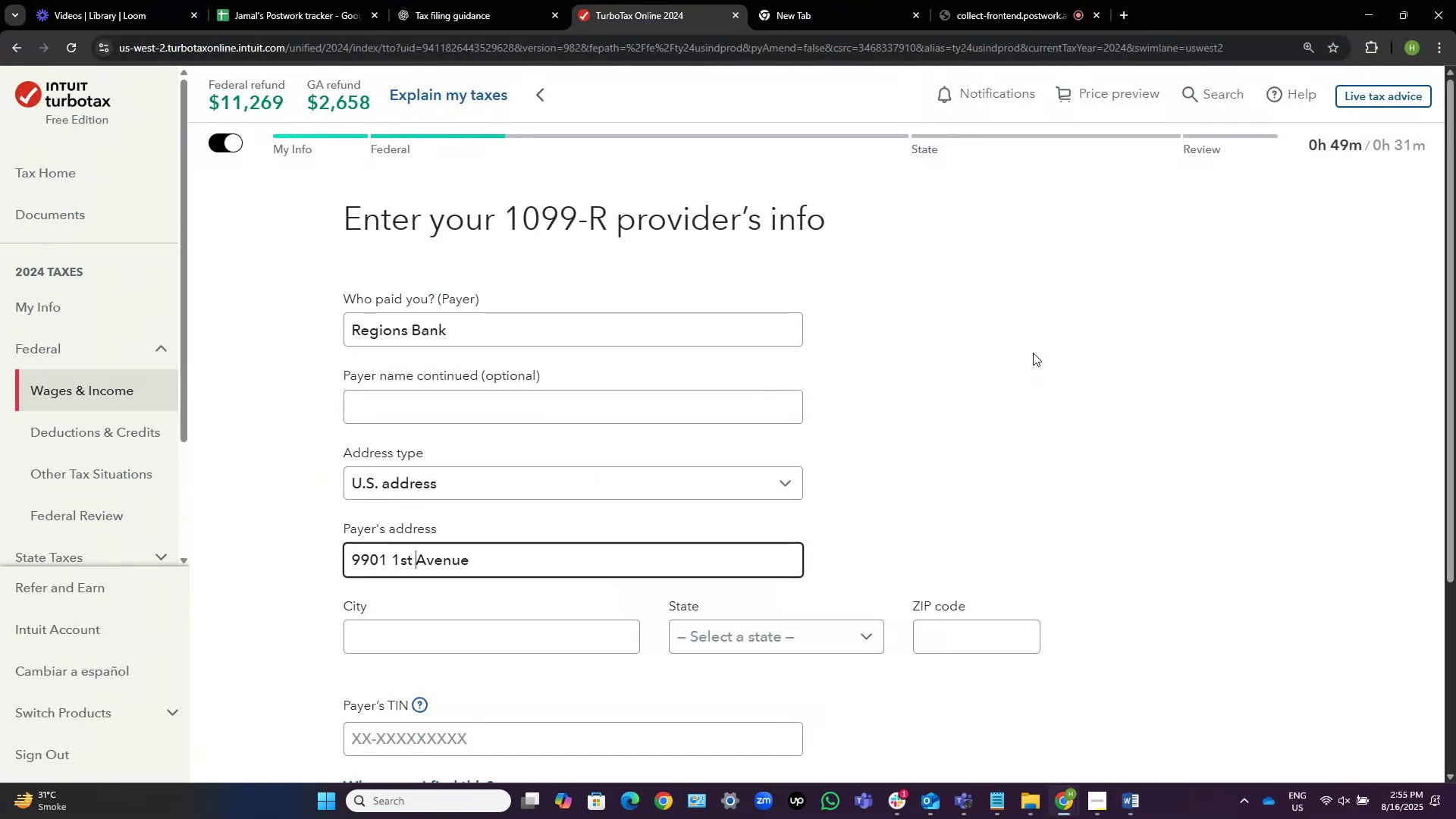 
key(ArrowLeft)
 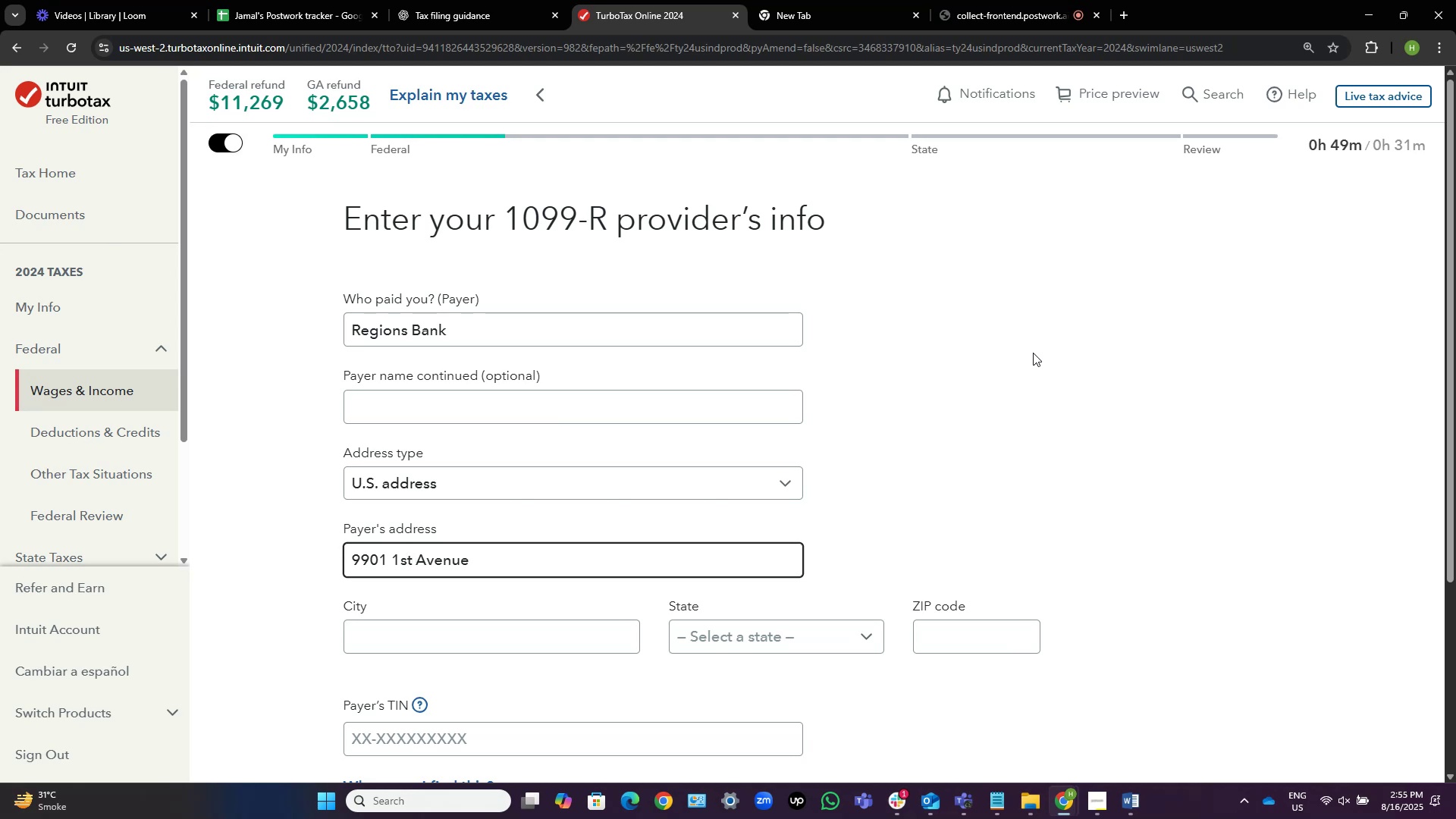 
key(Control+ControlLeft)
 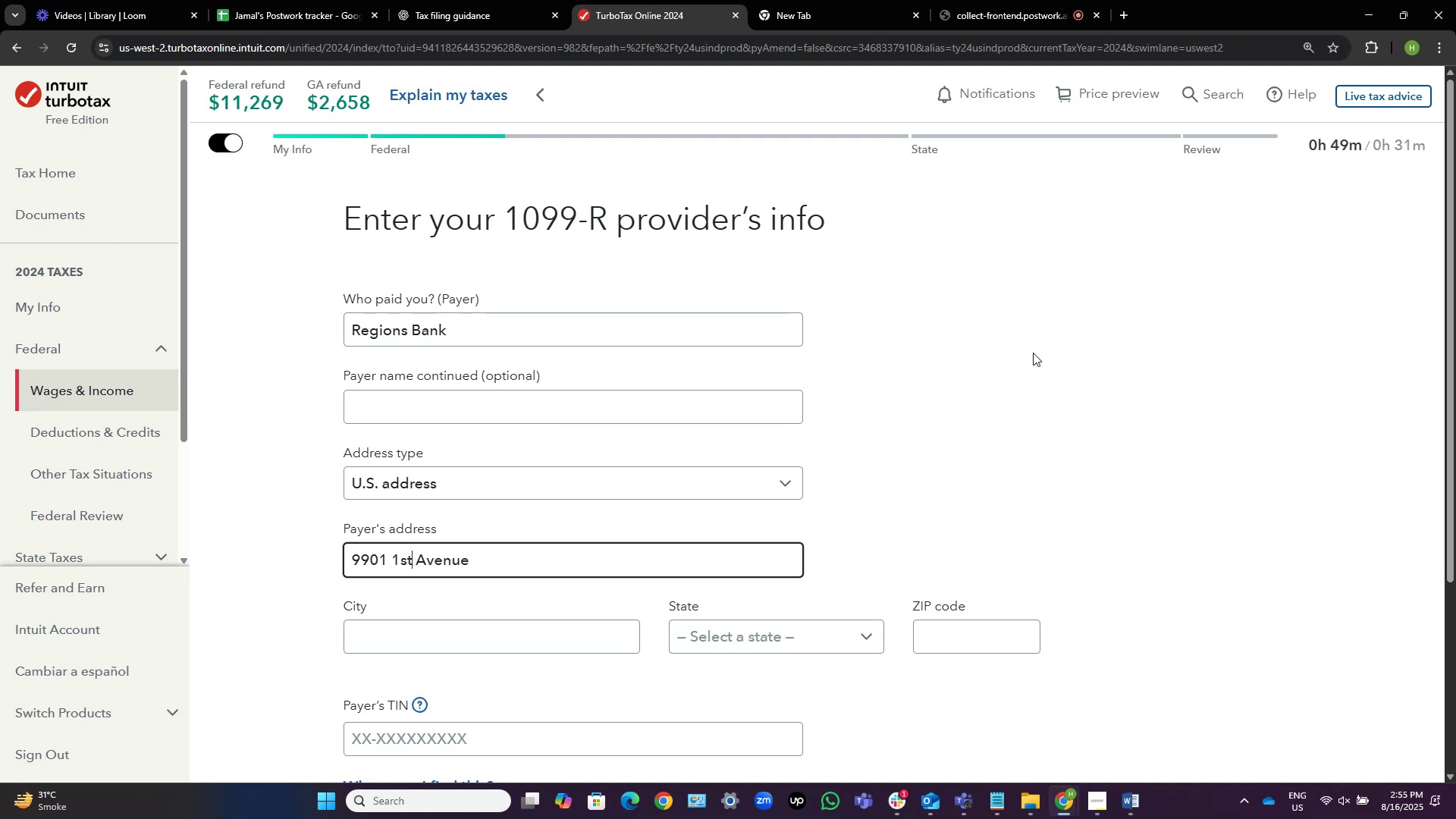 
key(Control+ArrowRight)
 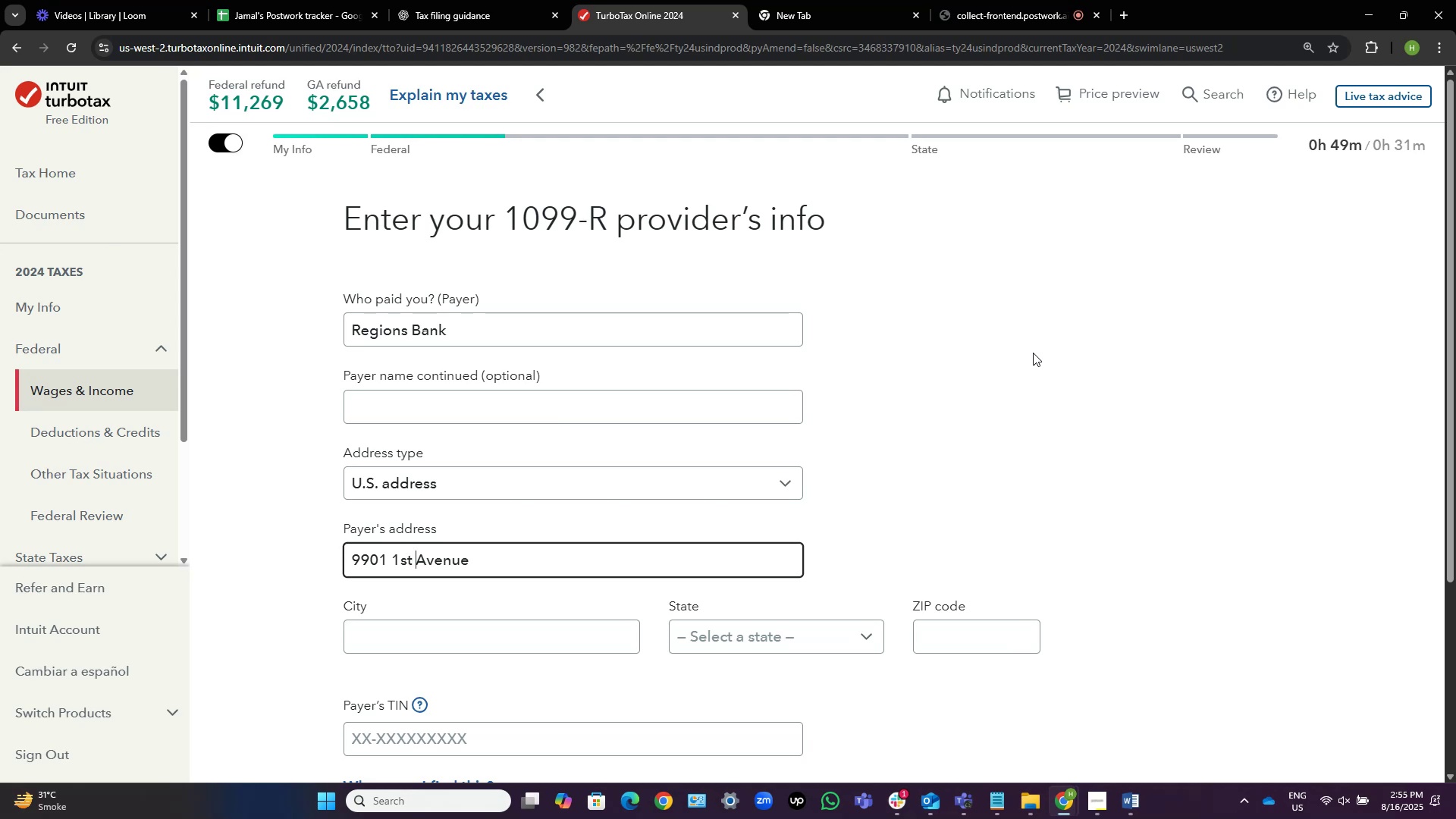 
key(Control+ControlLeft)
 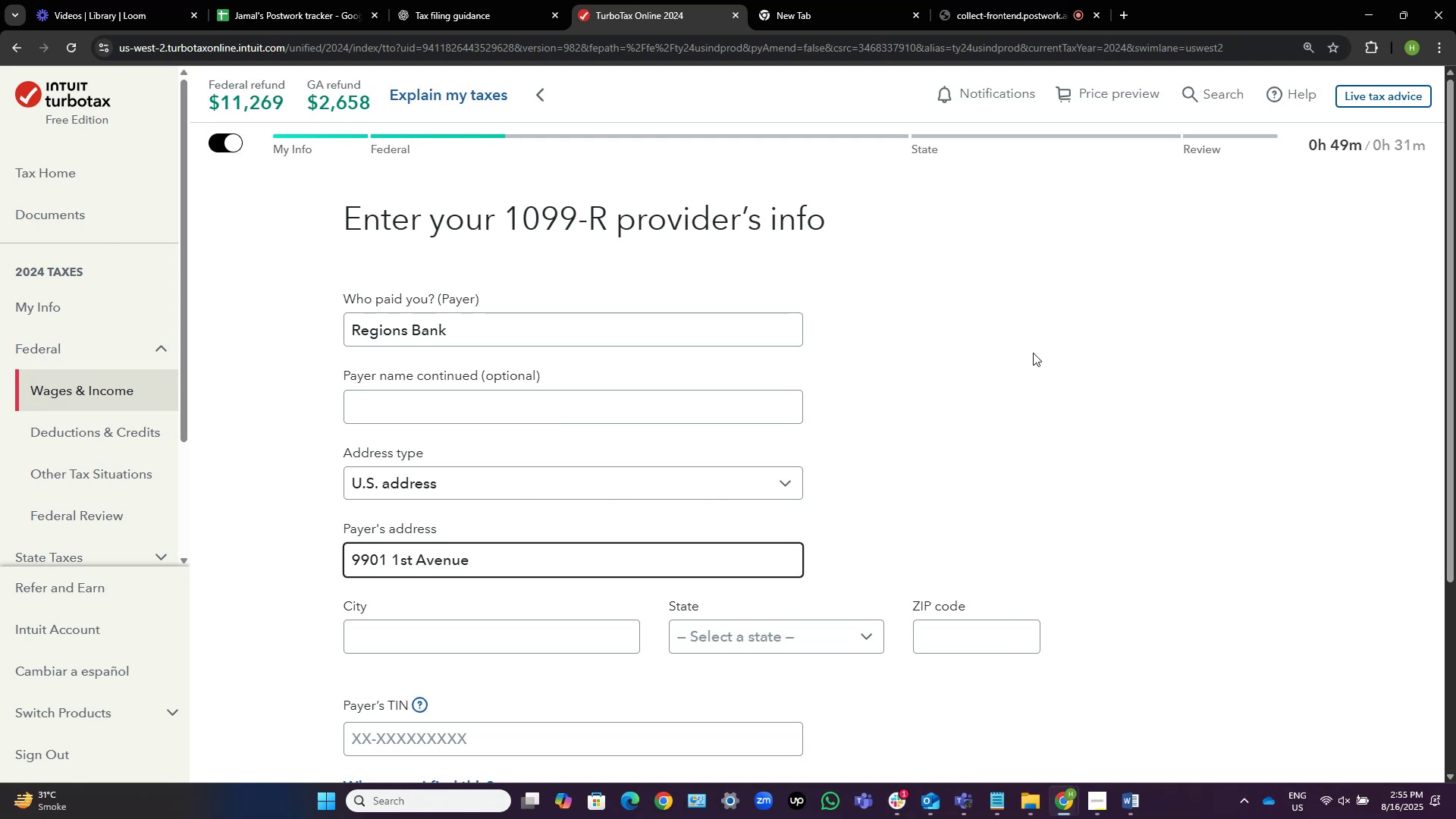 
key(Control+ArrowRight)
 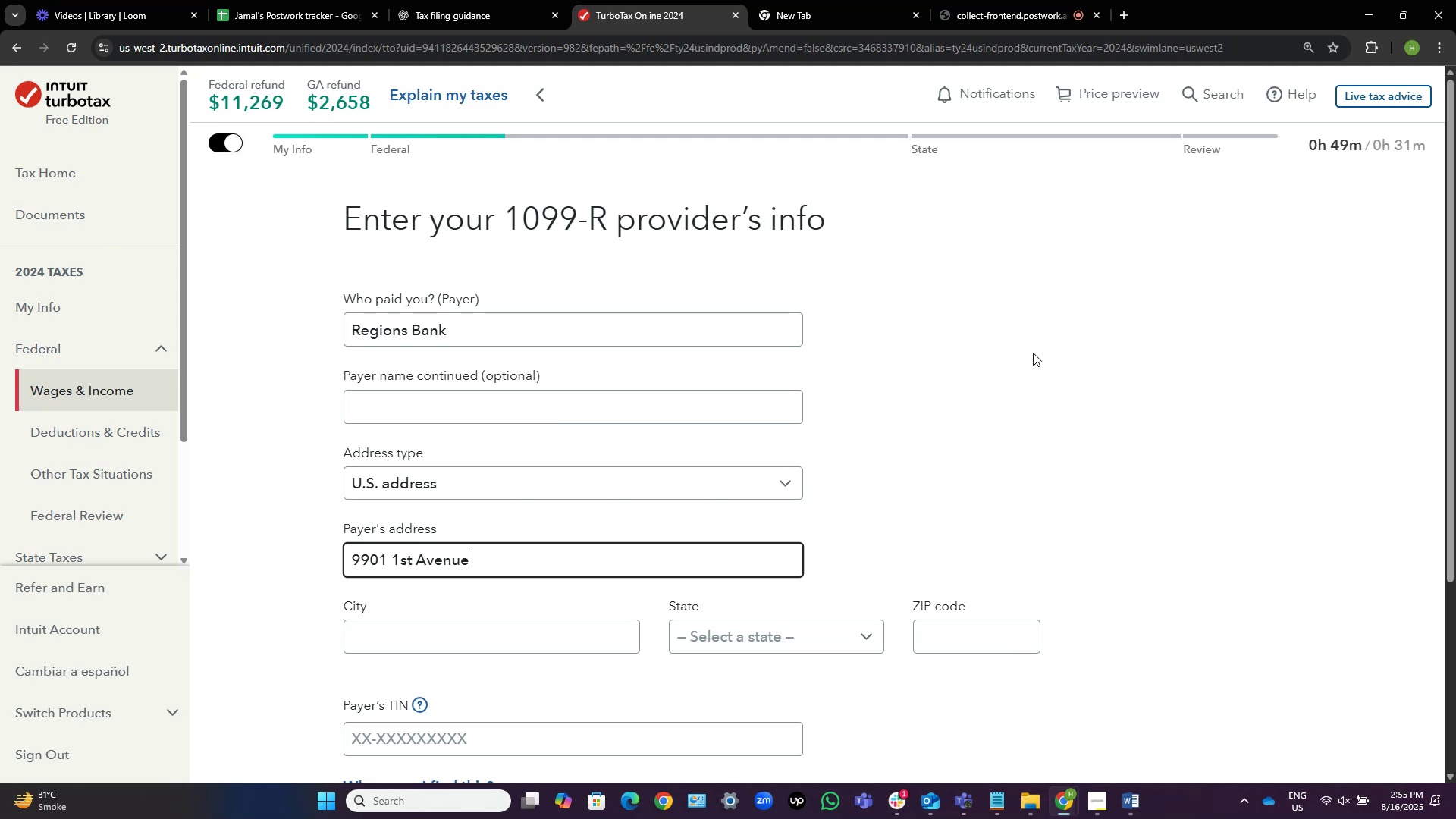 
key(Alt+AltLeft)
 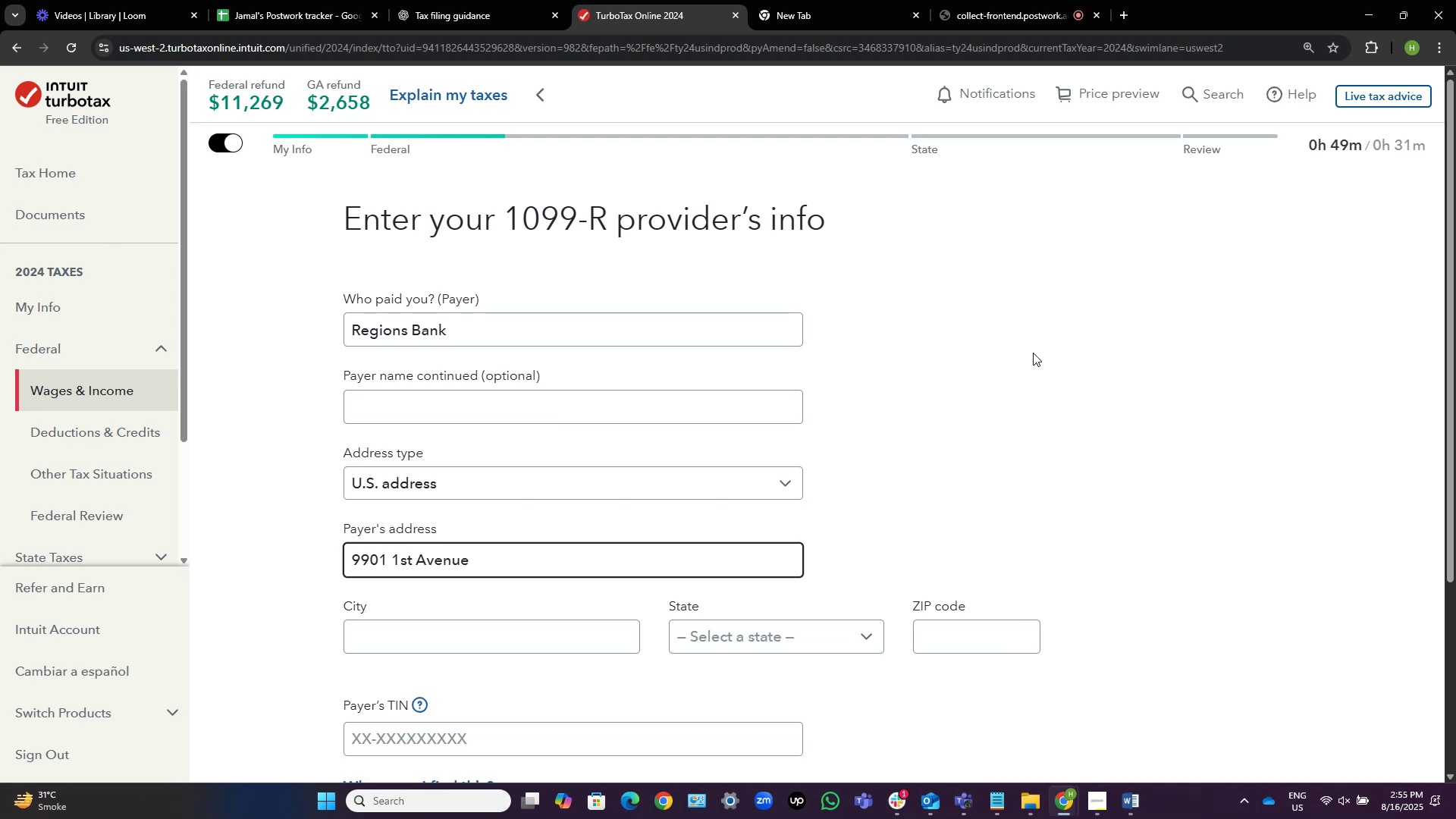 
key(Alt+Tab)
 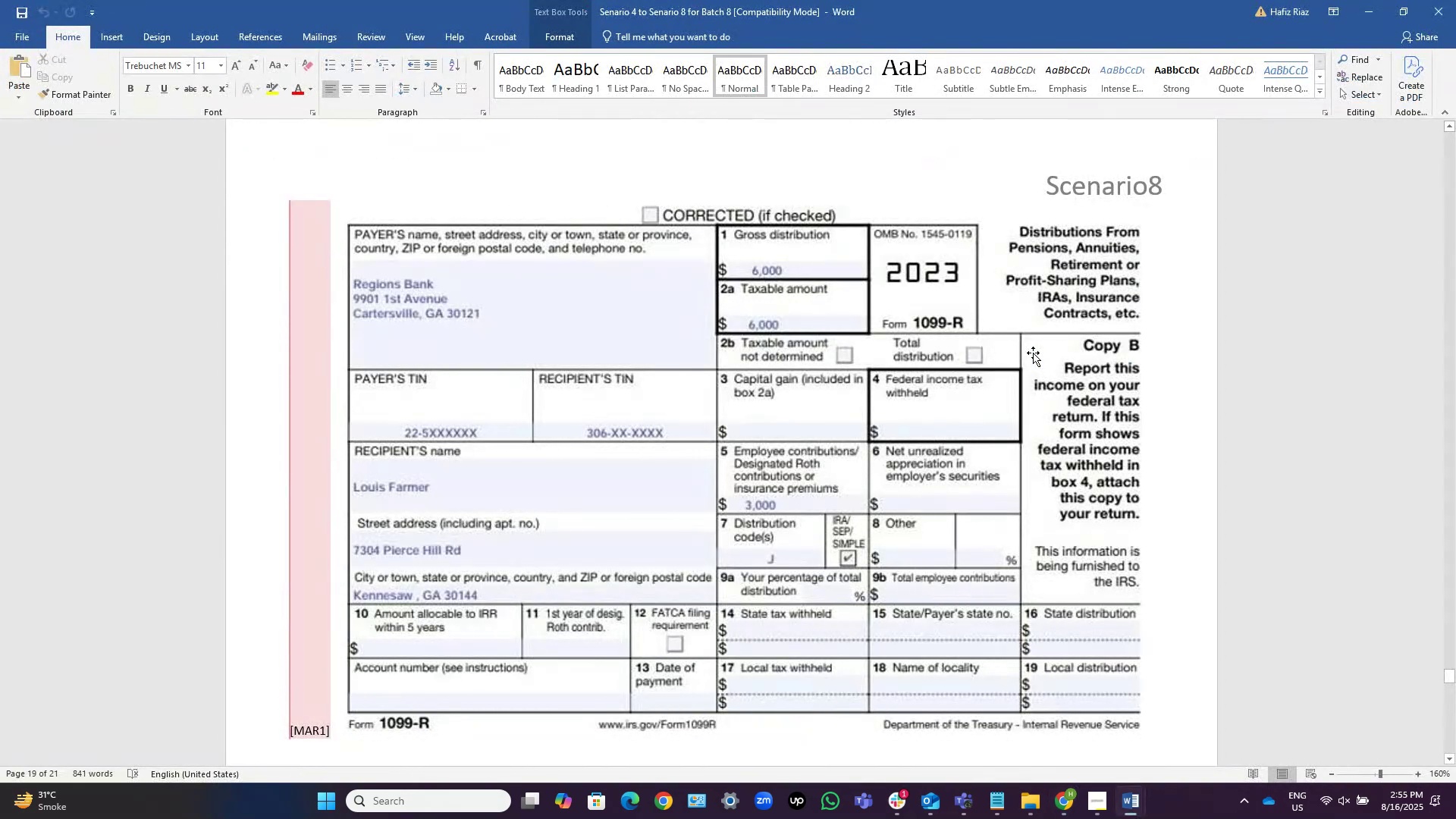 
key(Alt+AltLeft)
 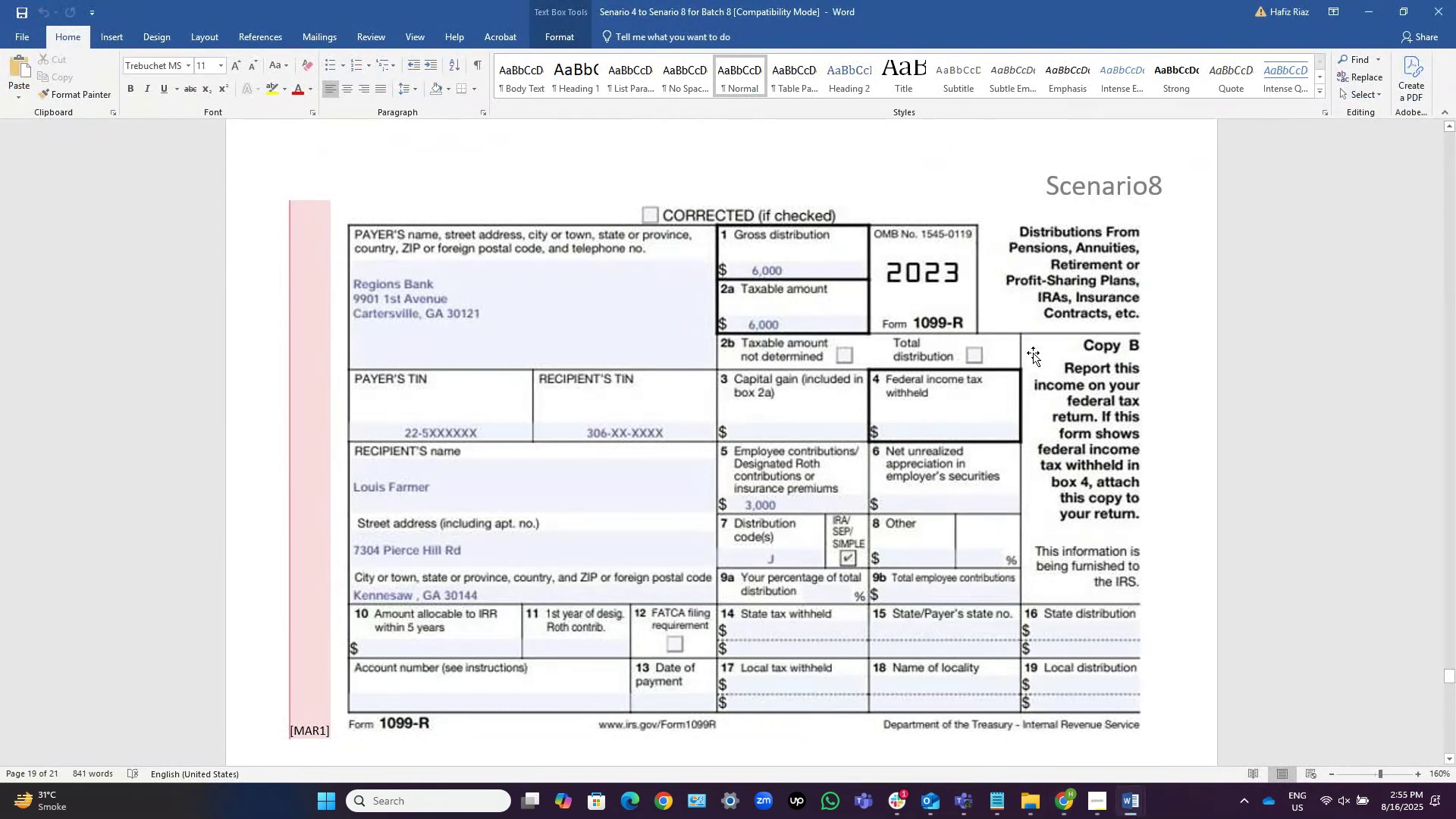 
key(Alt+Tab)
 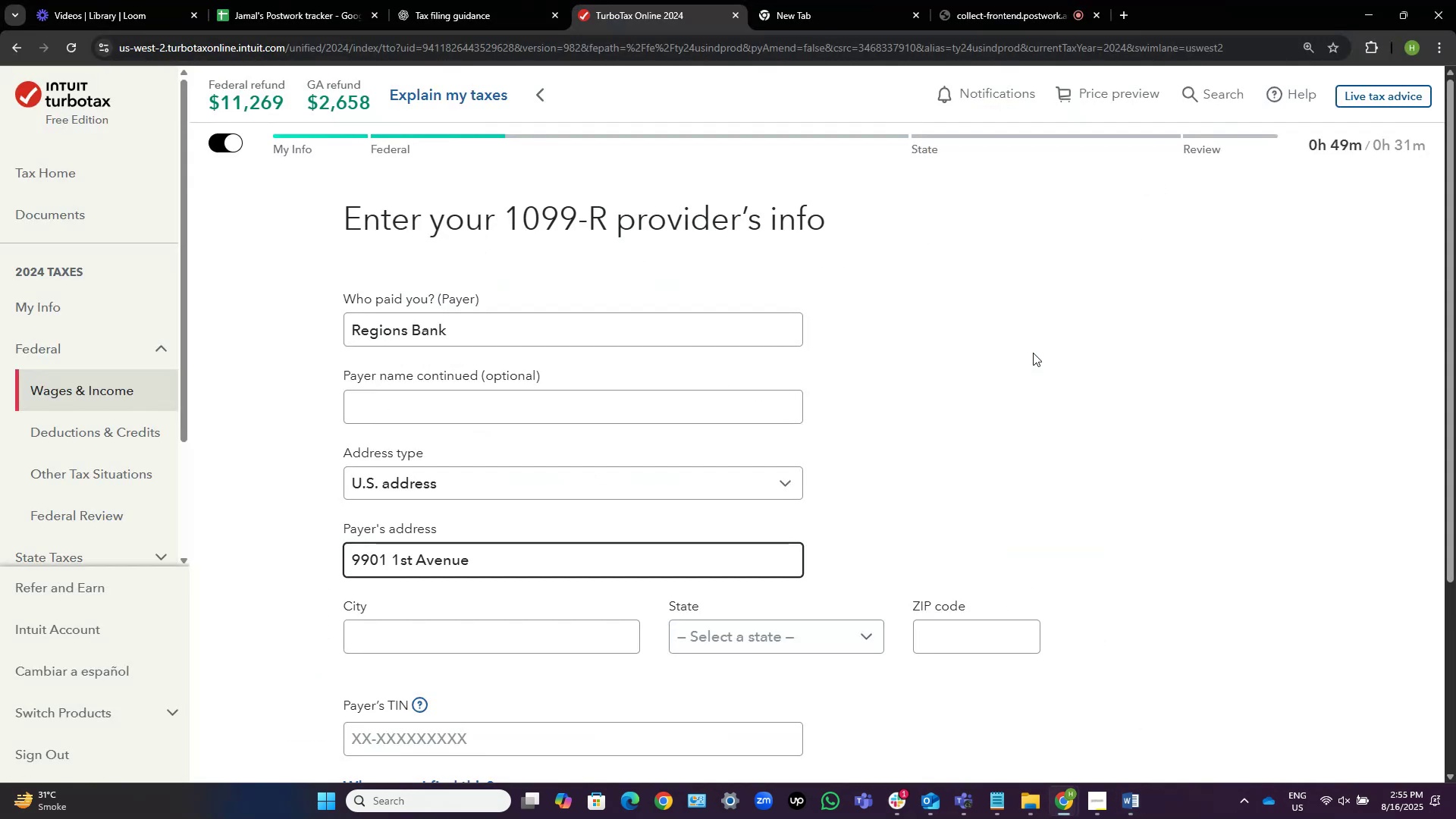 
key(Tab)
 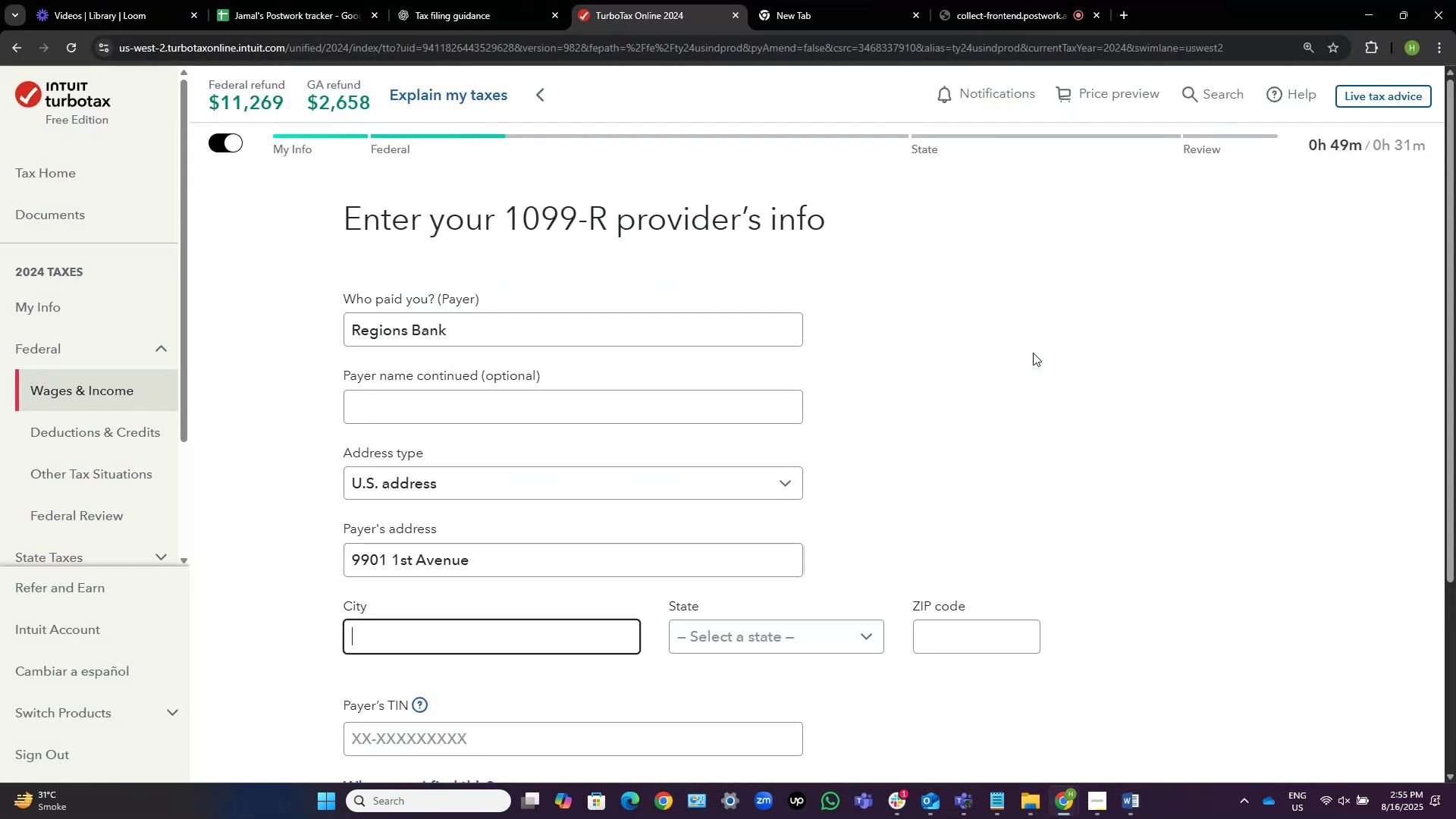 
key(Alt+AltLeft)
 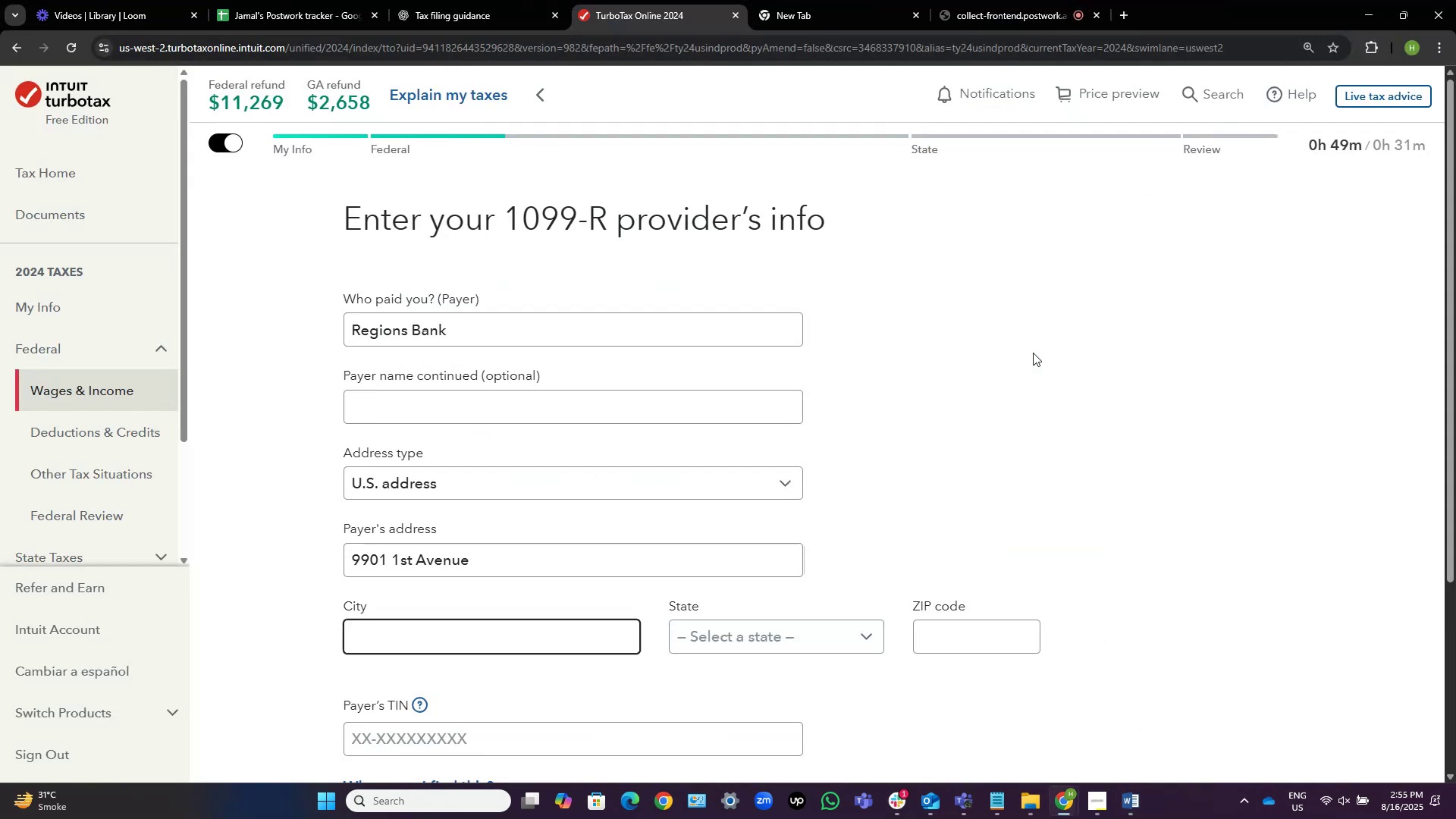 
key(Alt+Tab)
 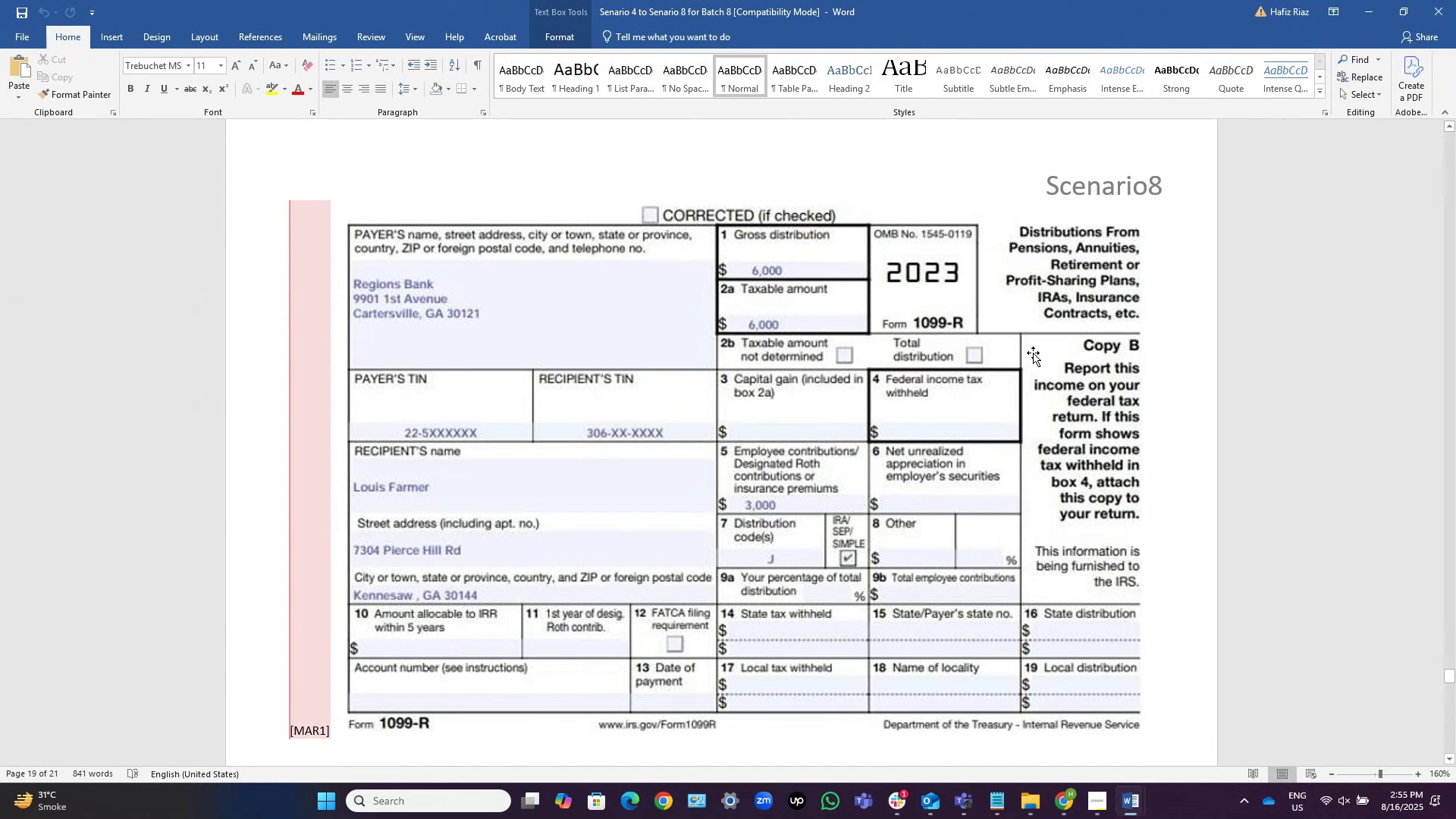 
wait(8.28)
 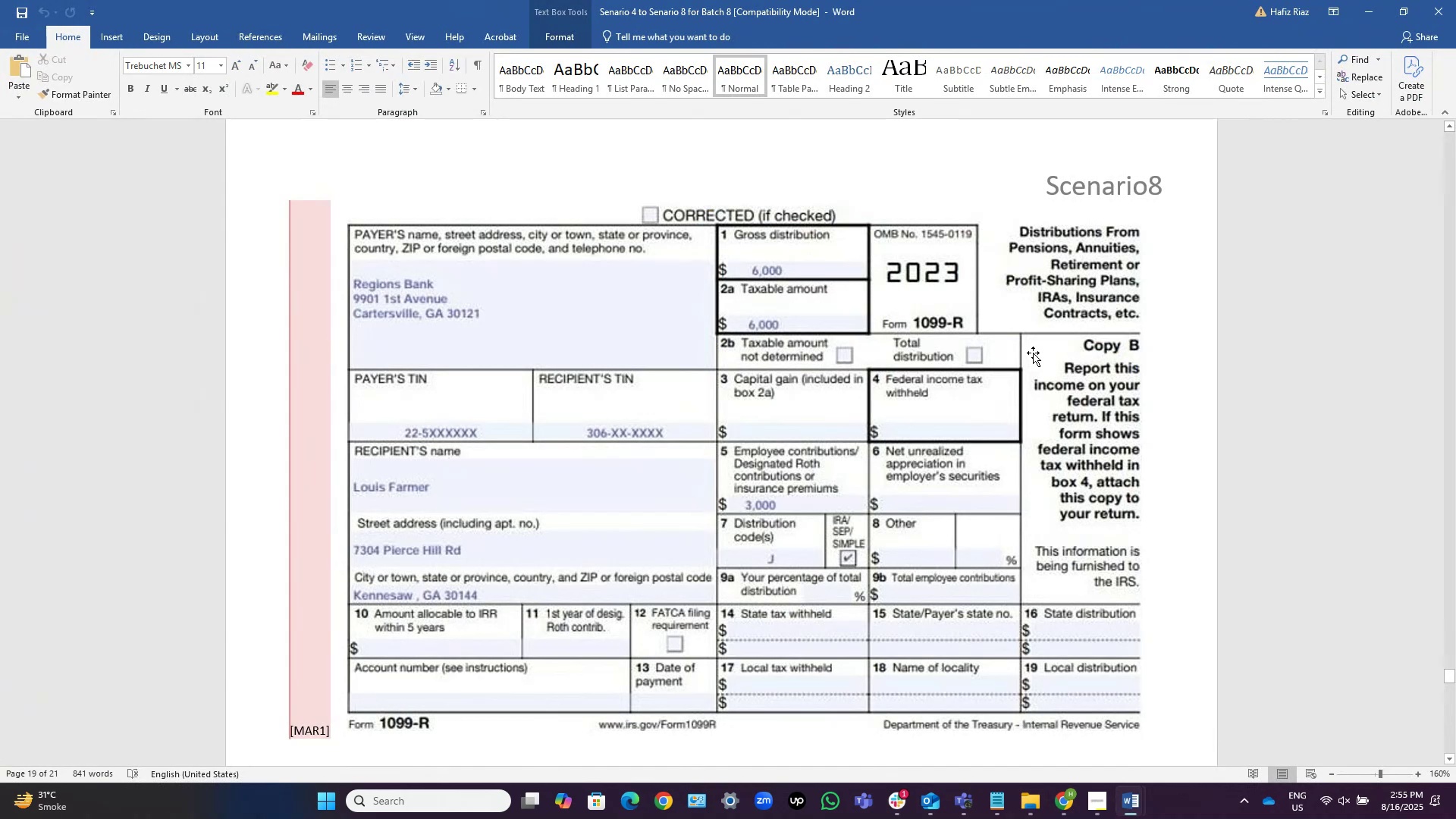 
hold_key(key=AltLeft, duration=0.33)
 